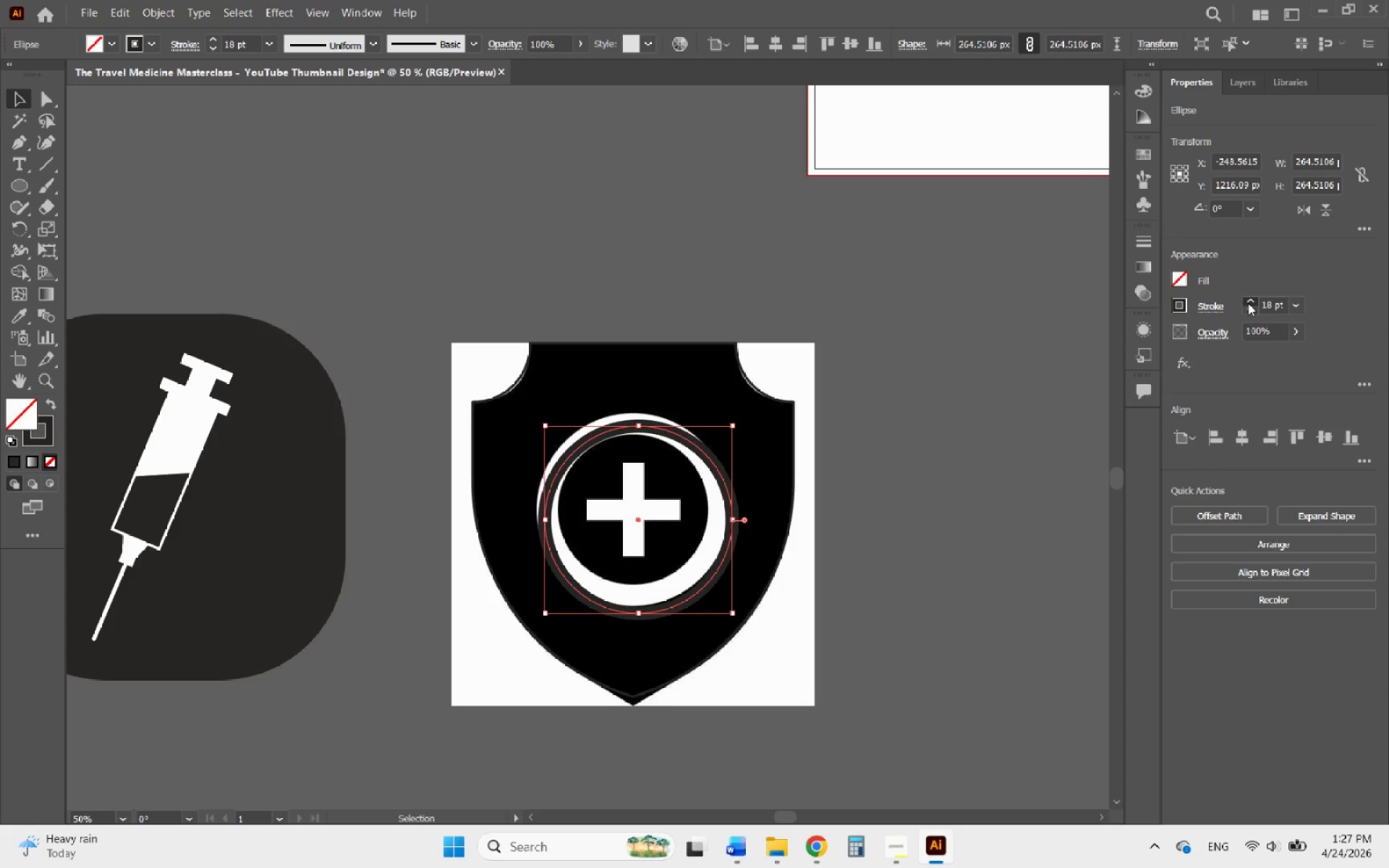 
triple_click([1248, 303])
 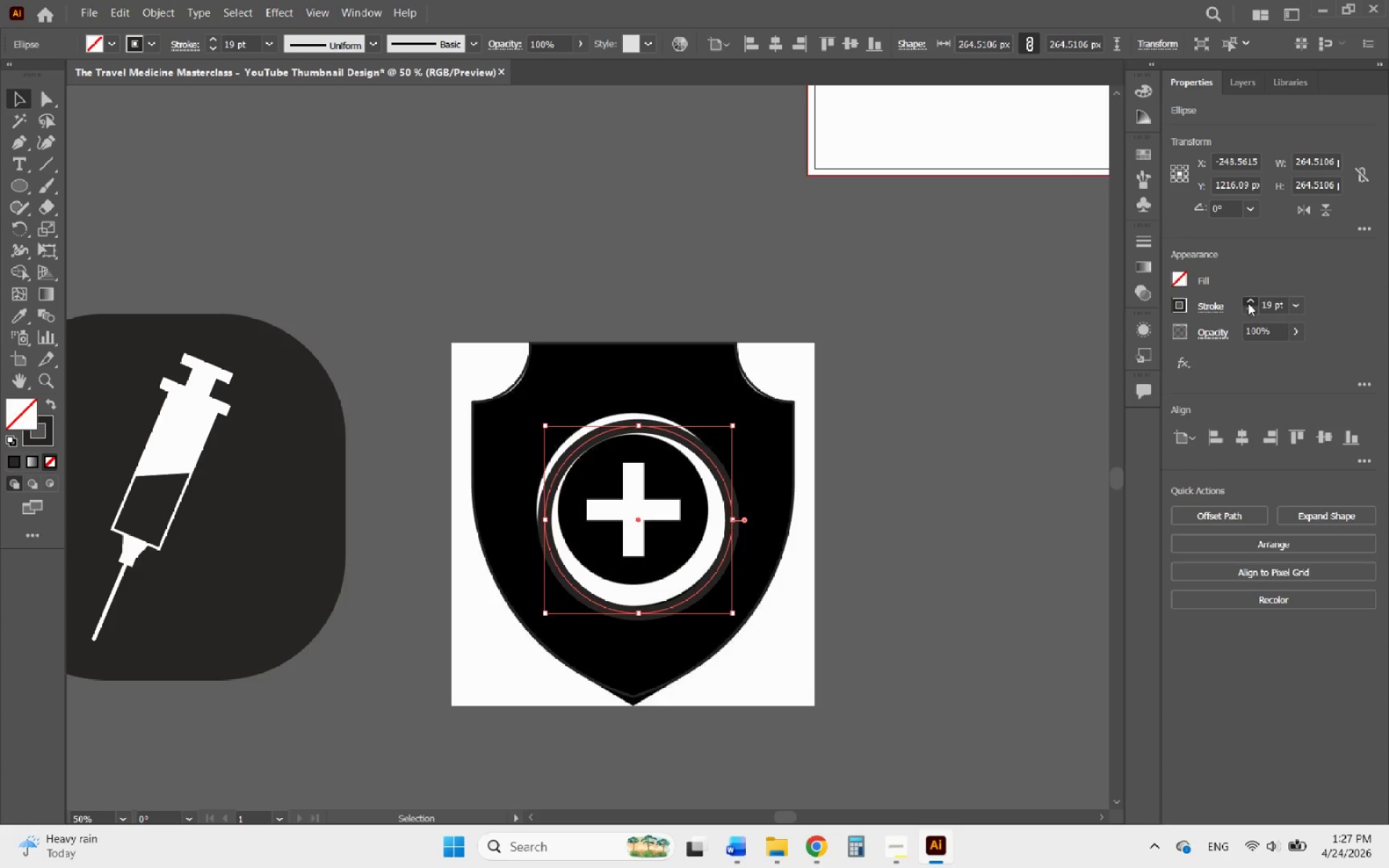 
triple_click([1248, 303])
 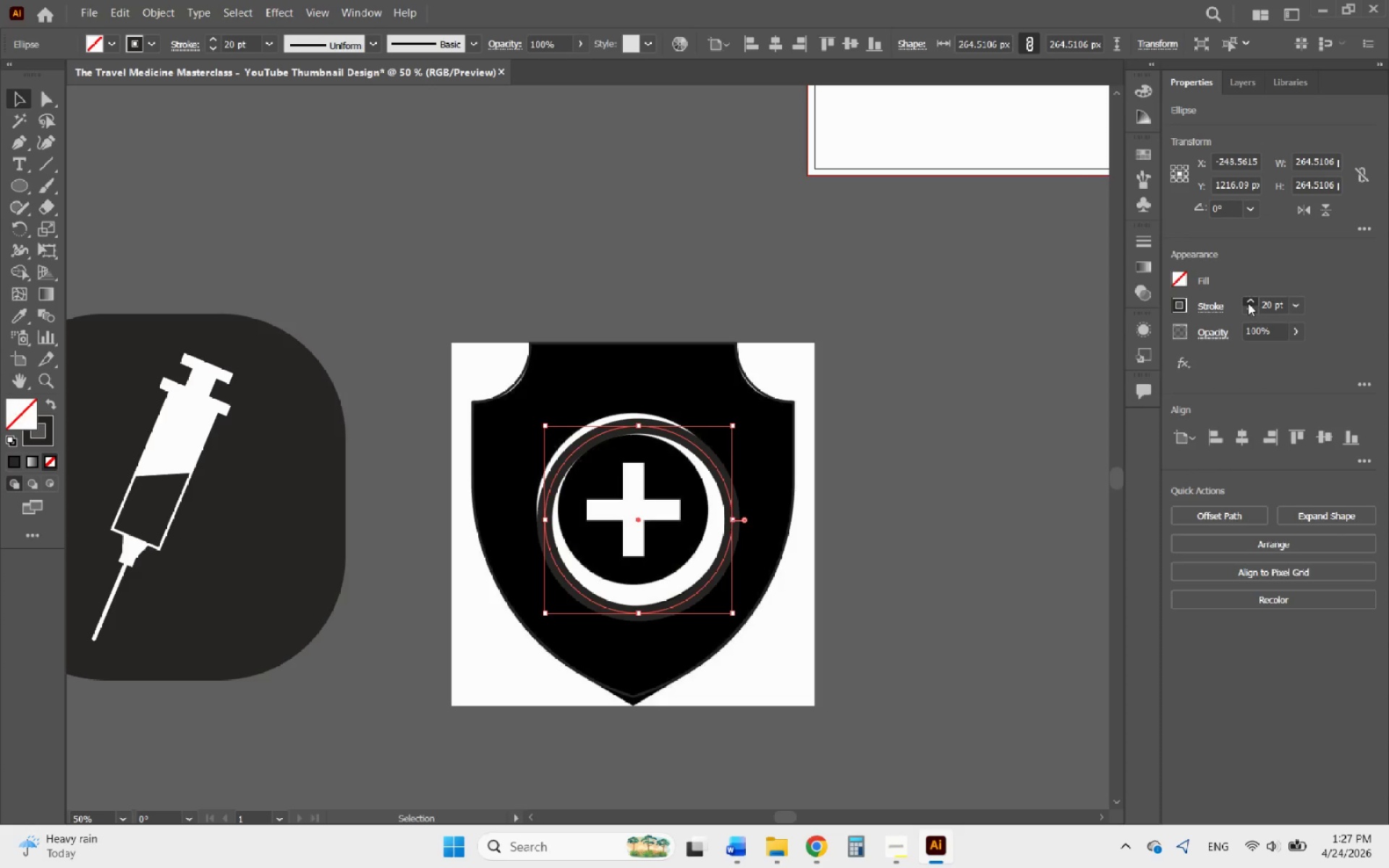 
triple_click([1248, 303])
 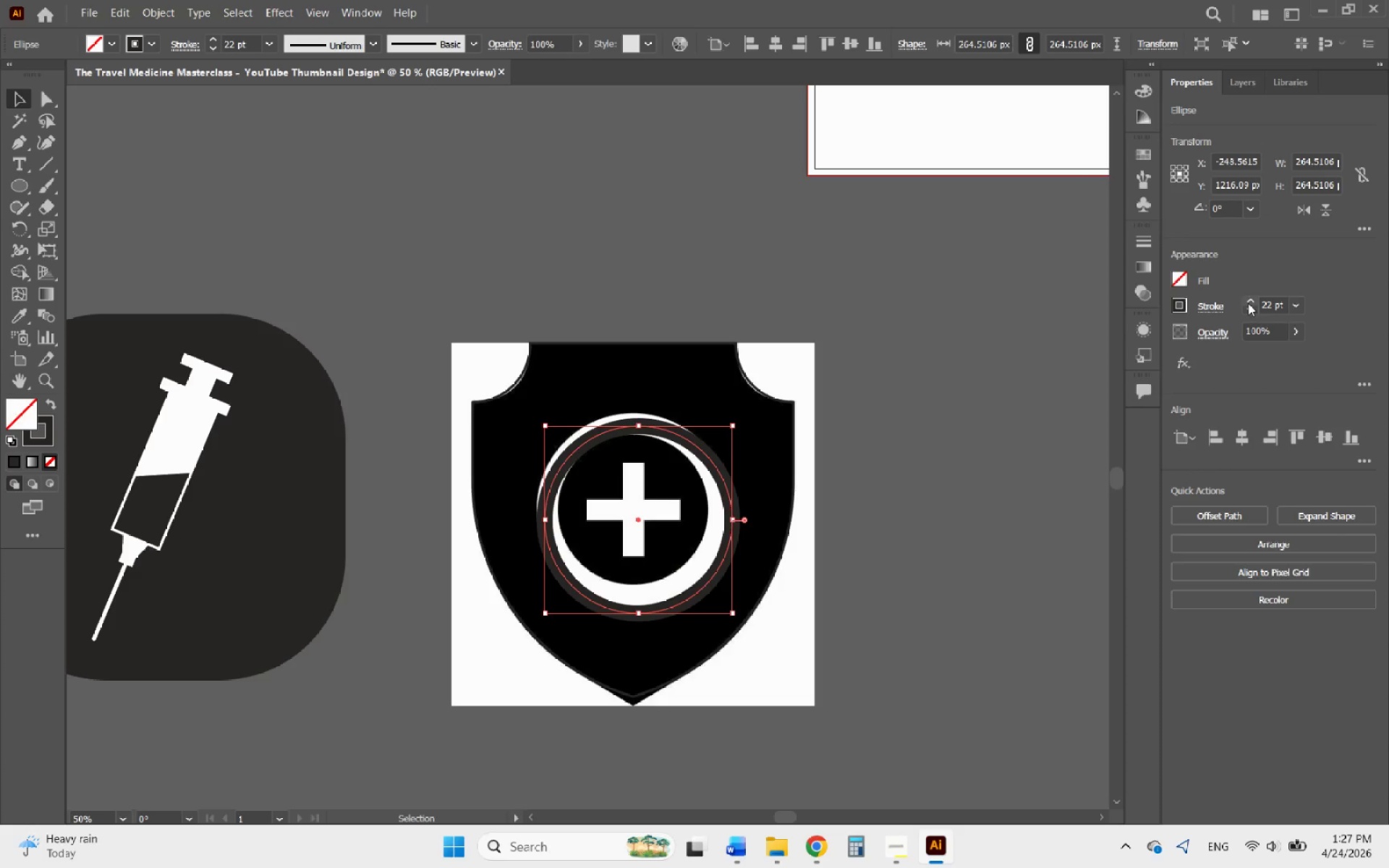 
triple_click([1248, 303])
 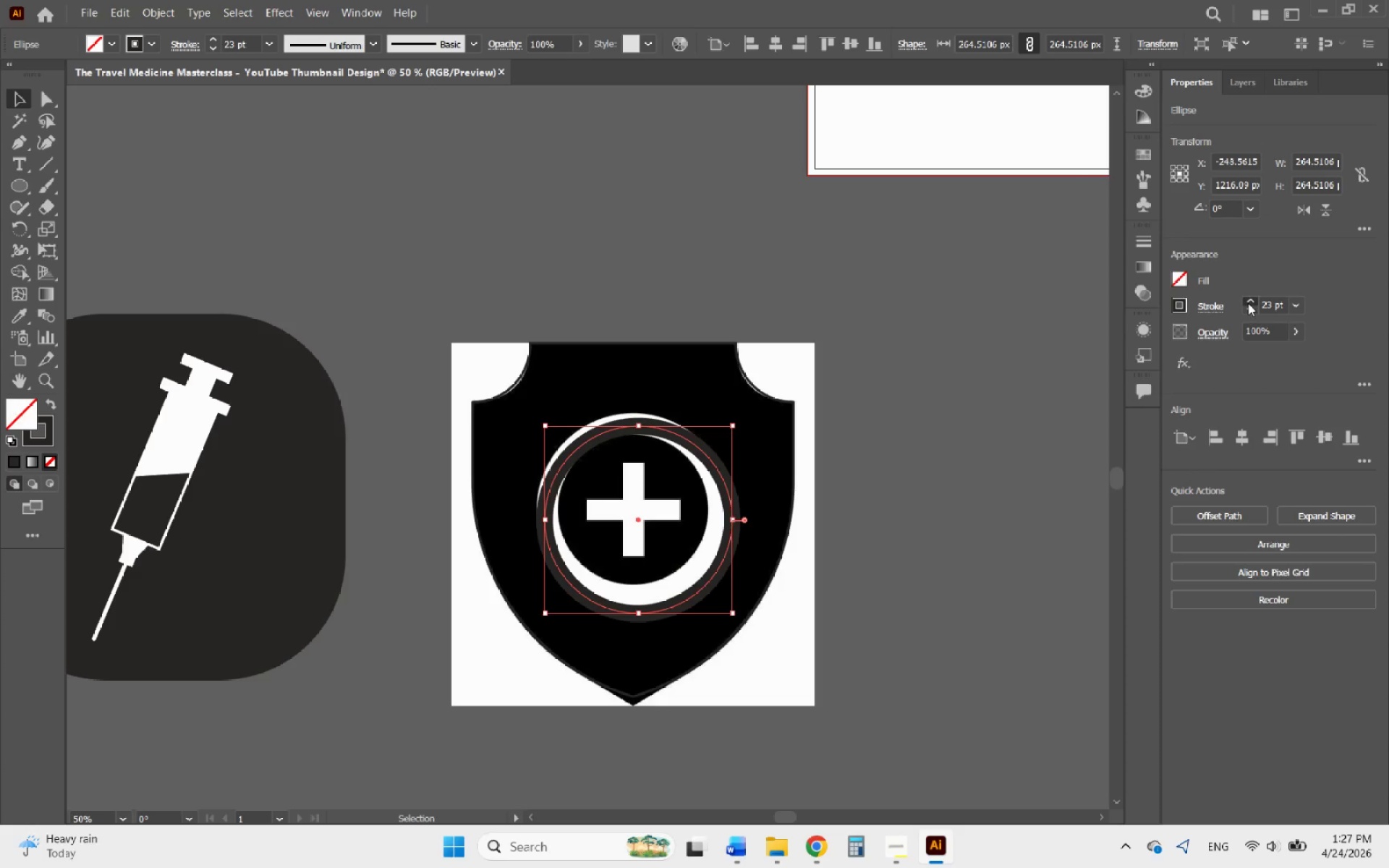 
triple_click([1248, 303])
 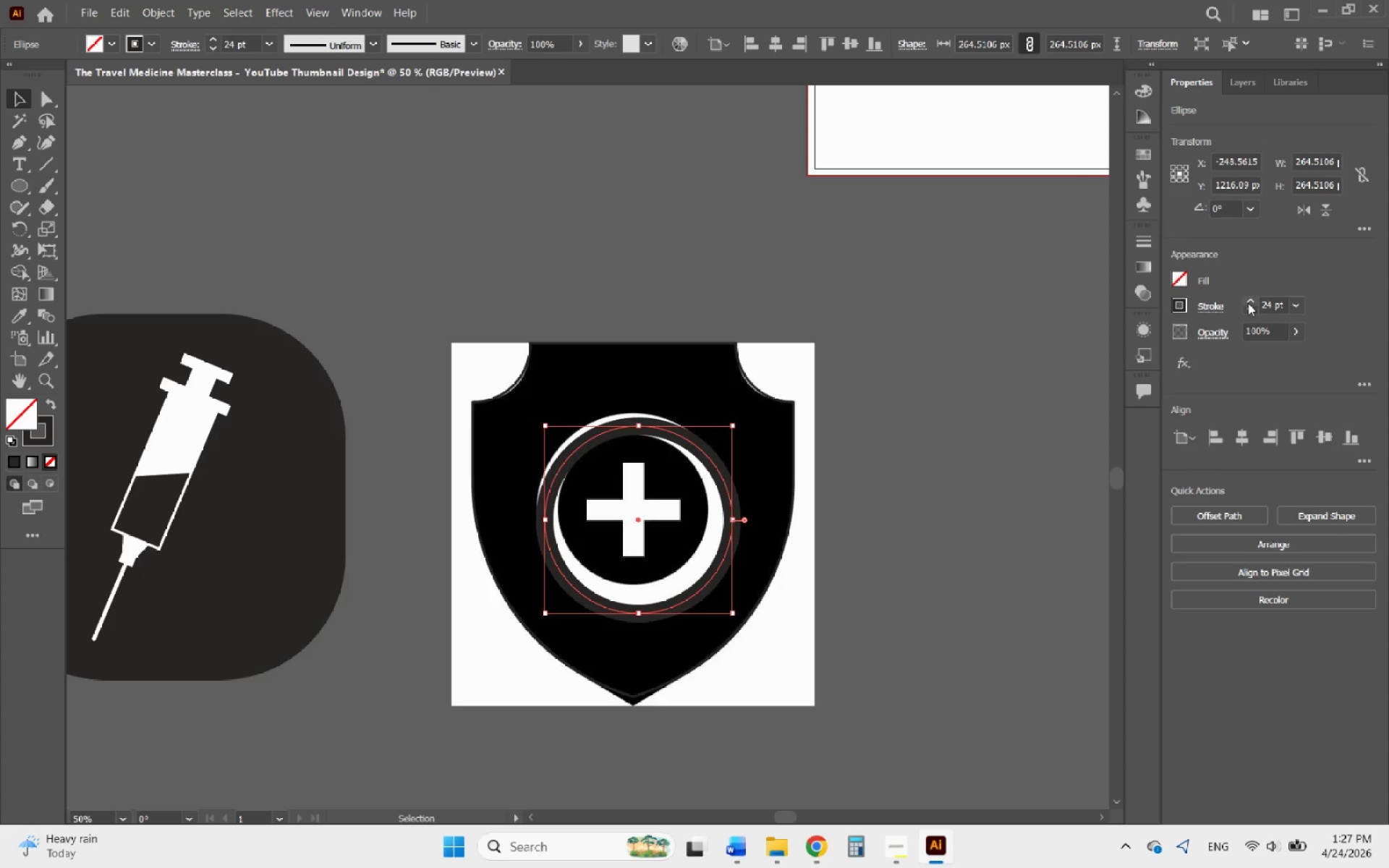 
triple_click([1248, 303])
 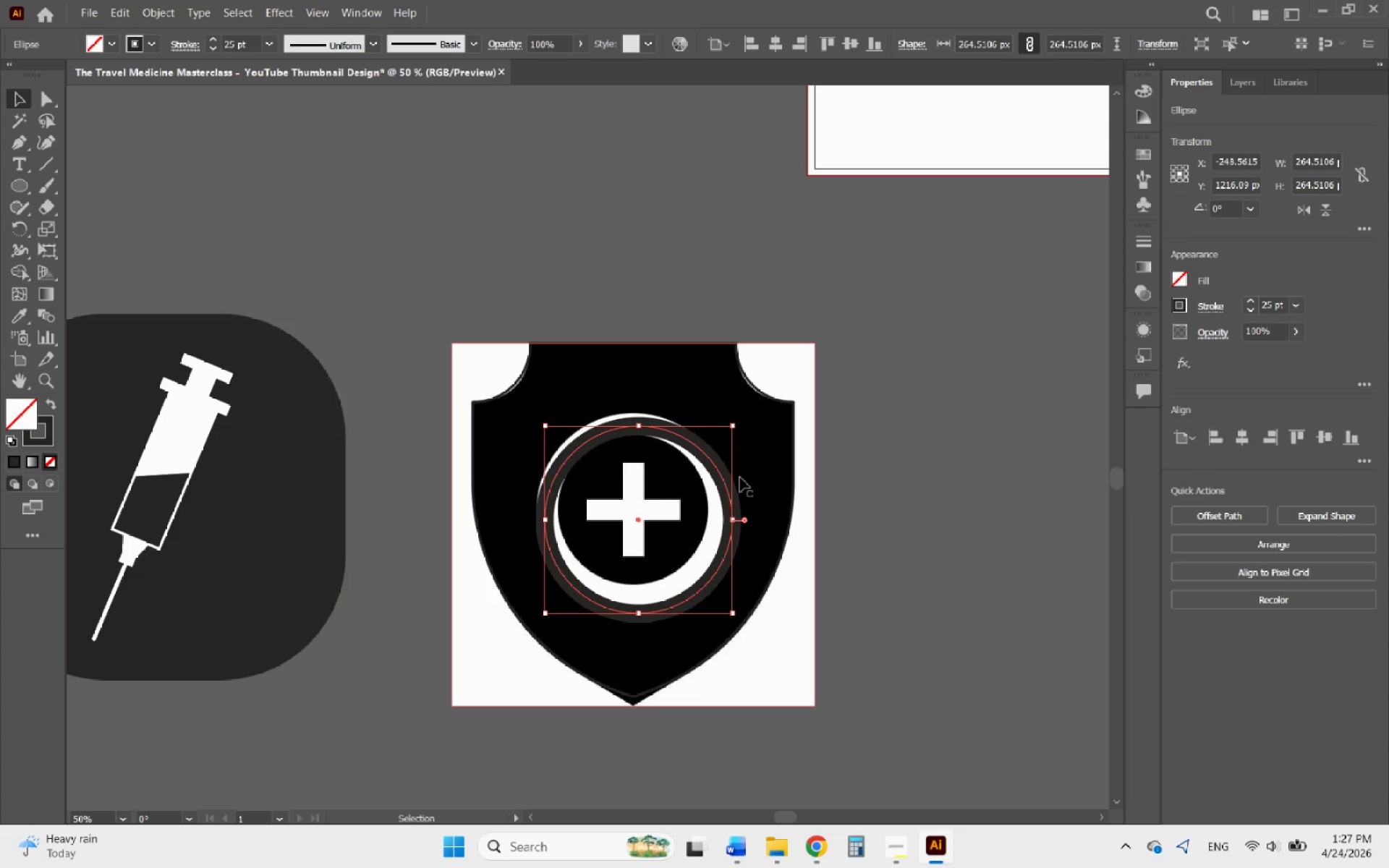 
hold_key(key=AltLeft, duration=0.38)
scroll: coordinate [572, 479], scroll_direction: up, amount: 2.0
 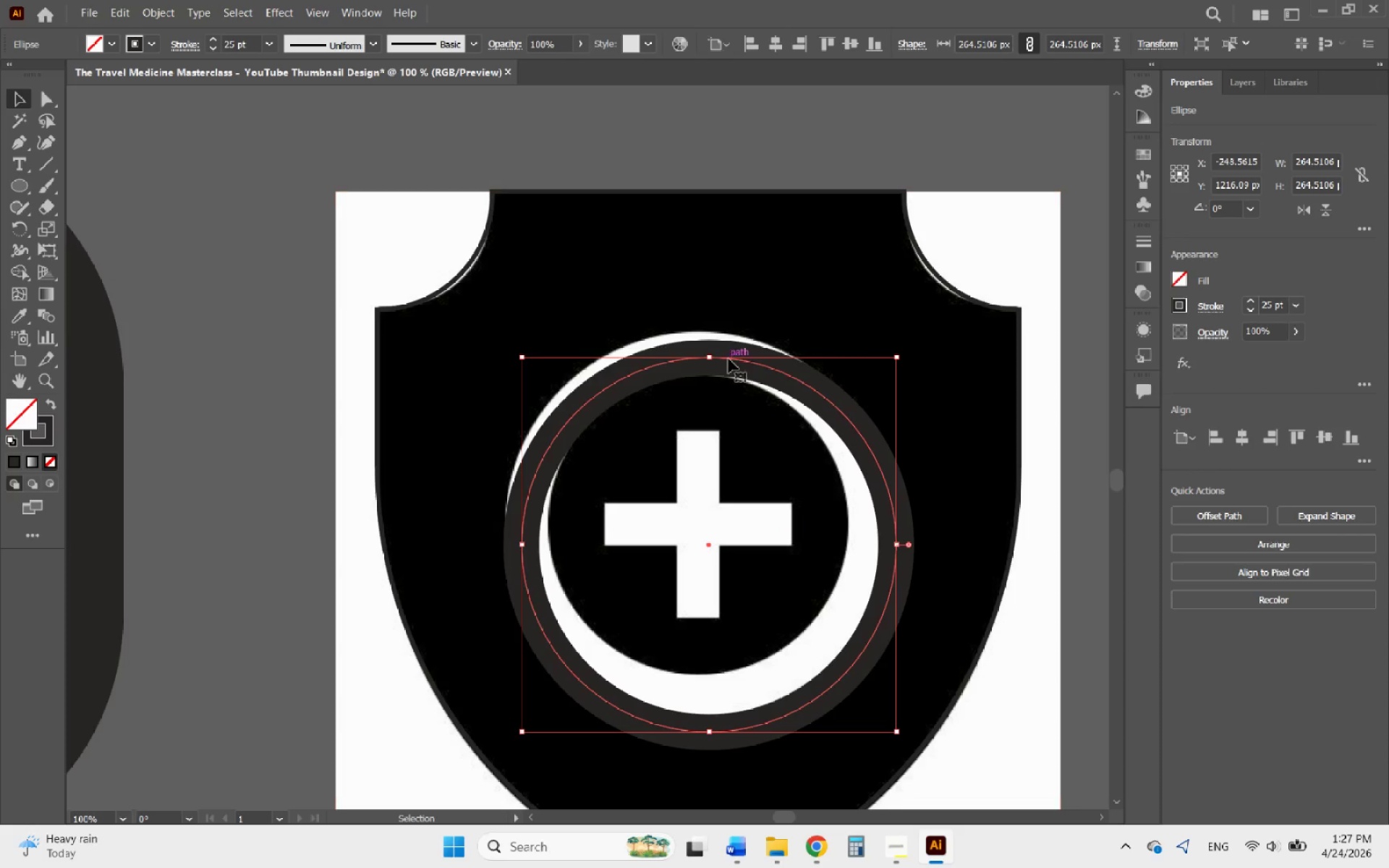 
left_click_drag(start_coordinate=[729, 359], to_coordinate=[718, 350])
 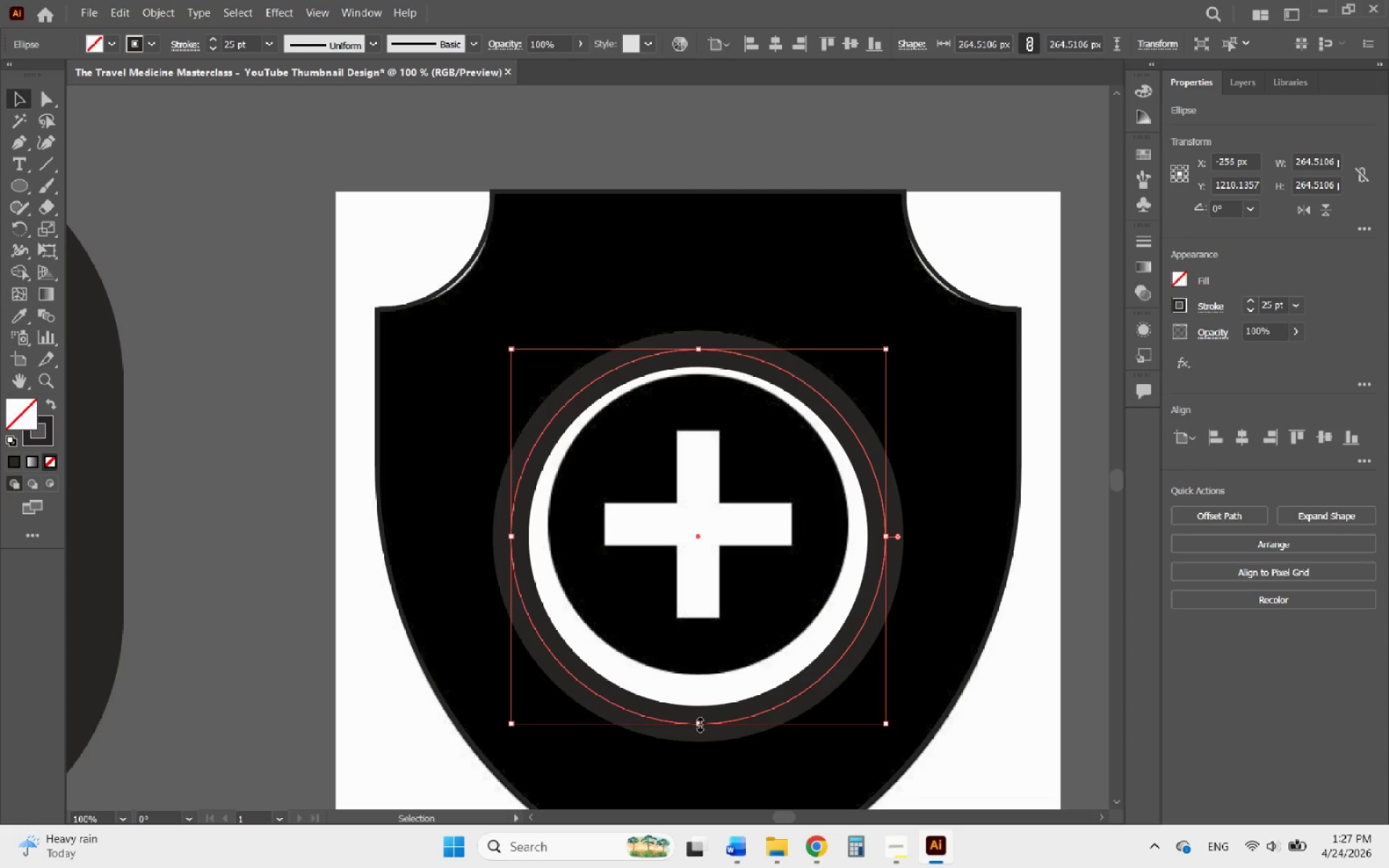 
hold_key(key=ShiftLeft, duration=2.58)
left_click_drag(start_coordinate=[698, 723], to_coordinate=[711, 694])
 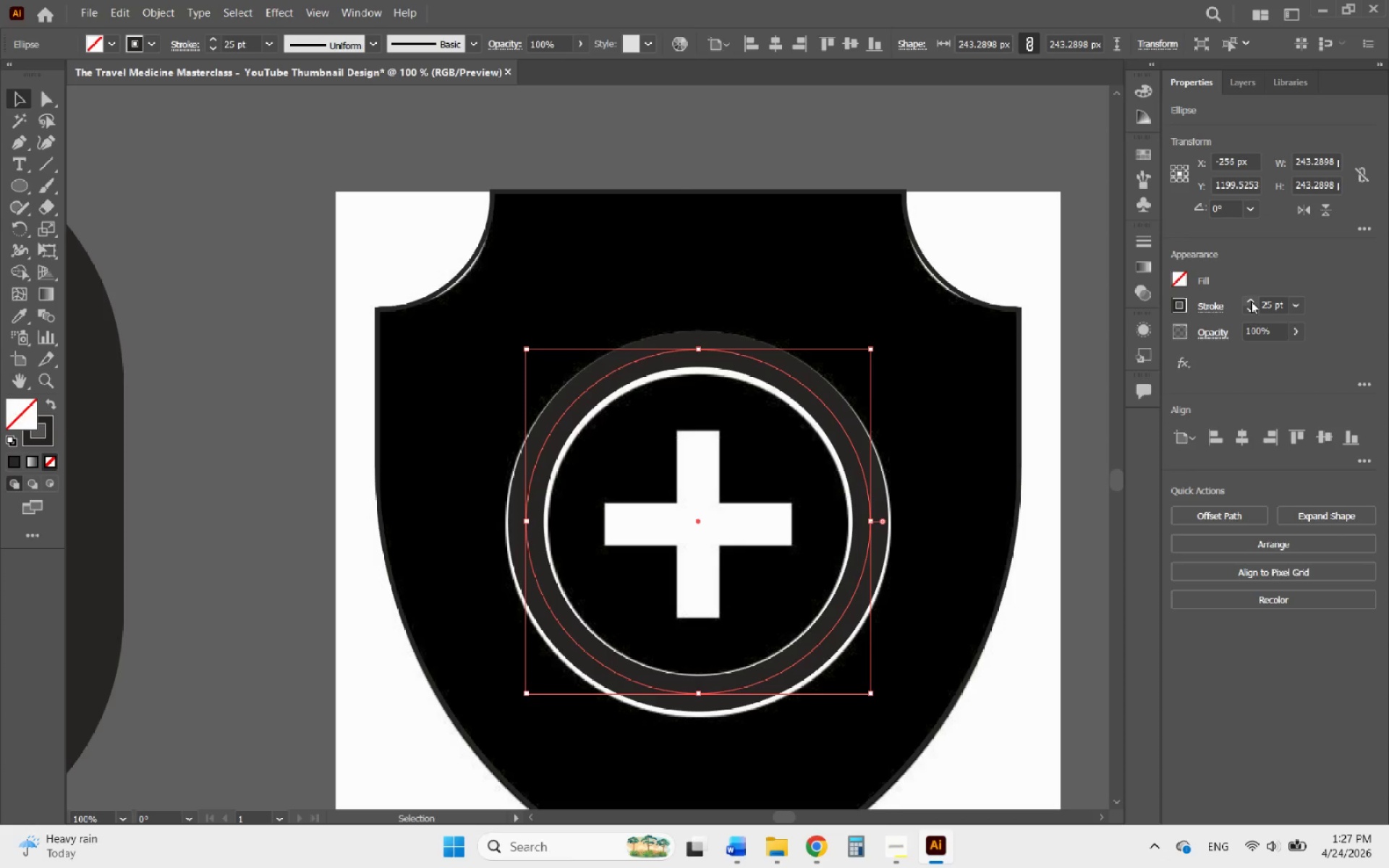 
double_click([1251, 301])
 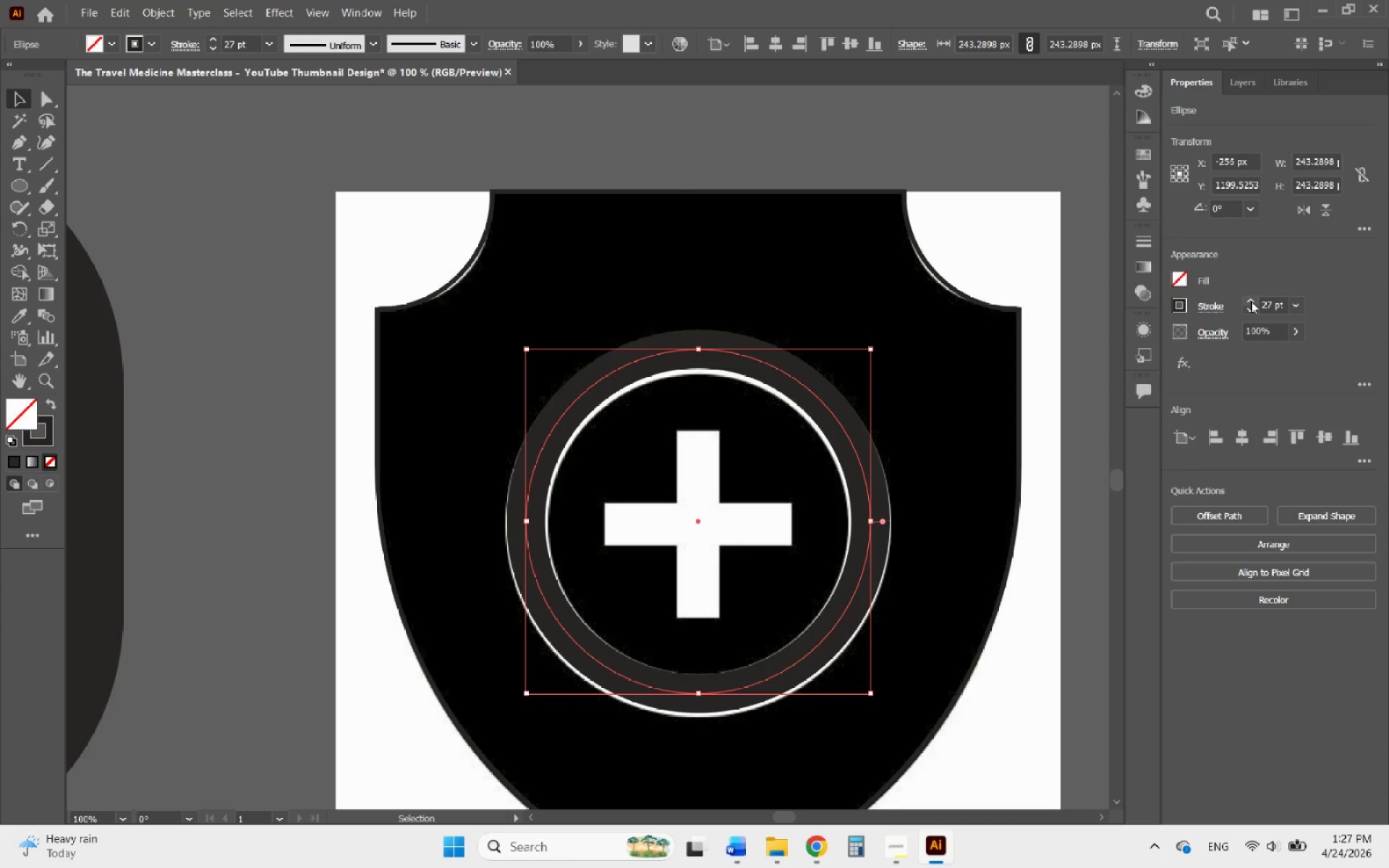 
triple_click([1251, 301])
 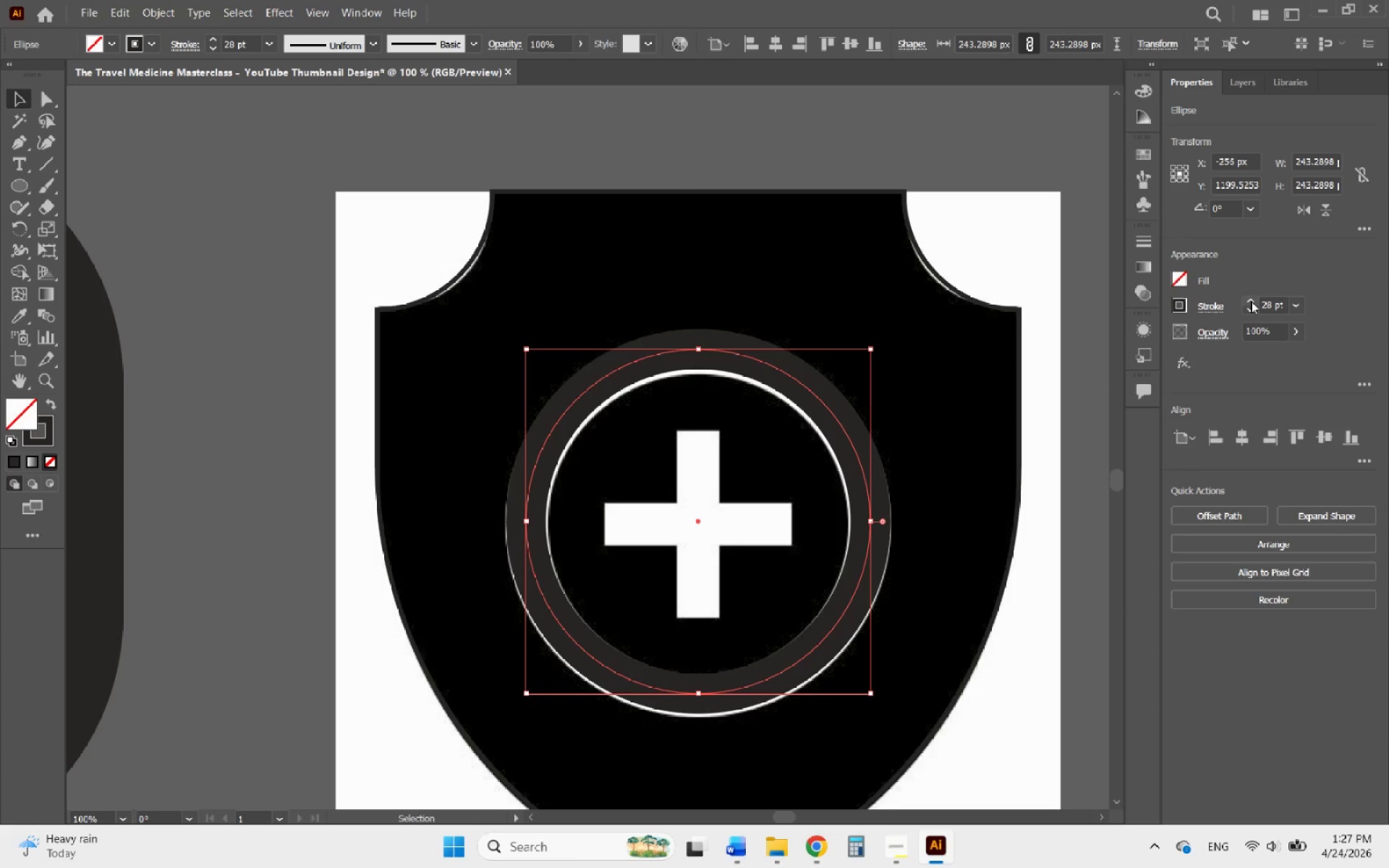 
left_click([1251, 301])
 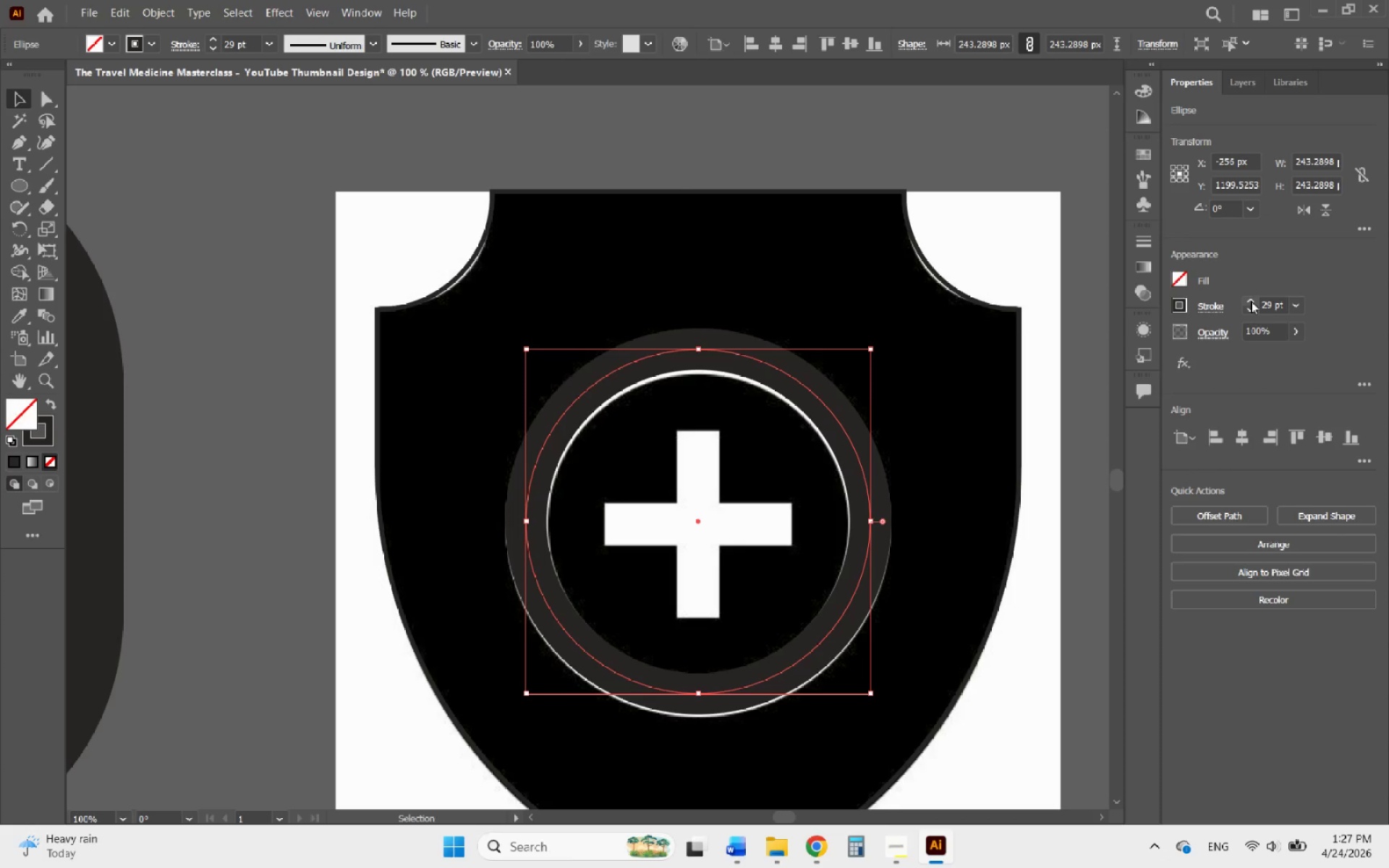 
left_click([1251, 301])
 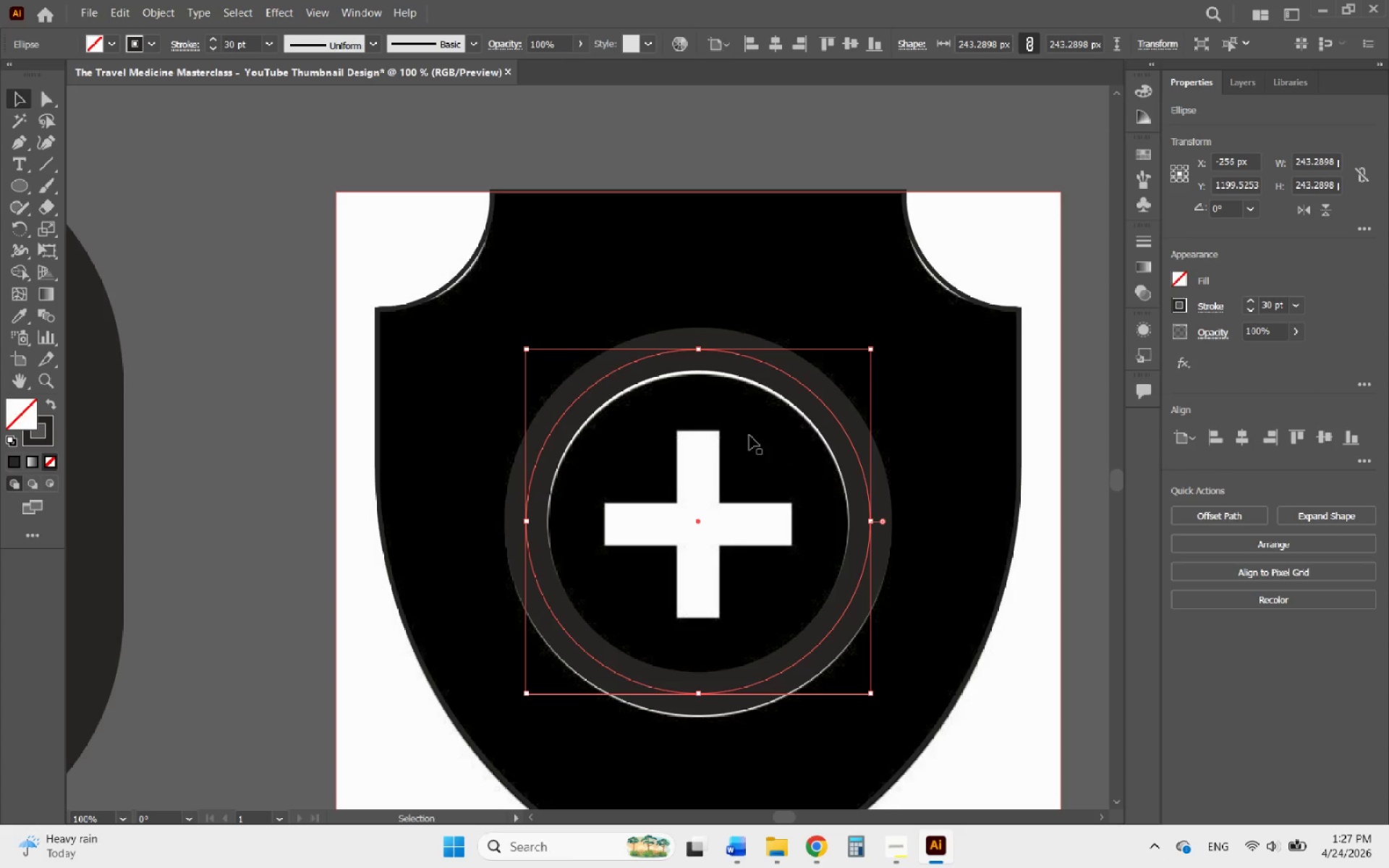 
scroll: coordinate [700, 436], scroll_direction: down, amount: 6.0
 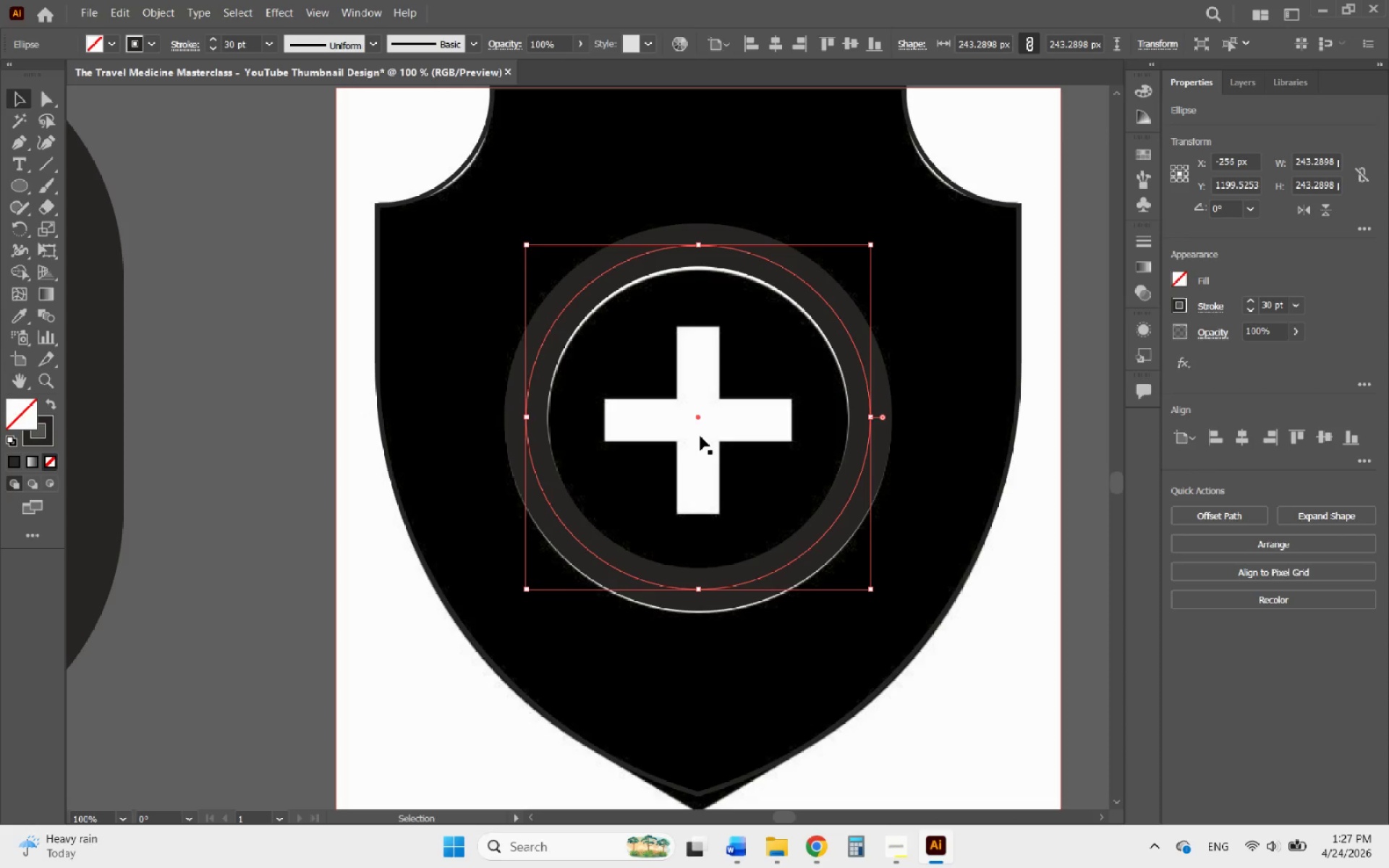 
wait(5.99)
 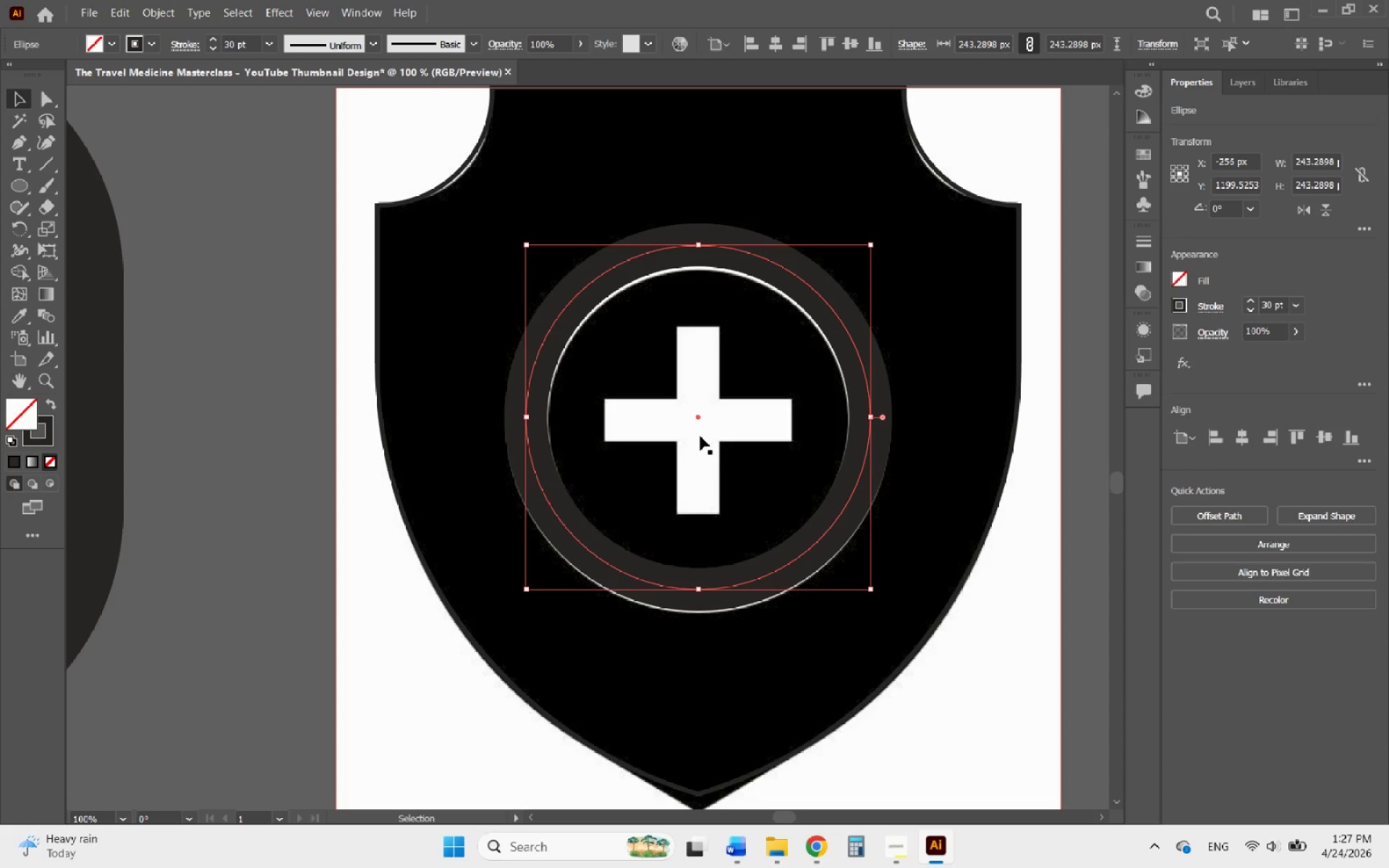 
scroll: coordinate [695, 456], scroll_direction: down, amount: 3.0
 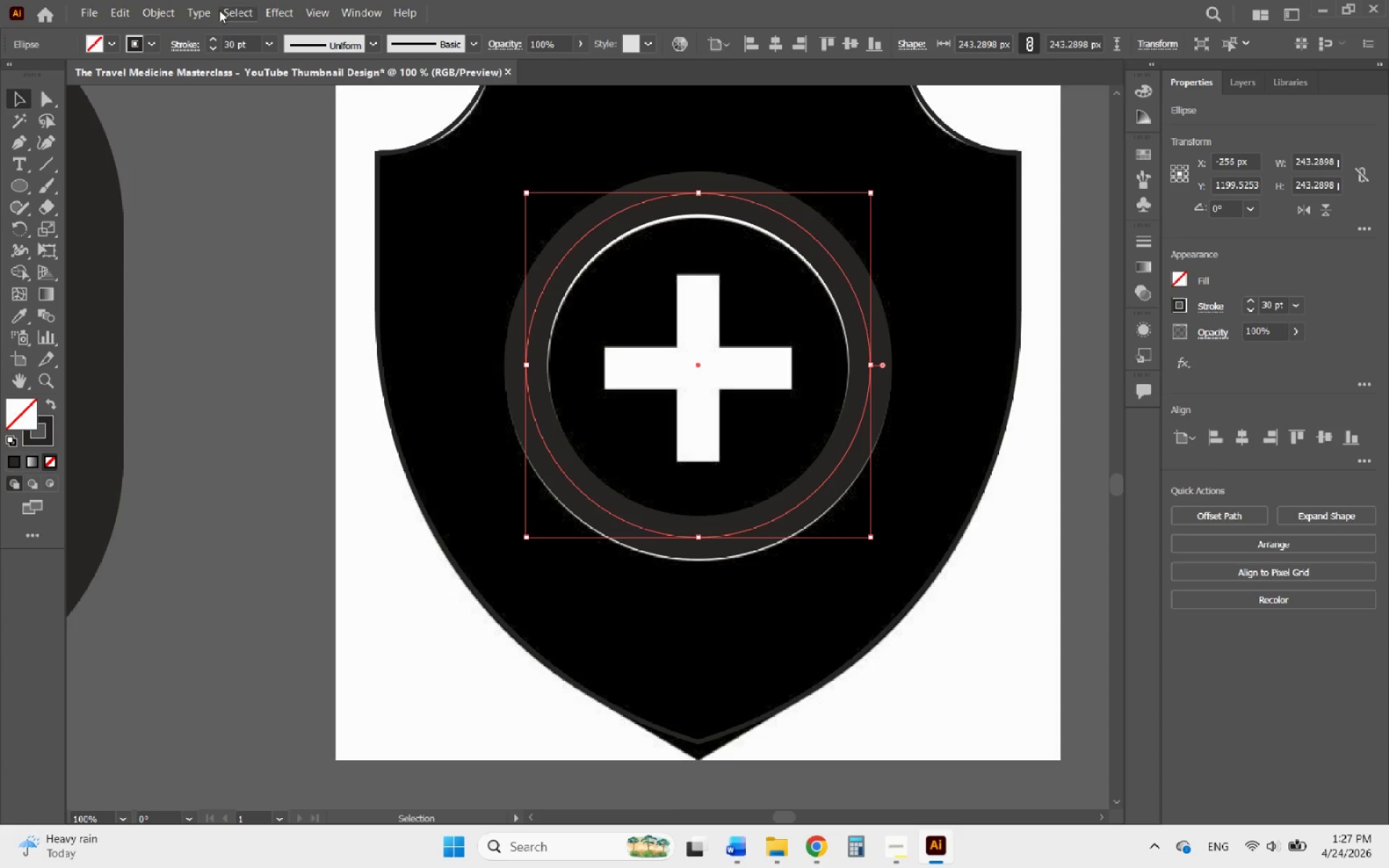 
left_click([158, 15])
 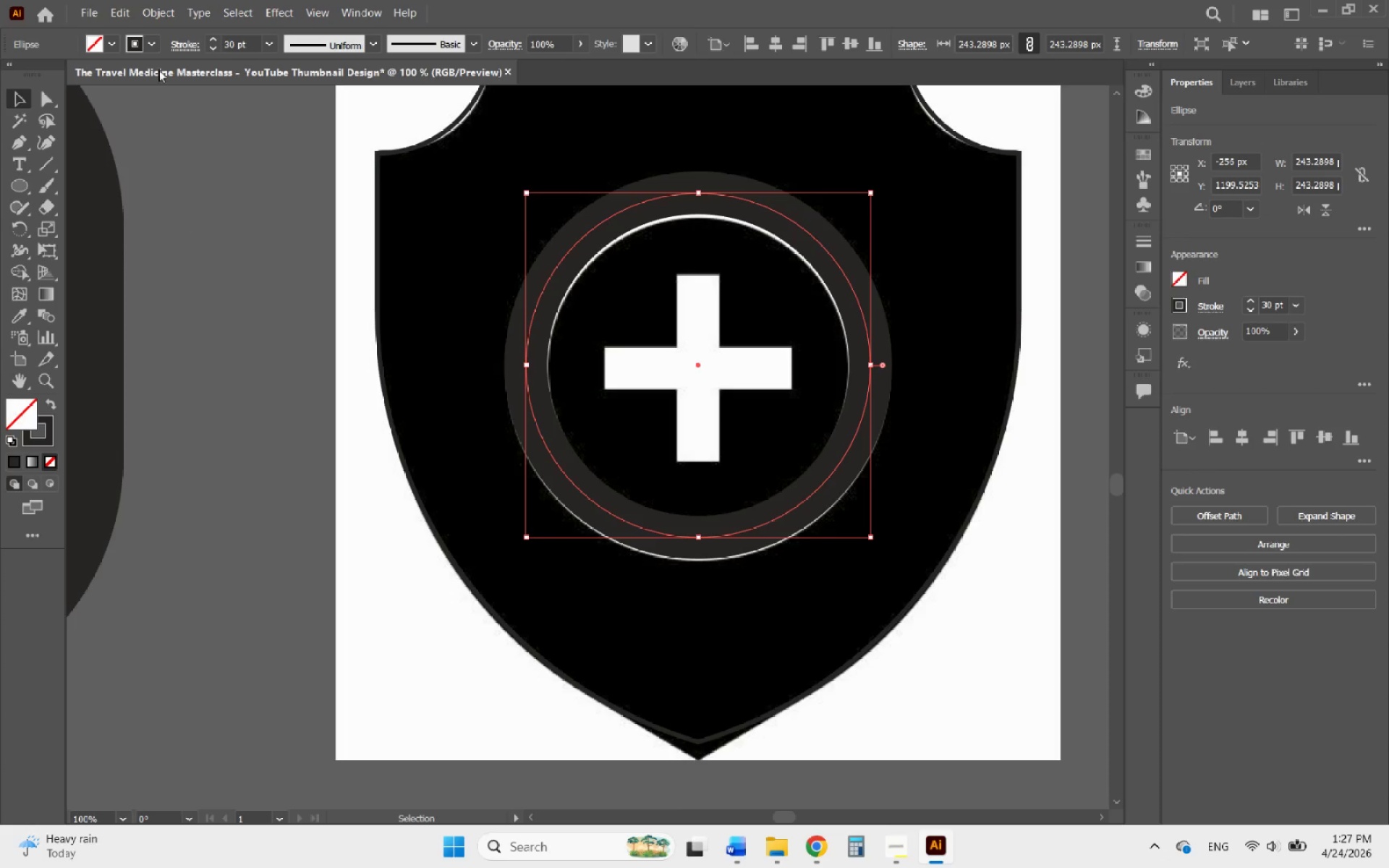 
left_click([155, 20])
 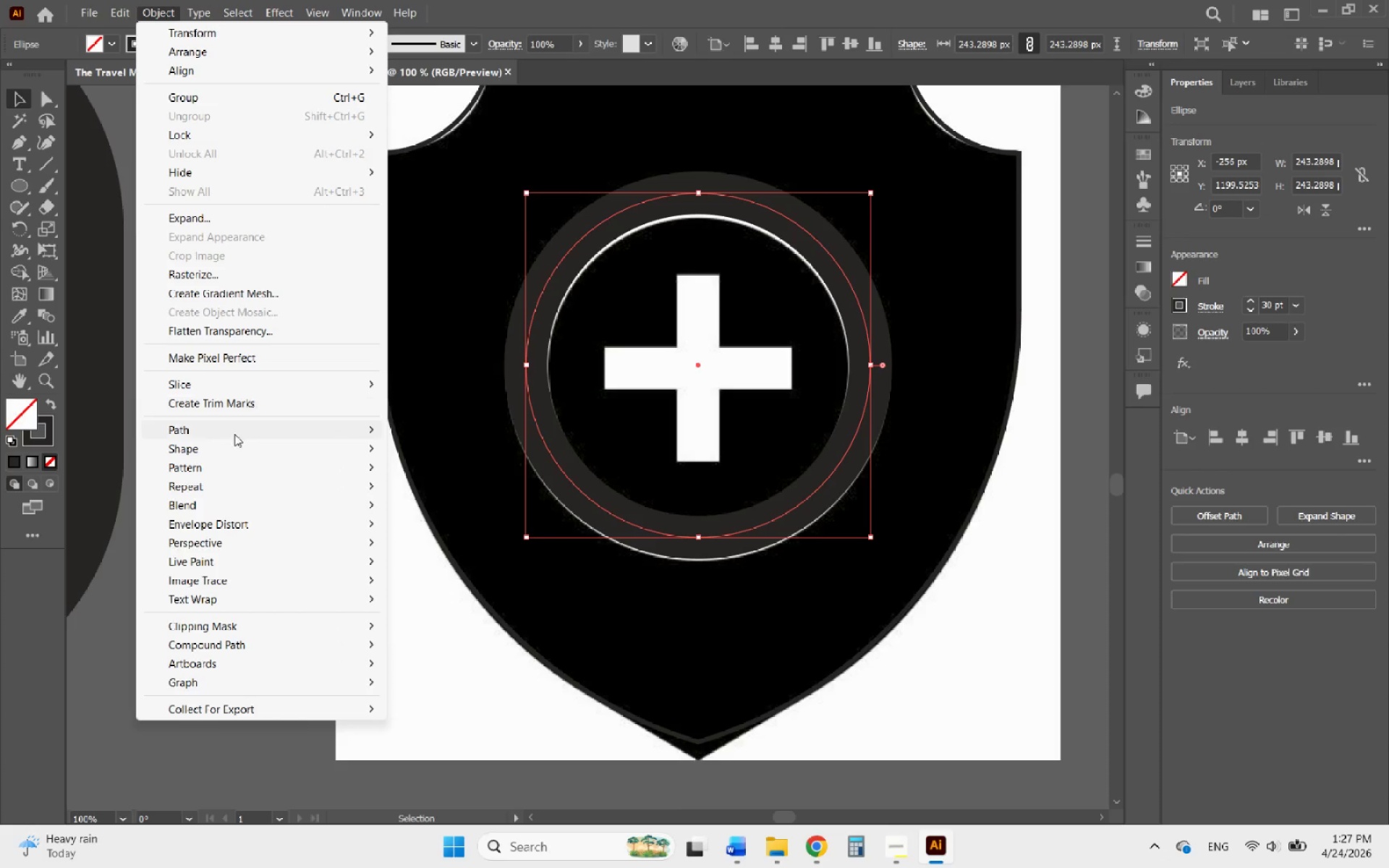 
left_click([211, 428])
 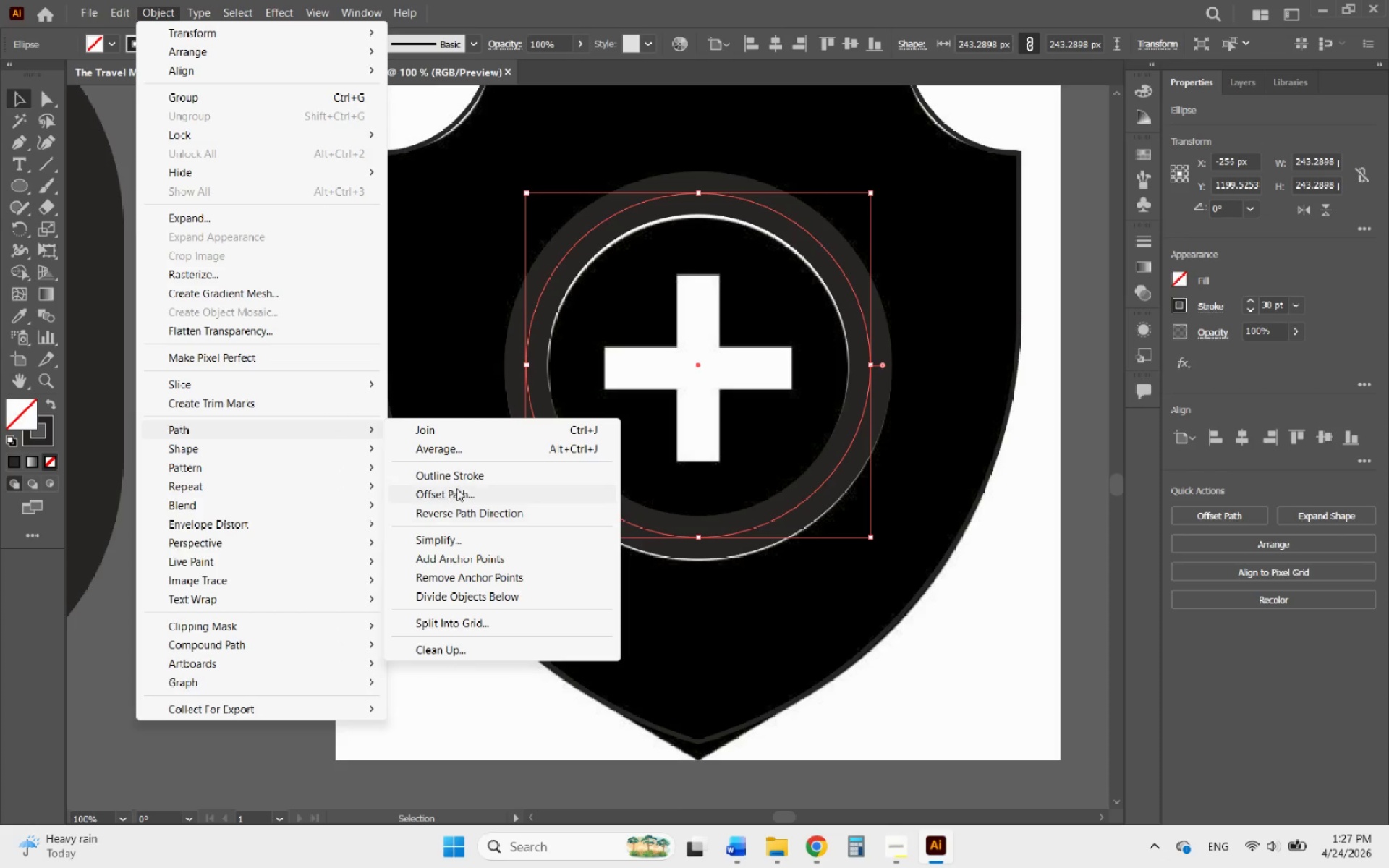 
left_click([463, 477])
 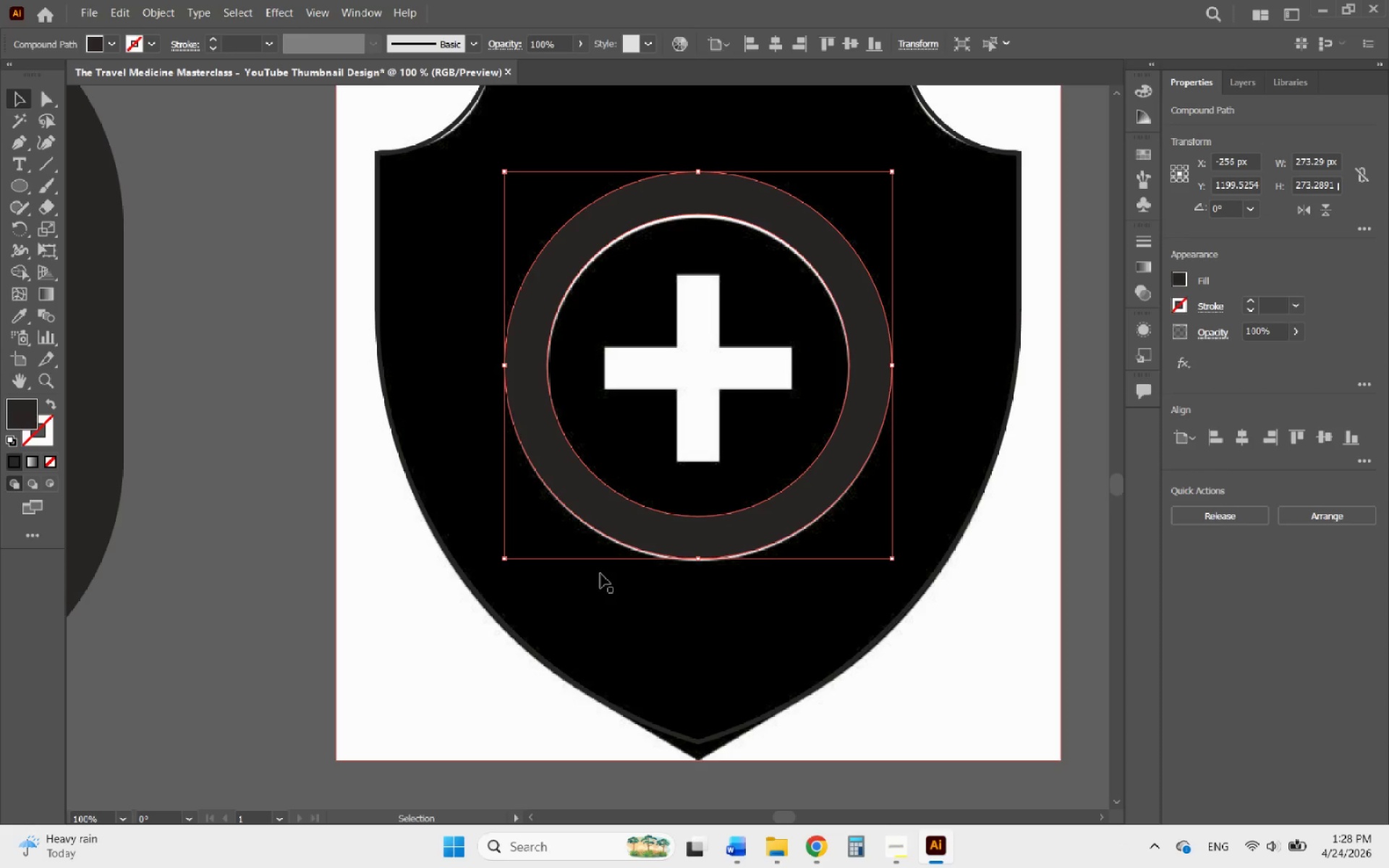 
wait(45.36)
 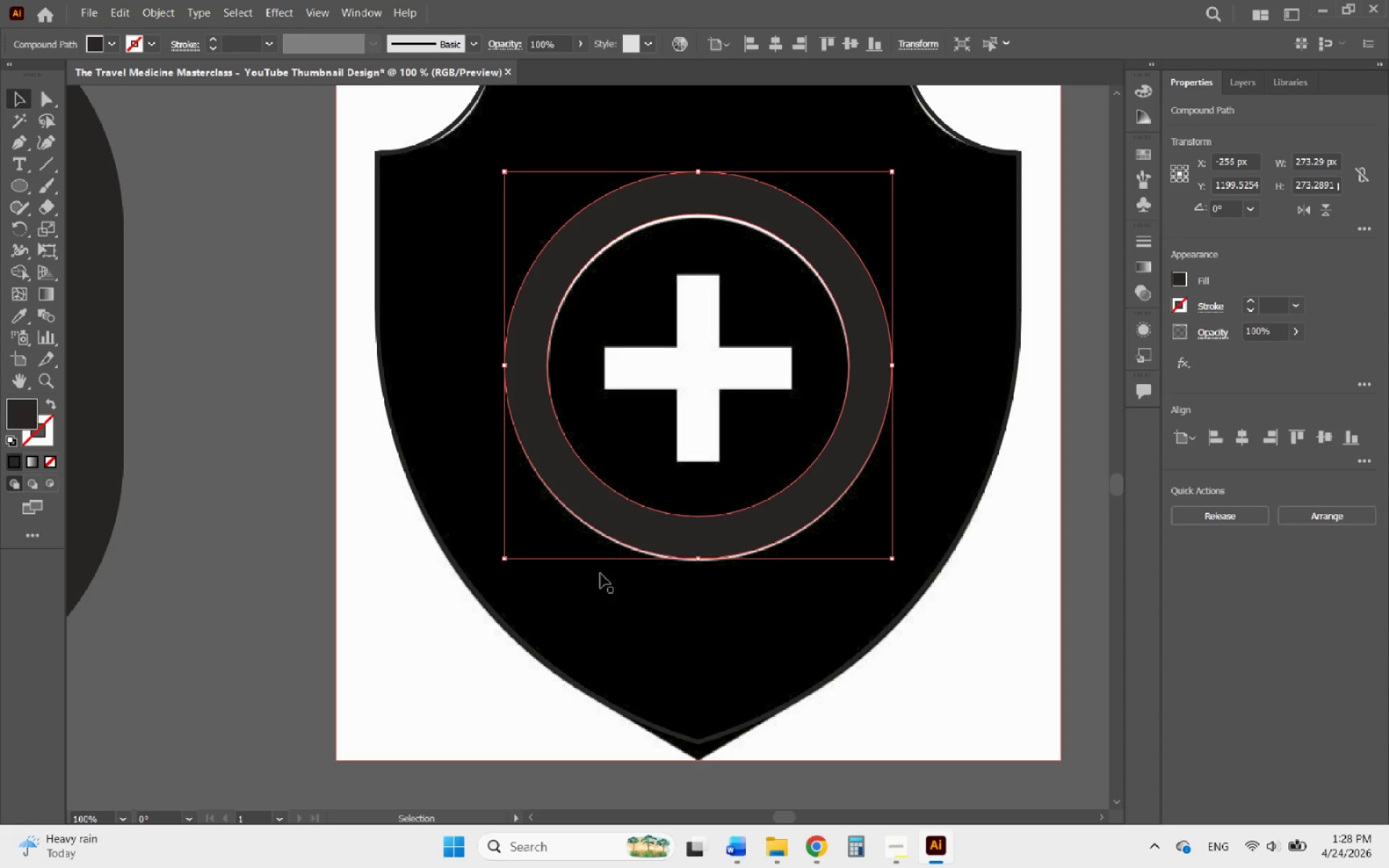 
left_click([1351, 622])
 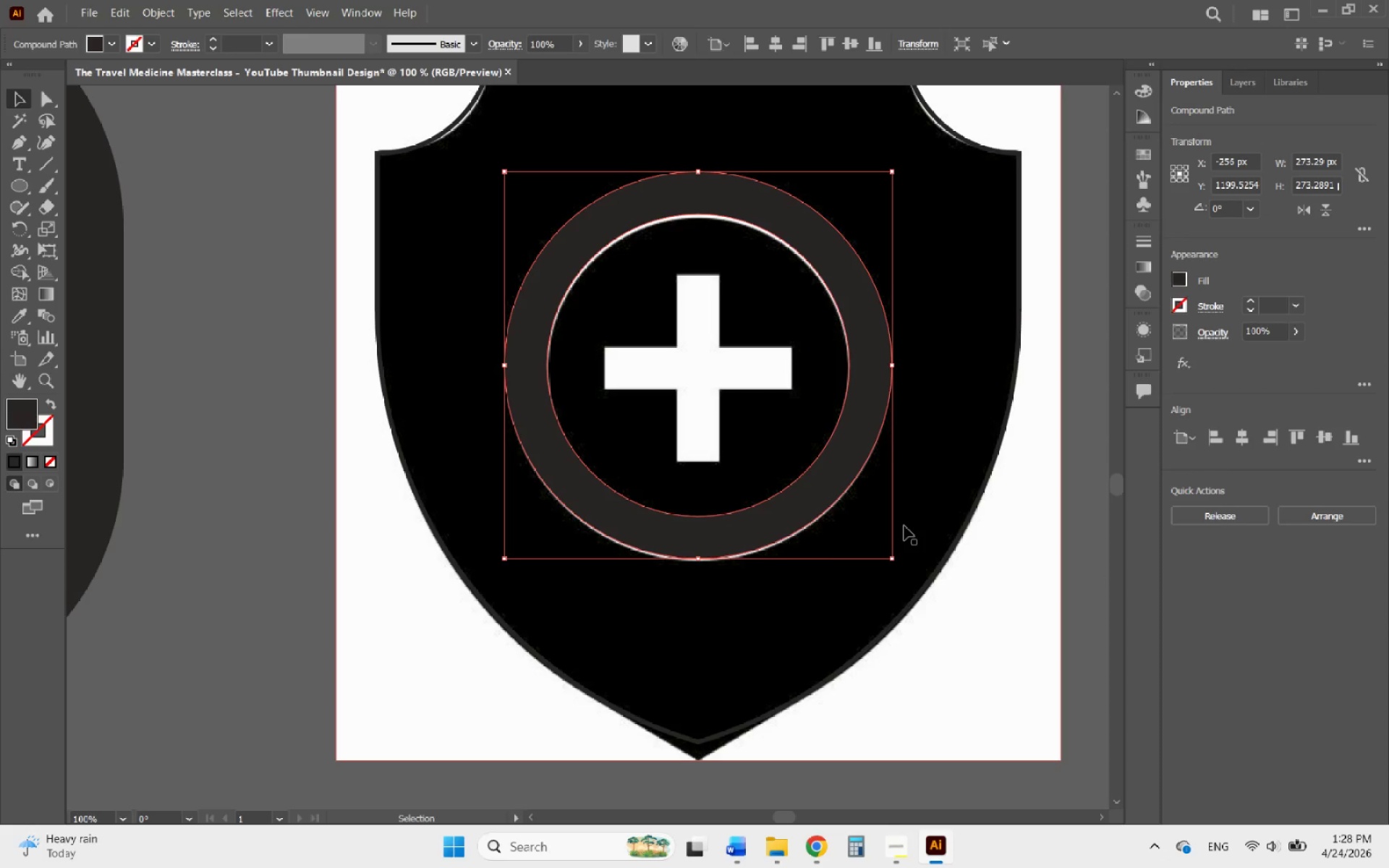 
hold_key(key=AltLeft, duration=2.09)
scroll: coordinate [757, 566], scroll_direction: down, amount: 1.0
 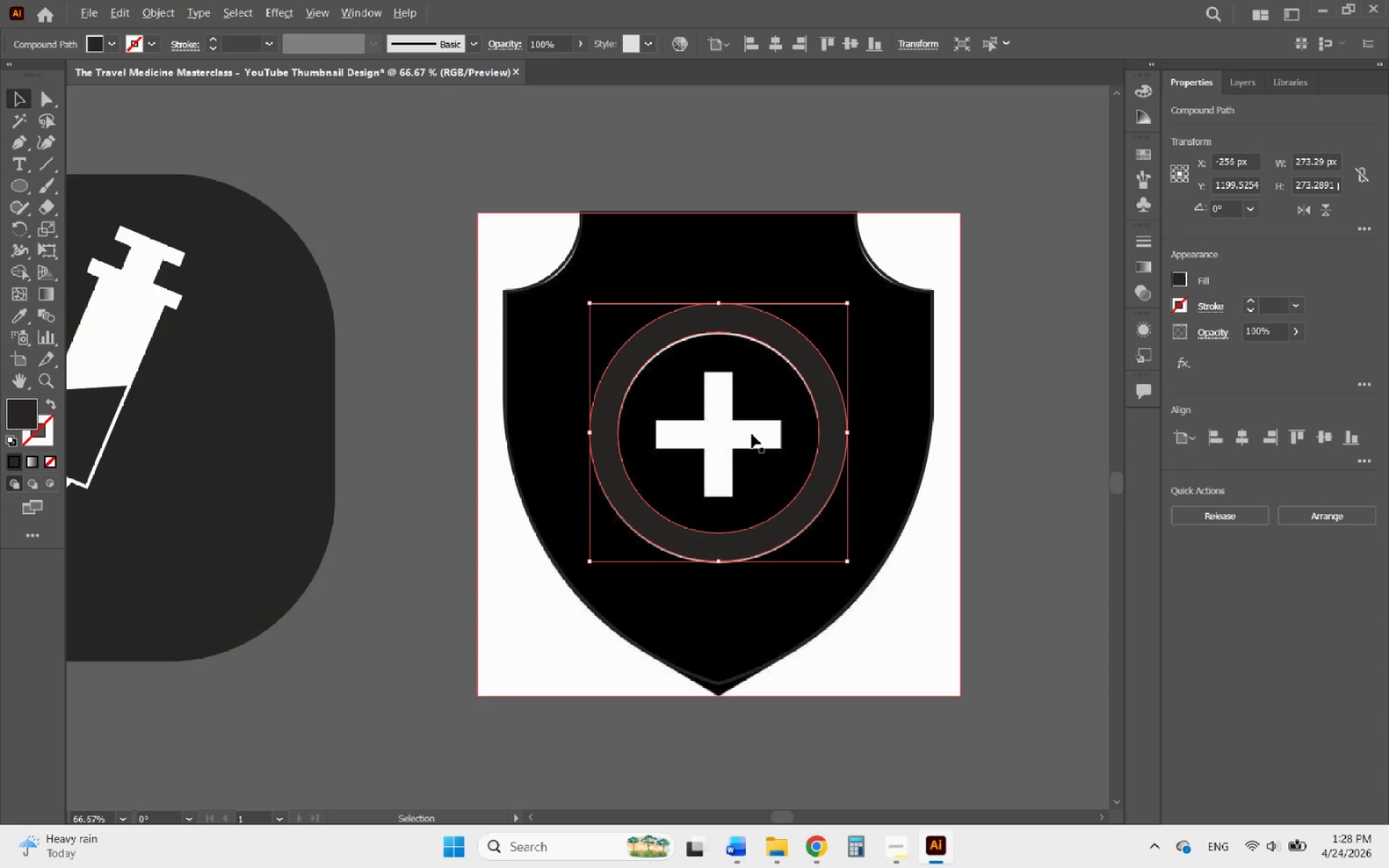 
scroll: coordinate [754, 422], scroll_direction: up, amount: 1.0
 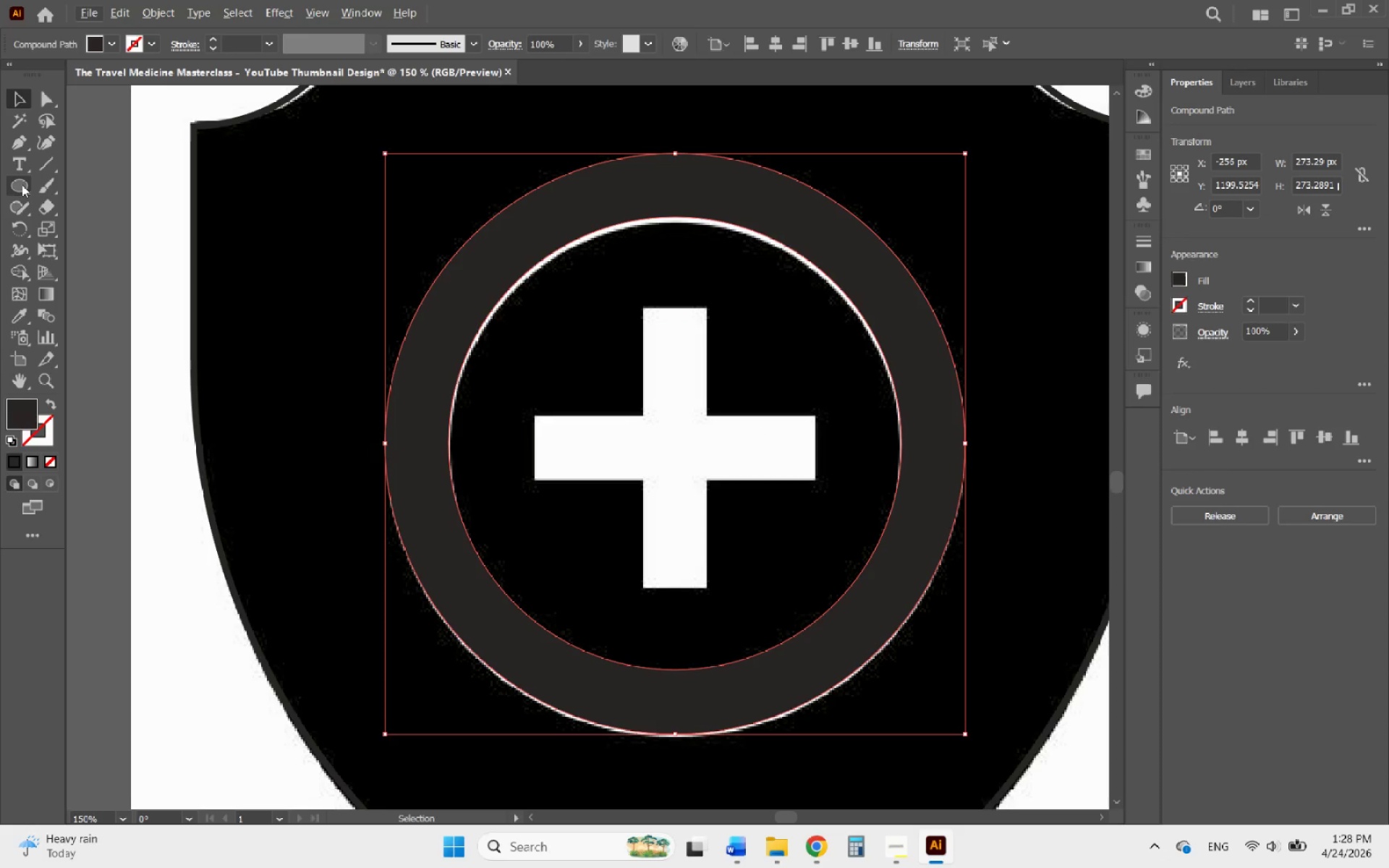 
left_click([22, 184])
 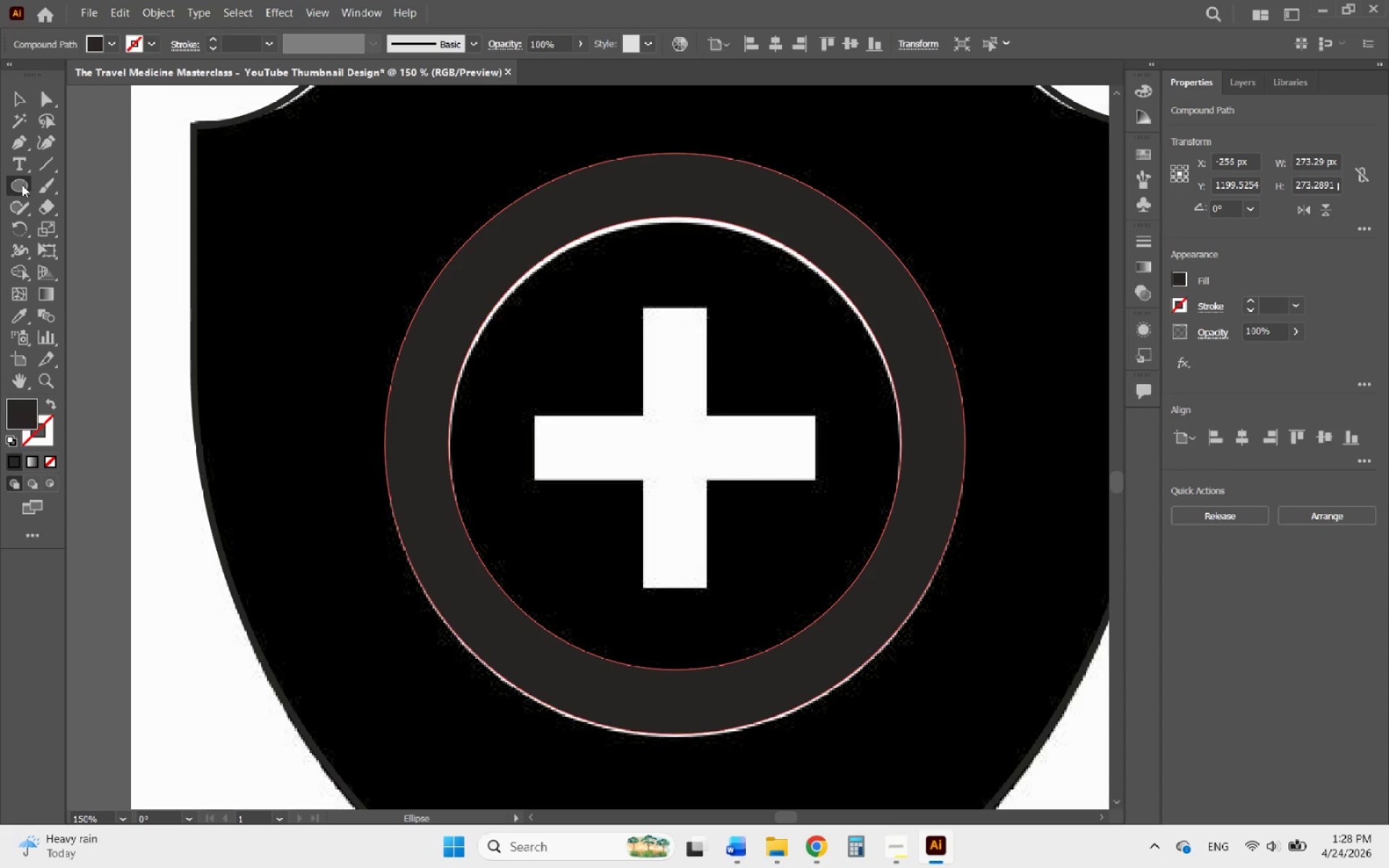 
right_click([22, 184])
 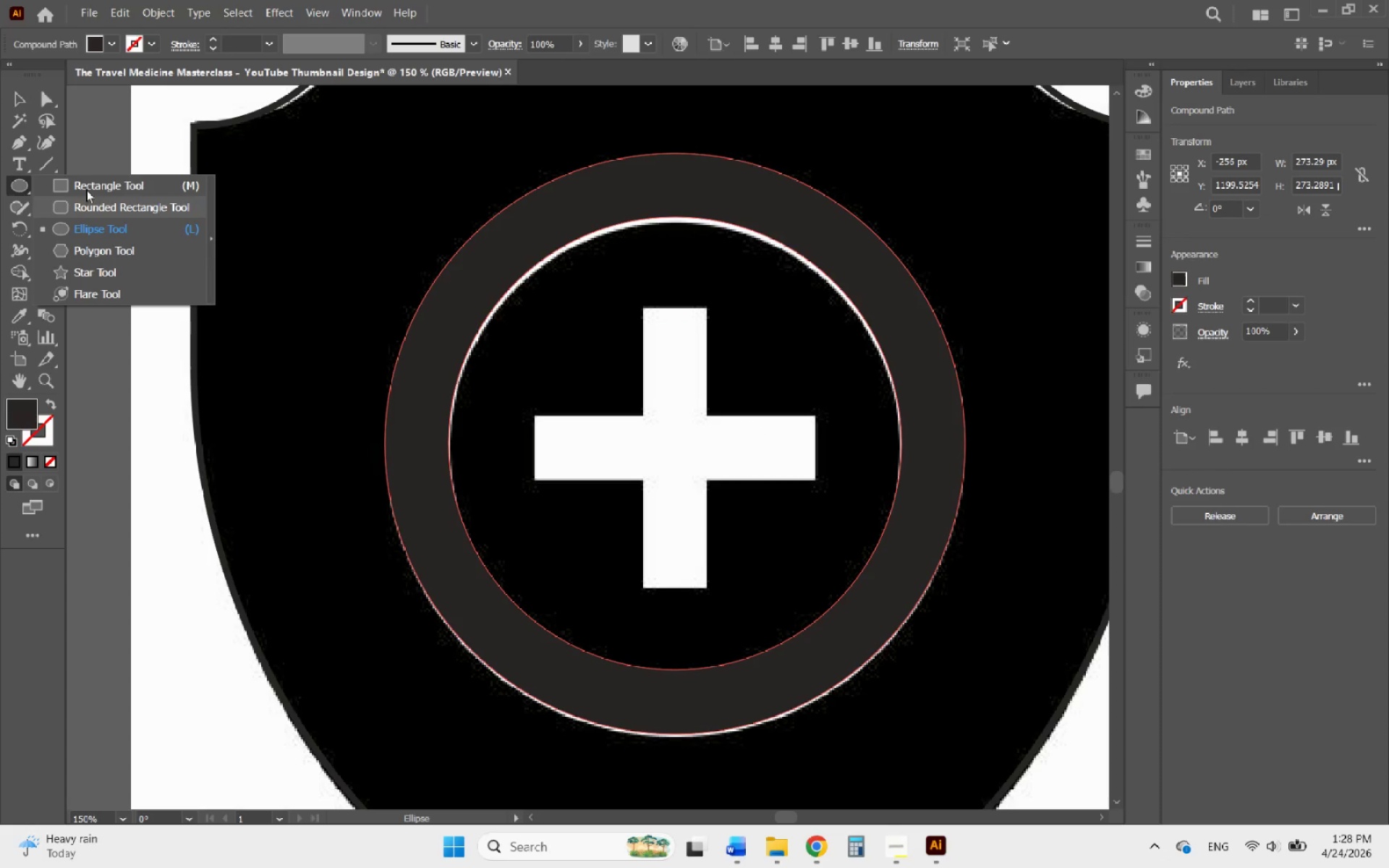 
left_click([91, 182])
 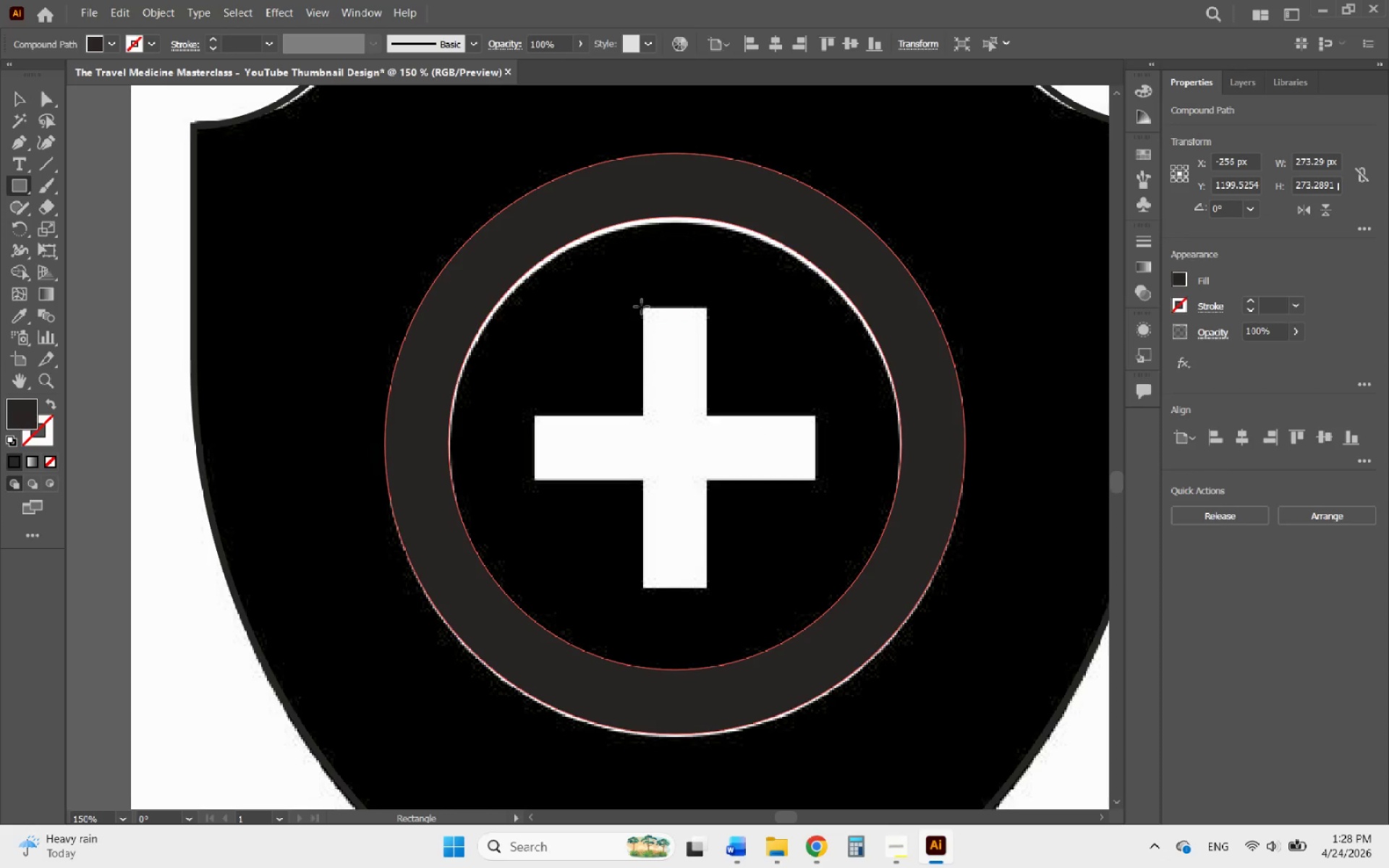 
left_click_drag(start_coordinate=[644, 307], to_coordinate=[711, 587])
 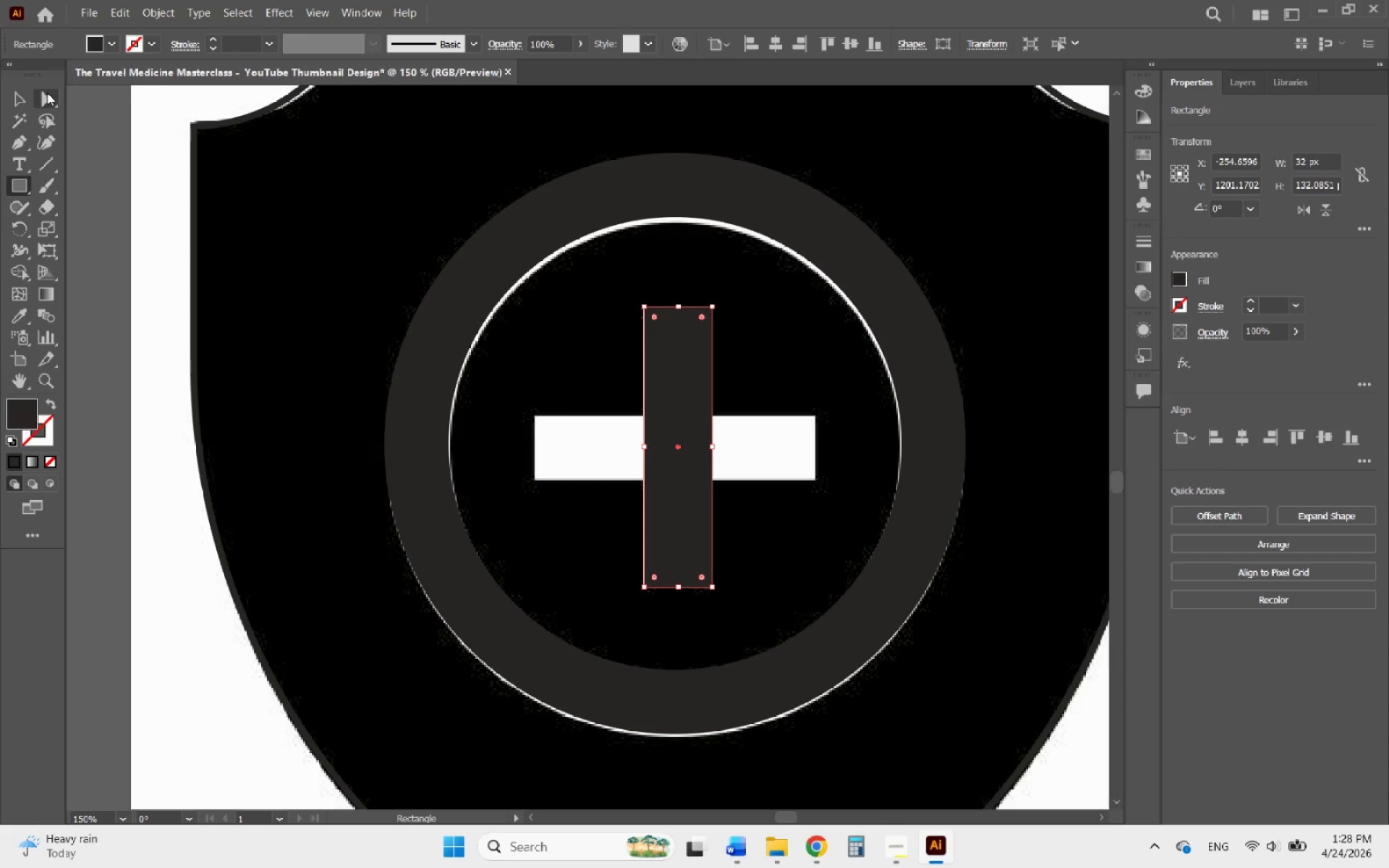 
left_click([19, 98])
 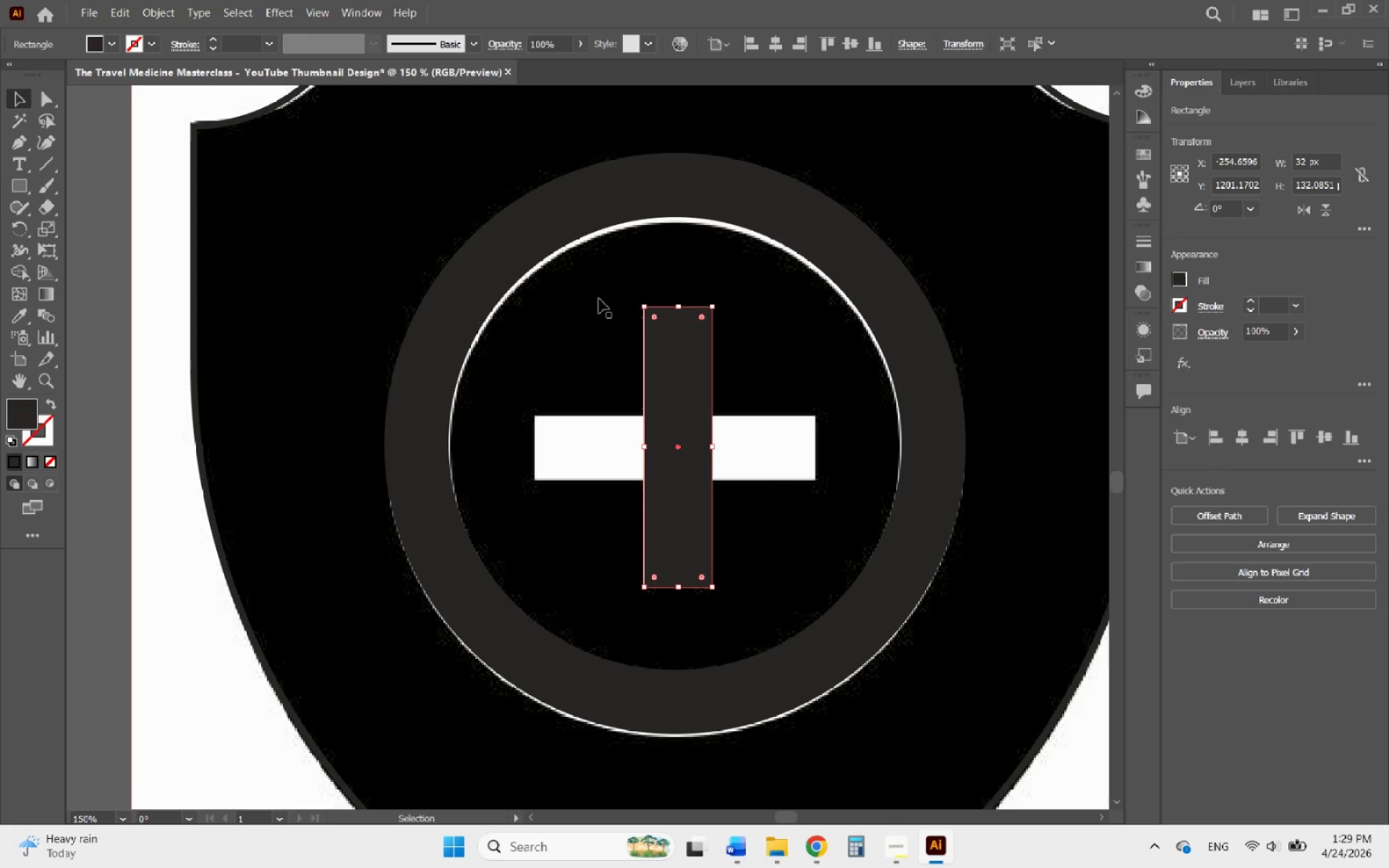 
hold_key(key=AltLeft, duration=0.33)
 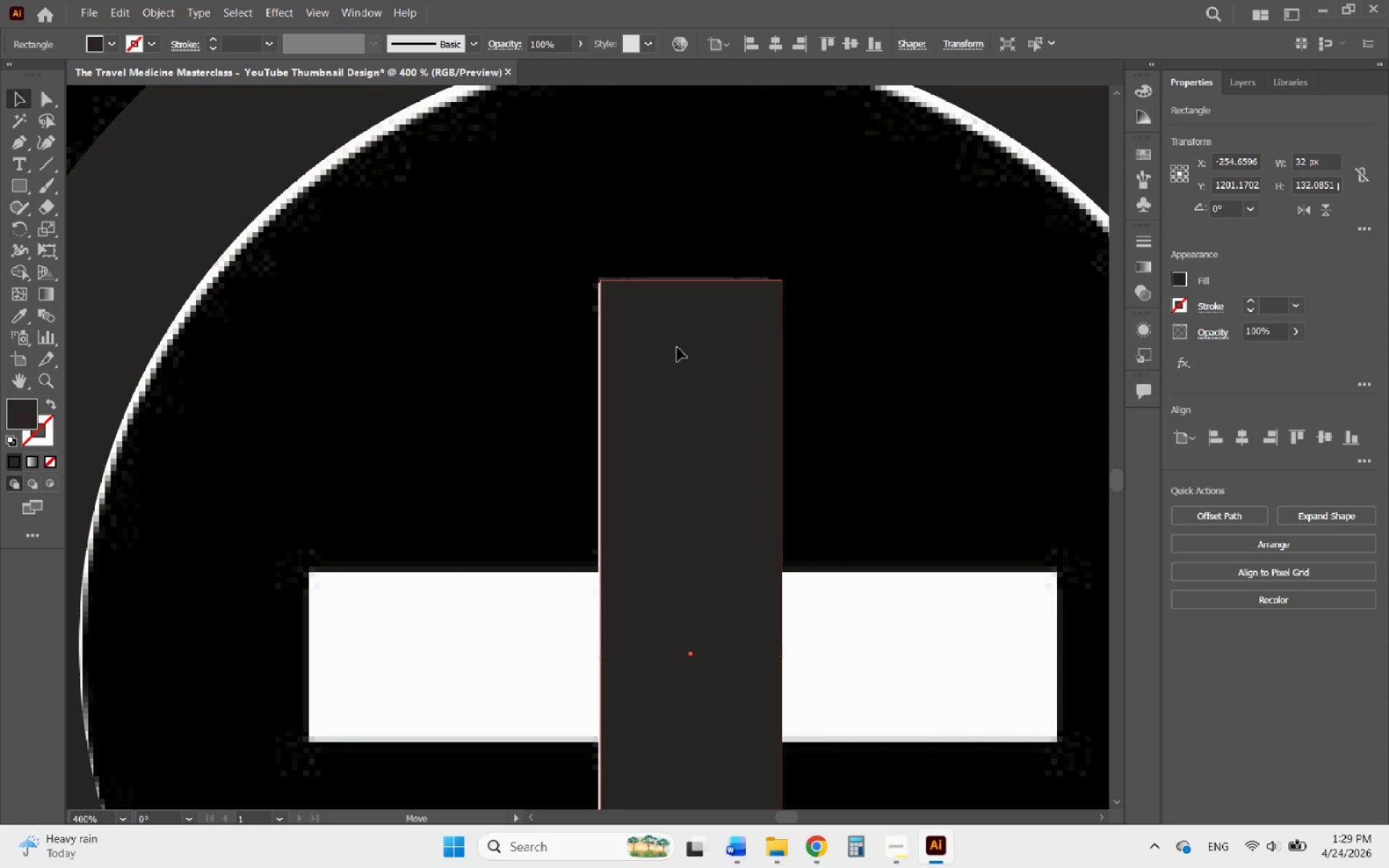 
left_click_drag(start_coordinate=[680, 347], to_coordinate=[672, 344])
 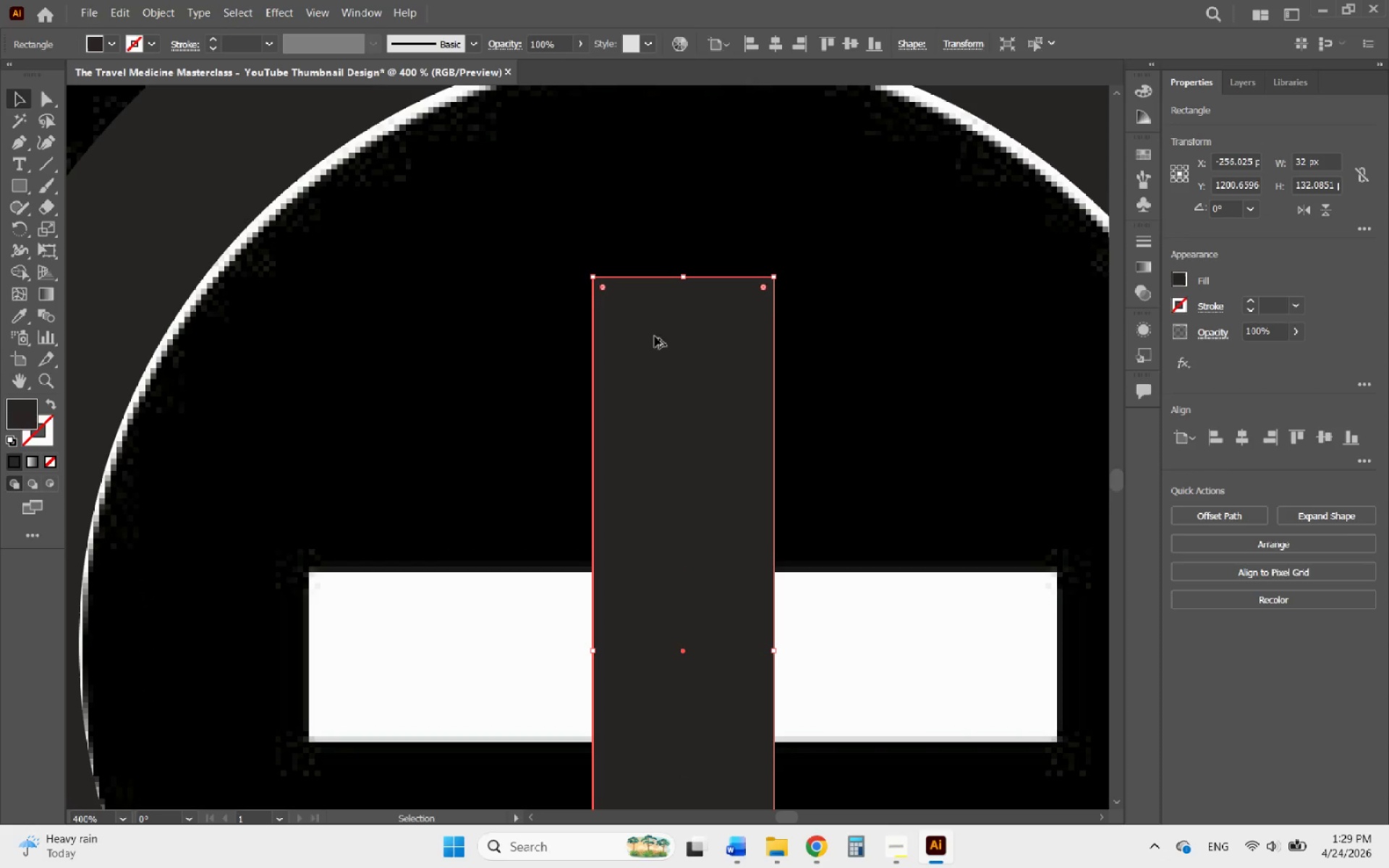 
scroll: coordinate [668, 326], scroll_direction: up, amount: 3.0
 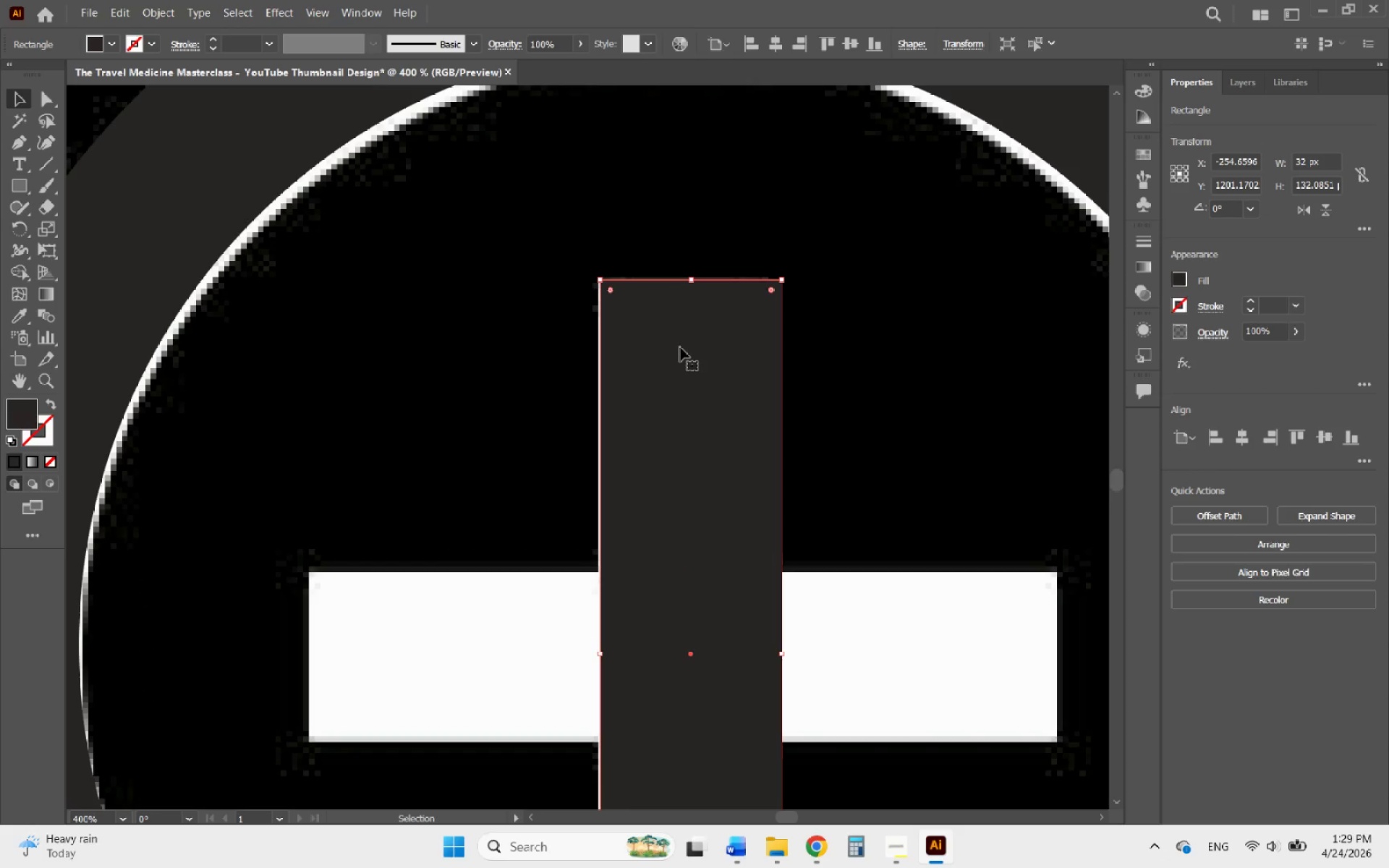 
hold_key(key=AltLeft, duration=3.31)
scroll: coordinate [601, 306], scroll_direction: down, amount: 2.0
 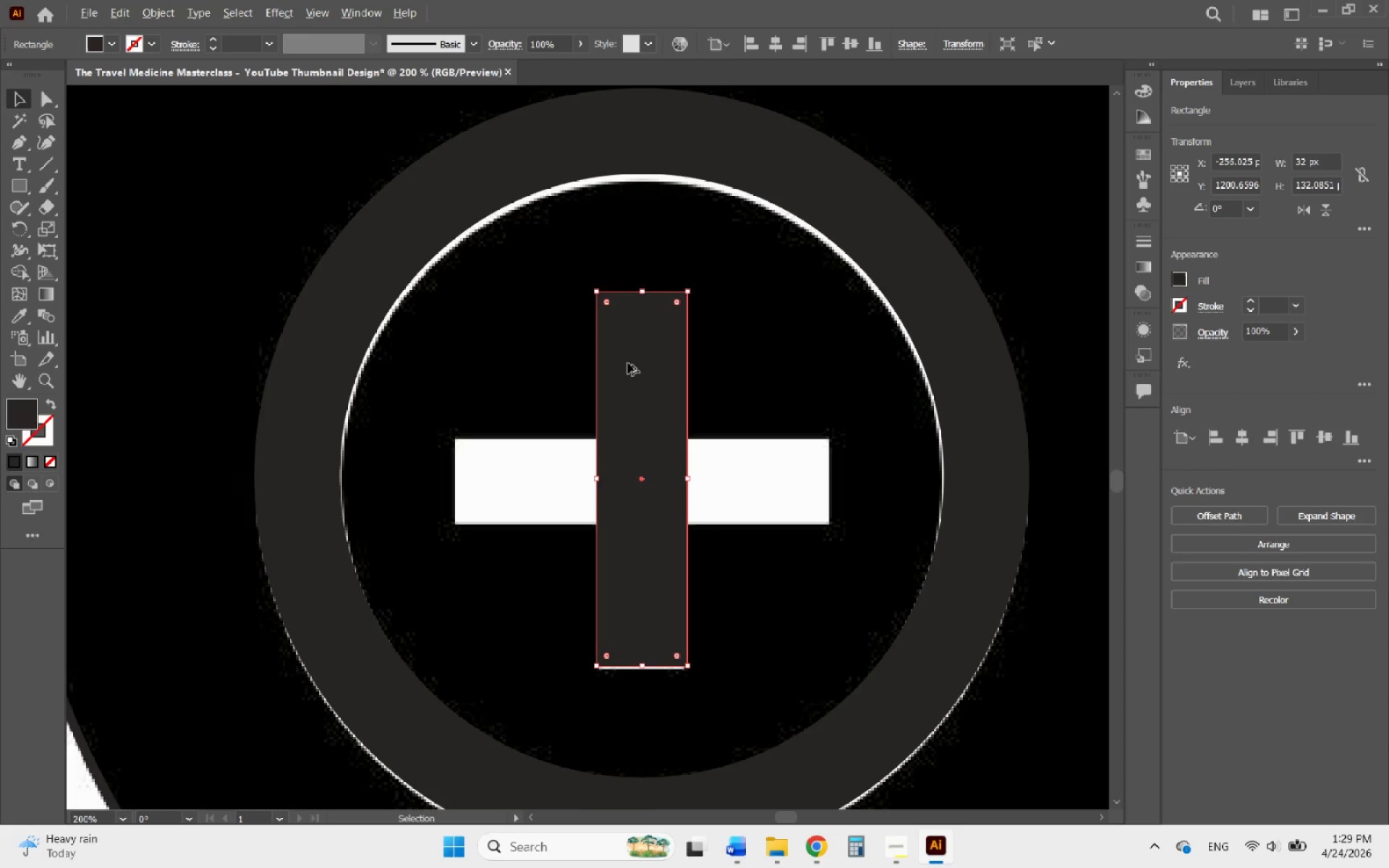 
left_click_drag(start_coordinate=[633, 339], to_coordinate=[758, 355])
 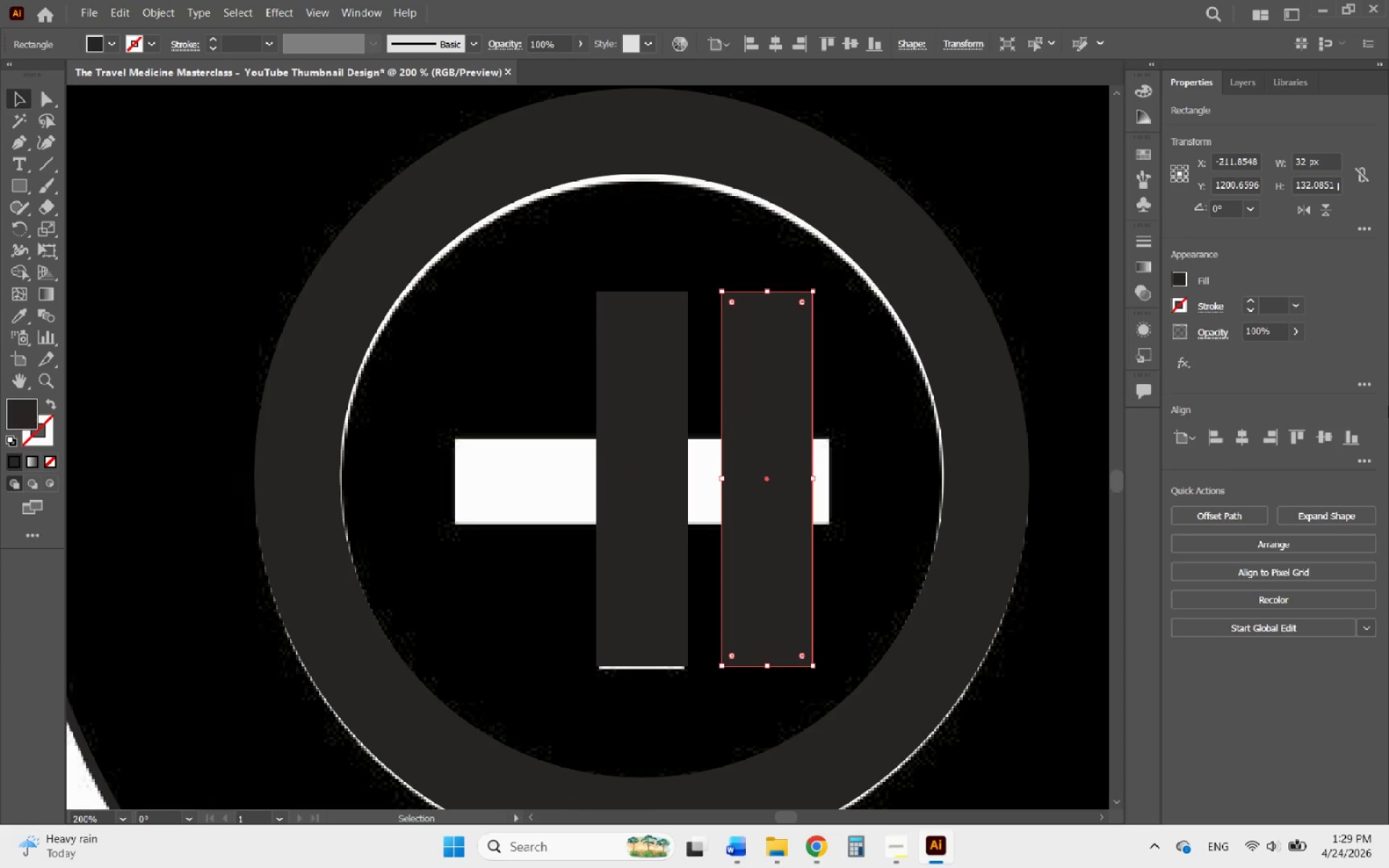 
hold_key(key=ShiftLeft, duration=0.61)
 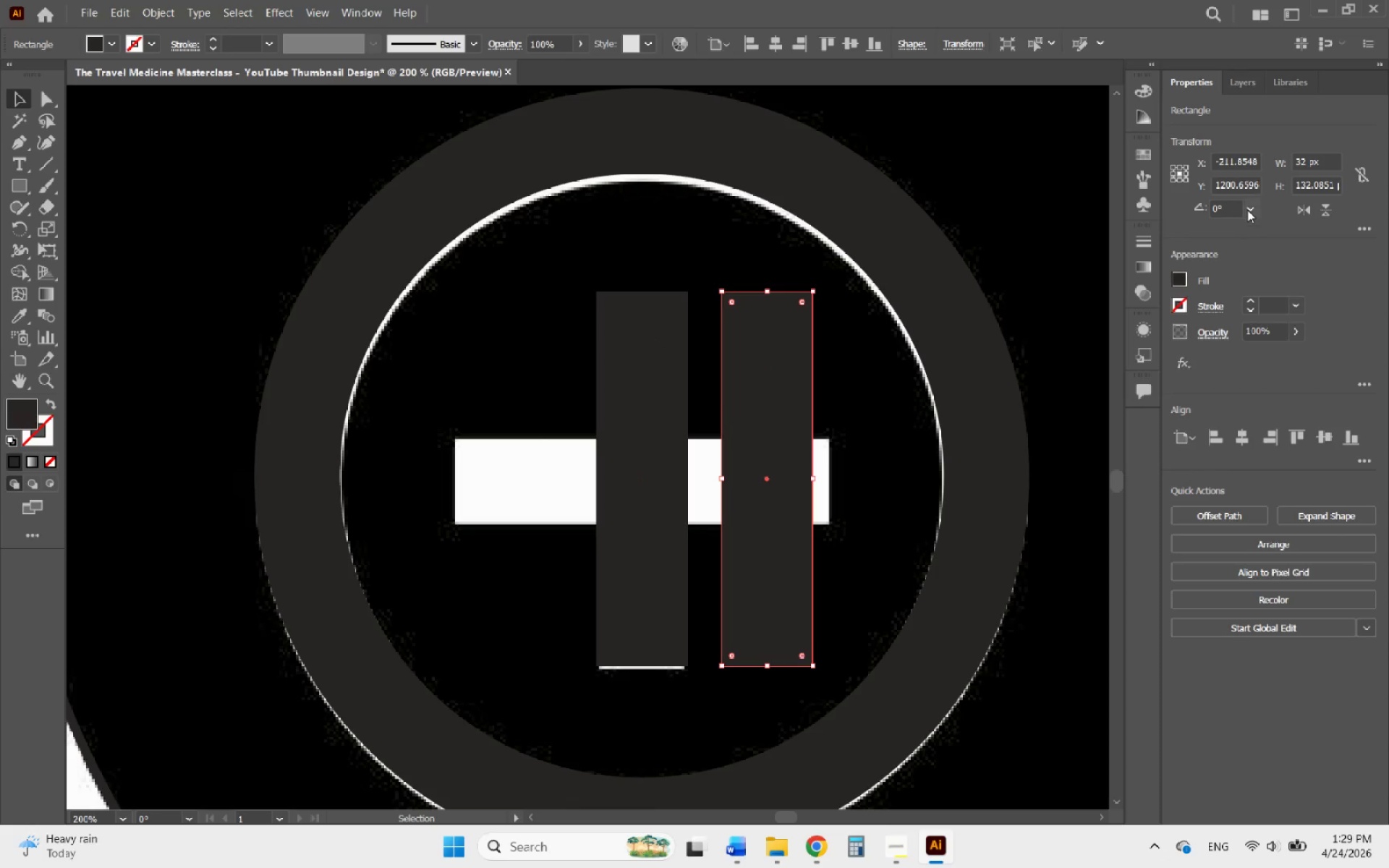 
double_click([1254, 205])
 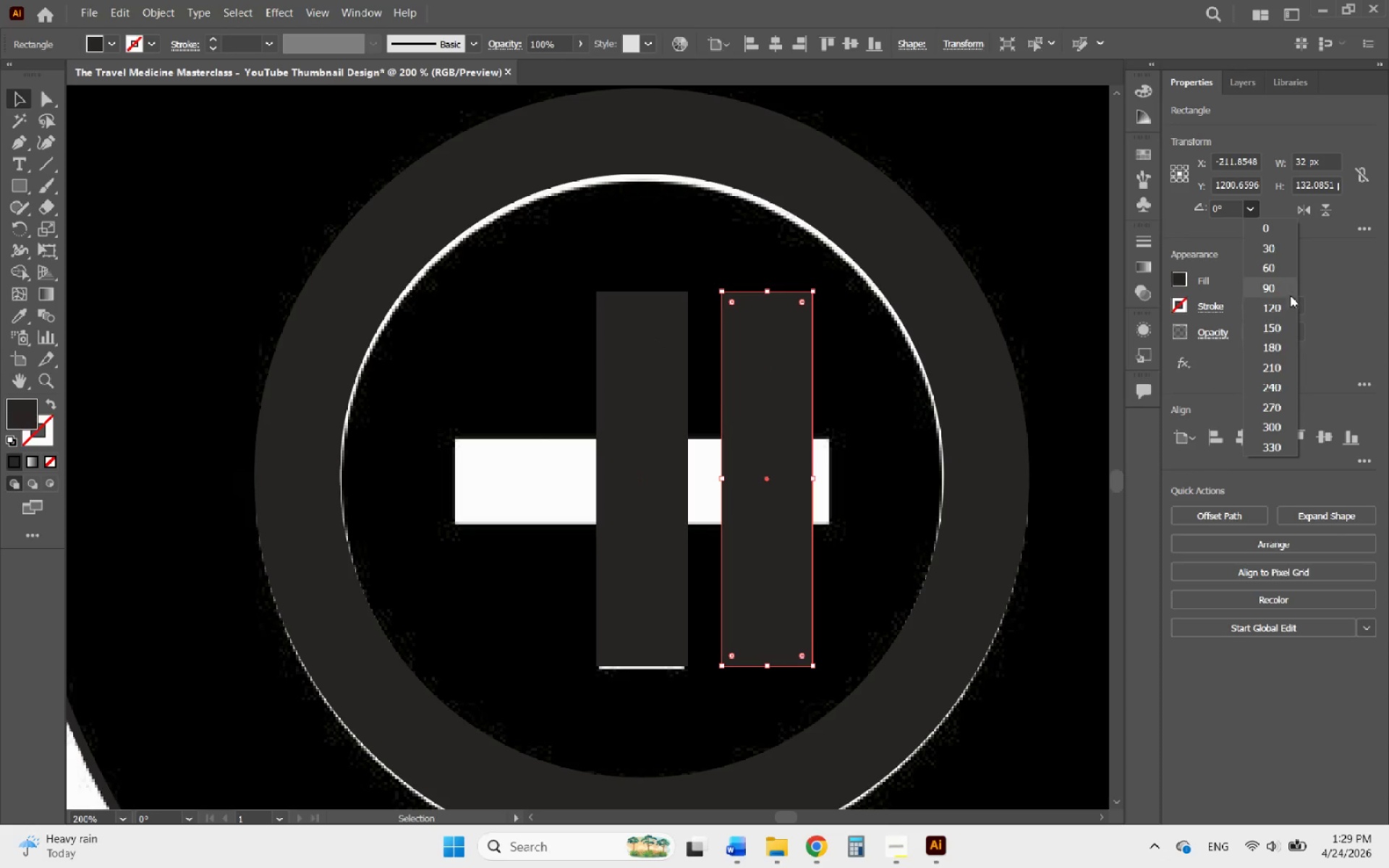 
left_click([1278, 285])
 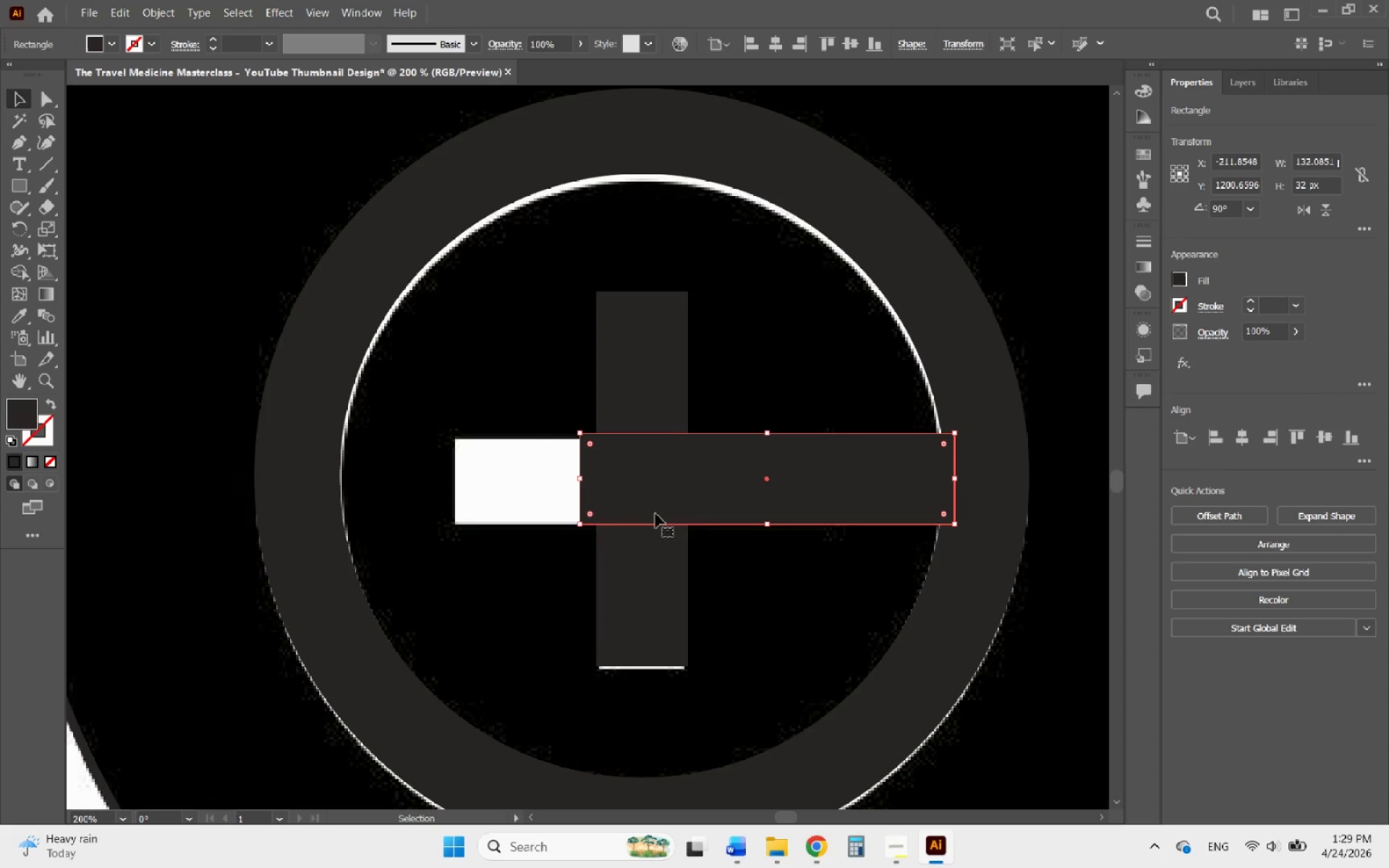 
hold_key(key=ShiftLeft, duration=0.42)
left_click([671, 396])
 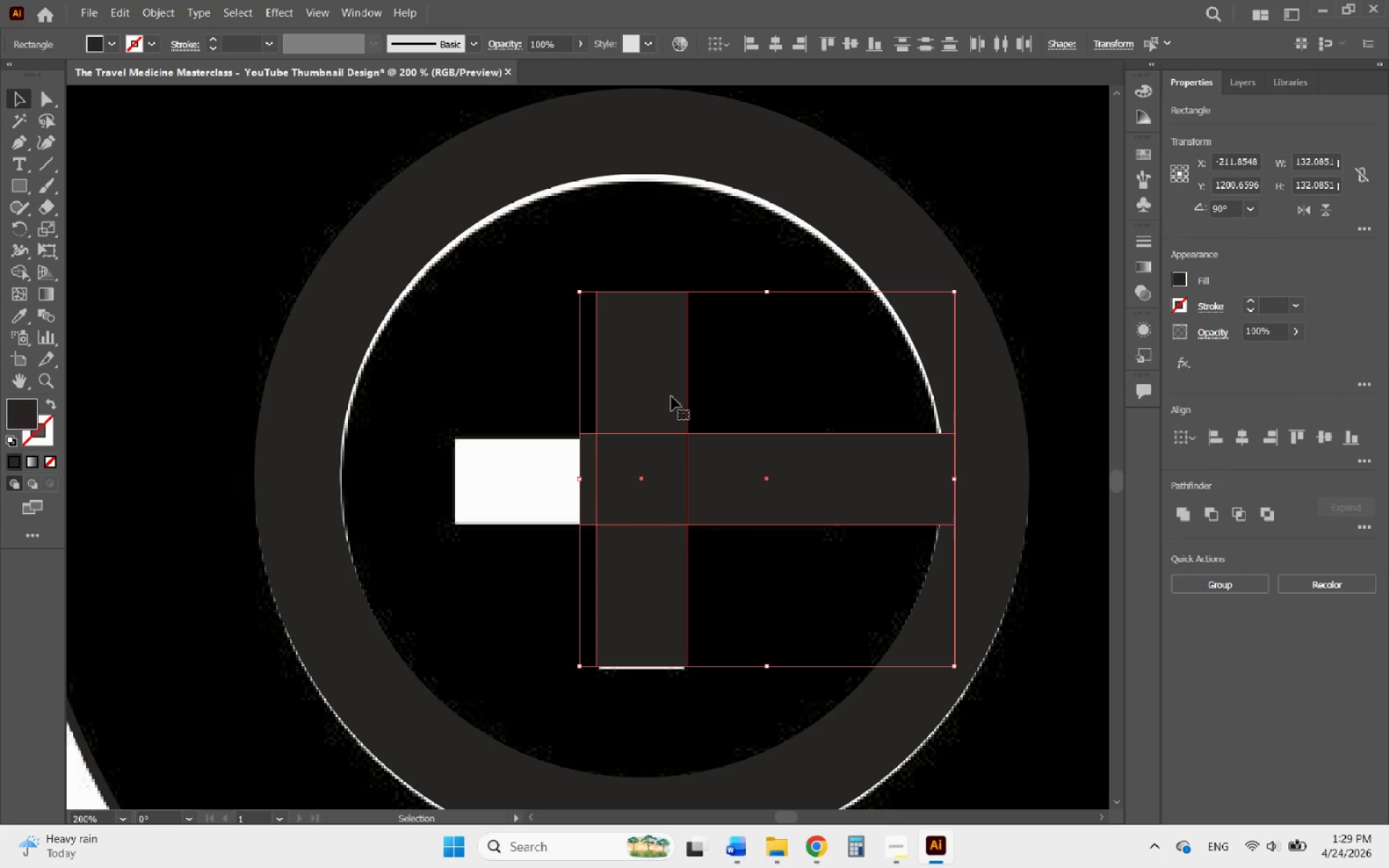 
left_click([671, 396])
 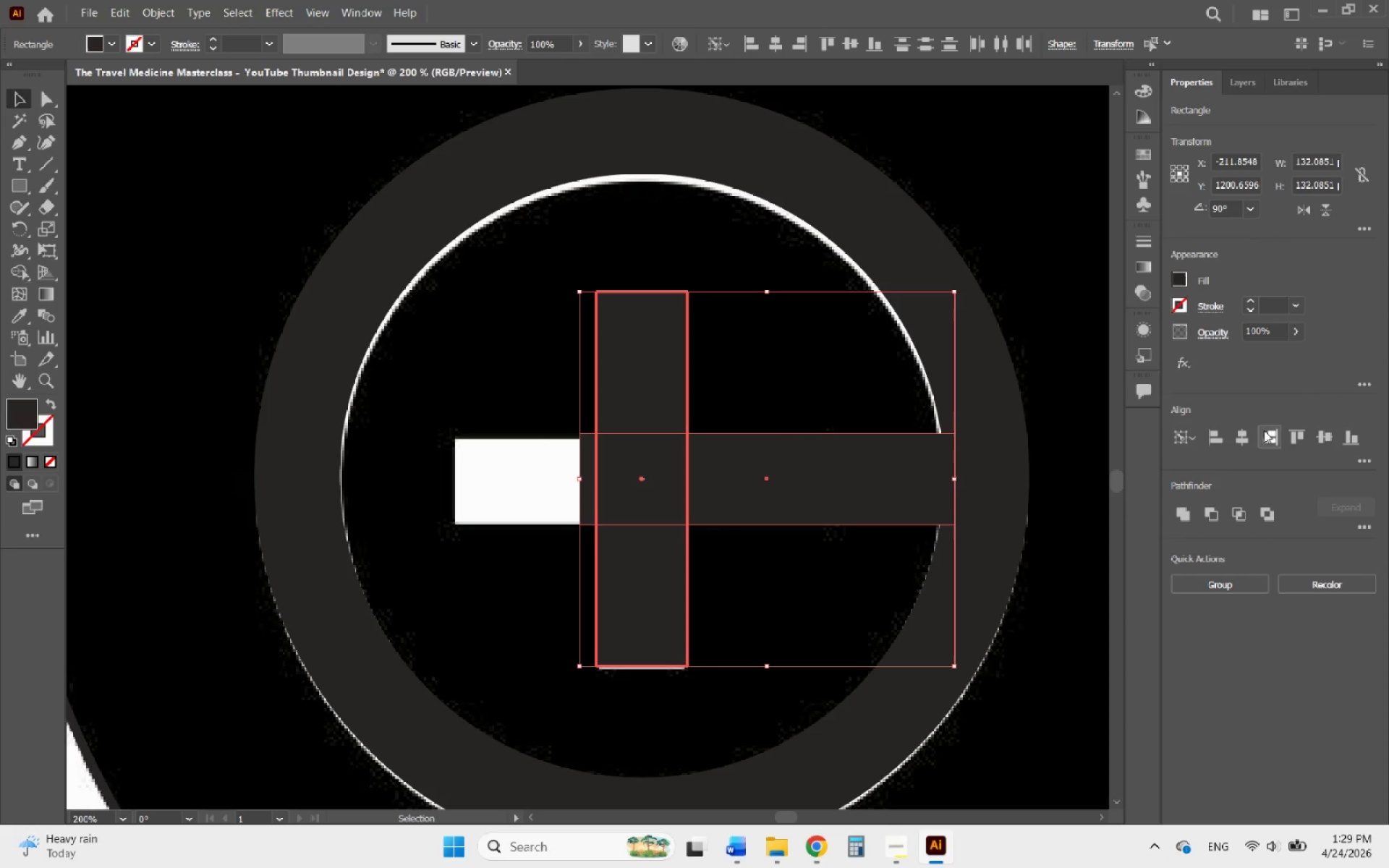 
left_click([1243, 433])
 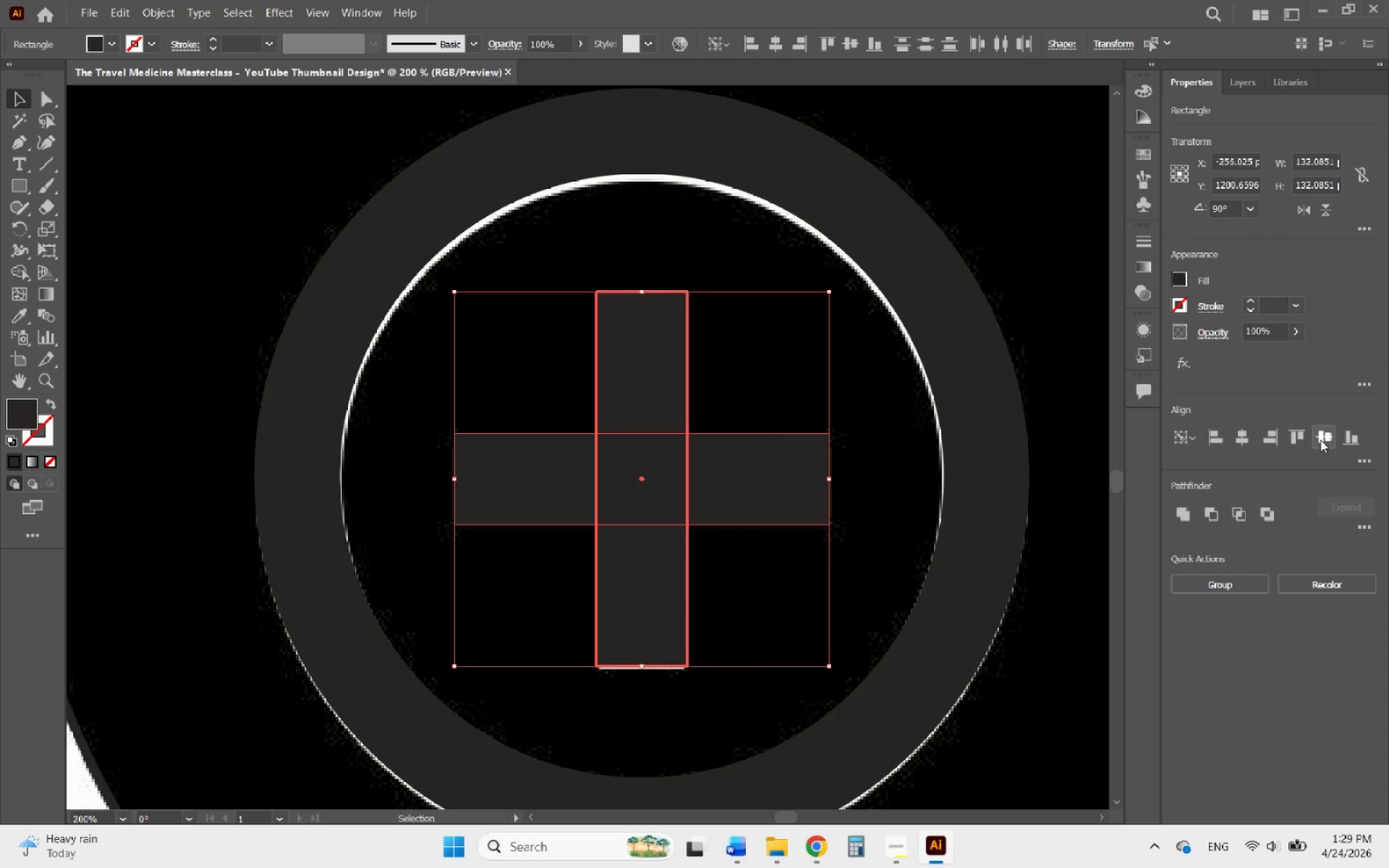 
left_click([1328, 438])
 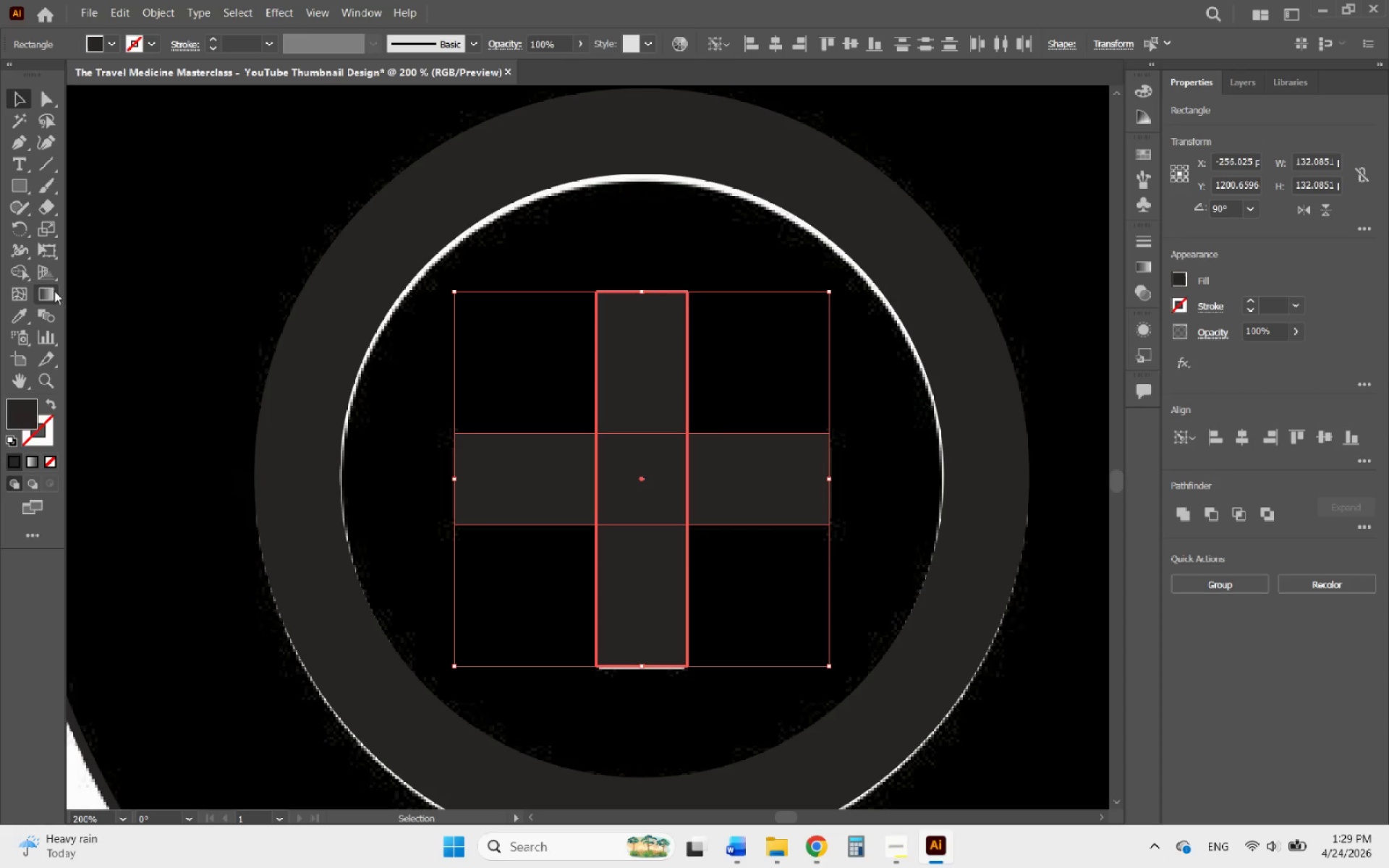 
left_click([22, 272])
 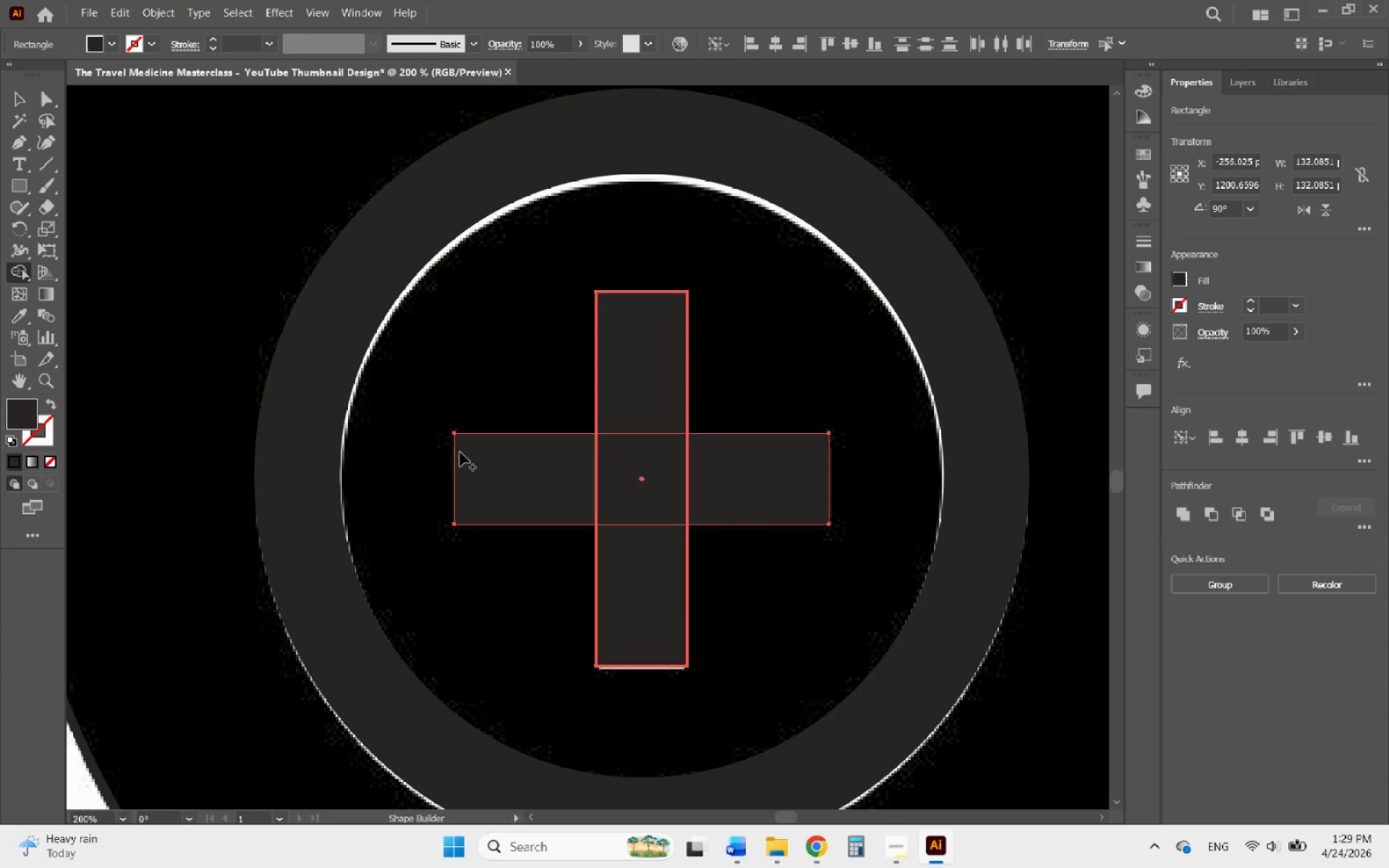 
left_click_drag(start_coordinate=[547, 479], to_coordinate=[661, 569])
 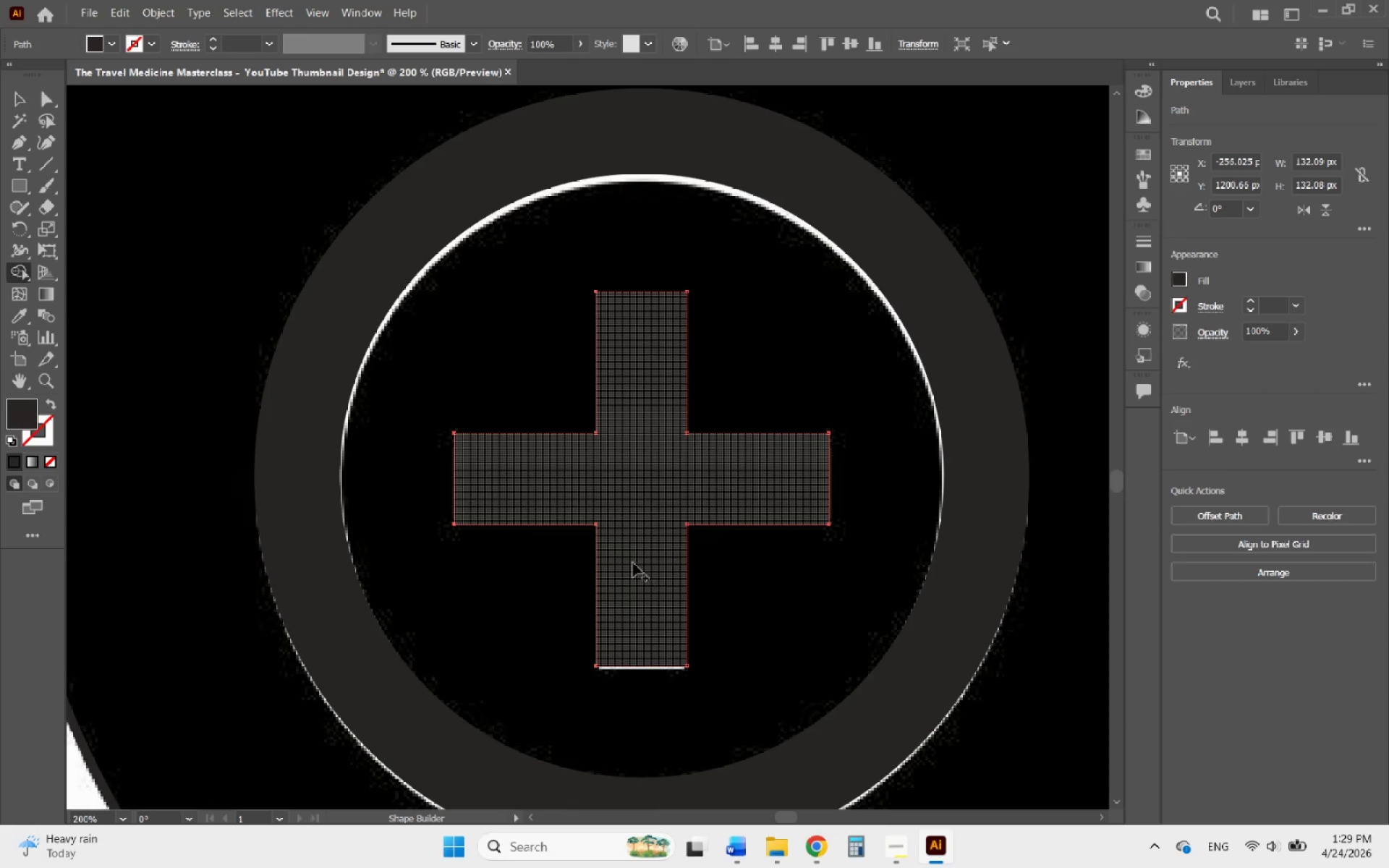 
key(Alt+AltLeft)
 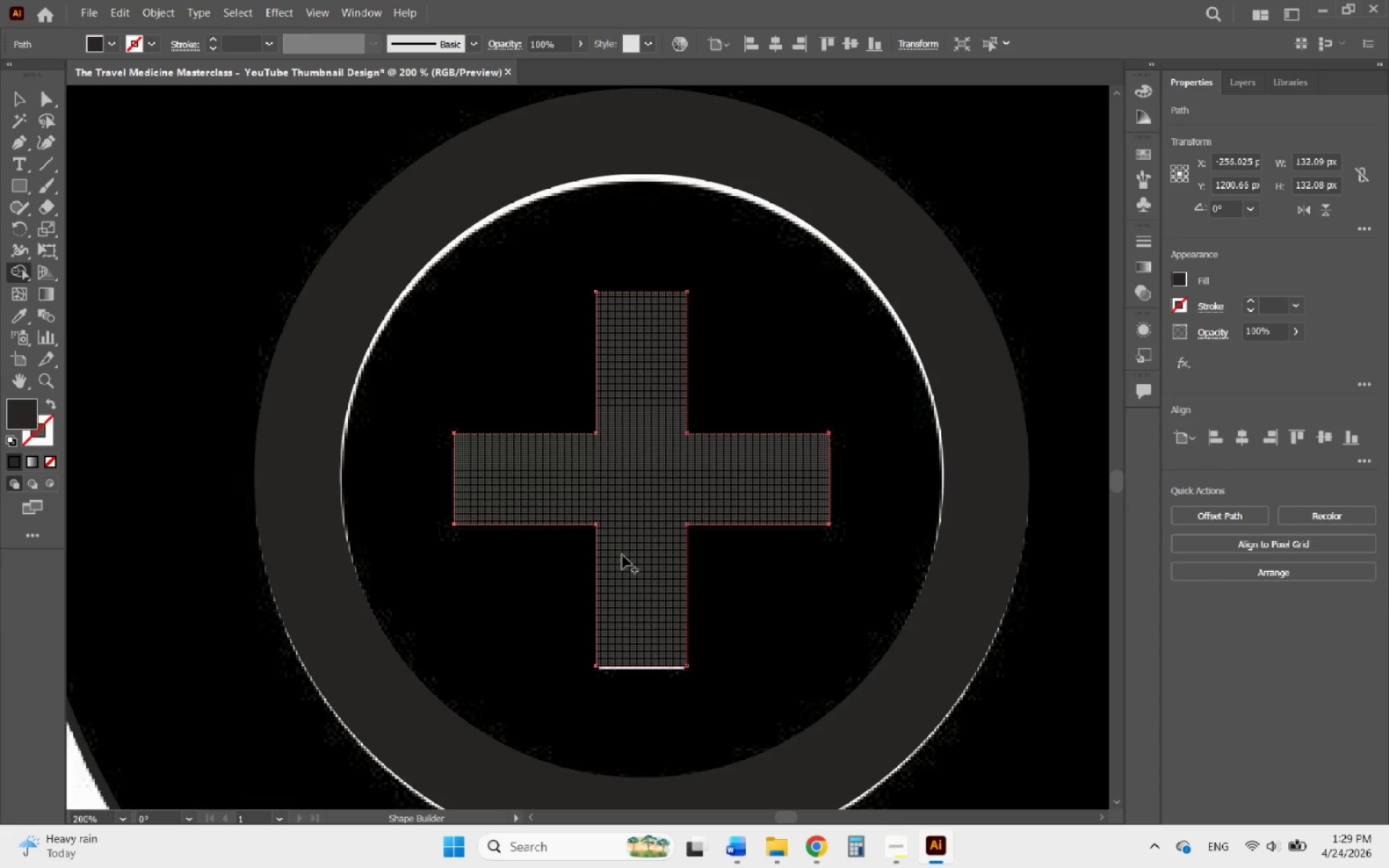 
scroll: coordinate [621, 555], scroll_direction: down, amount: 2.0
 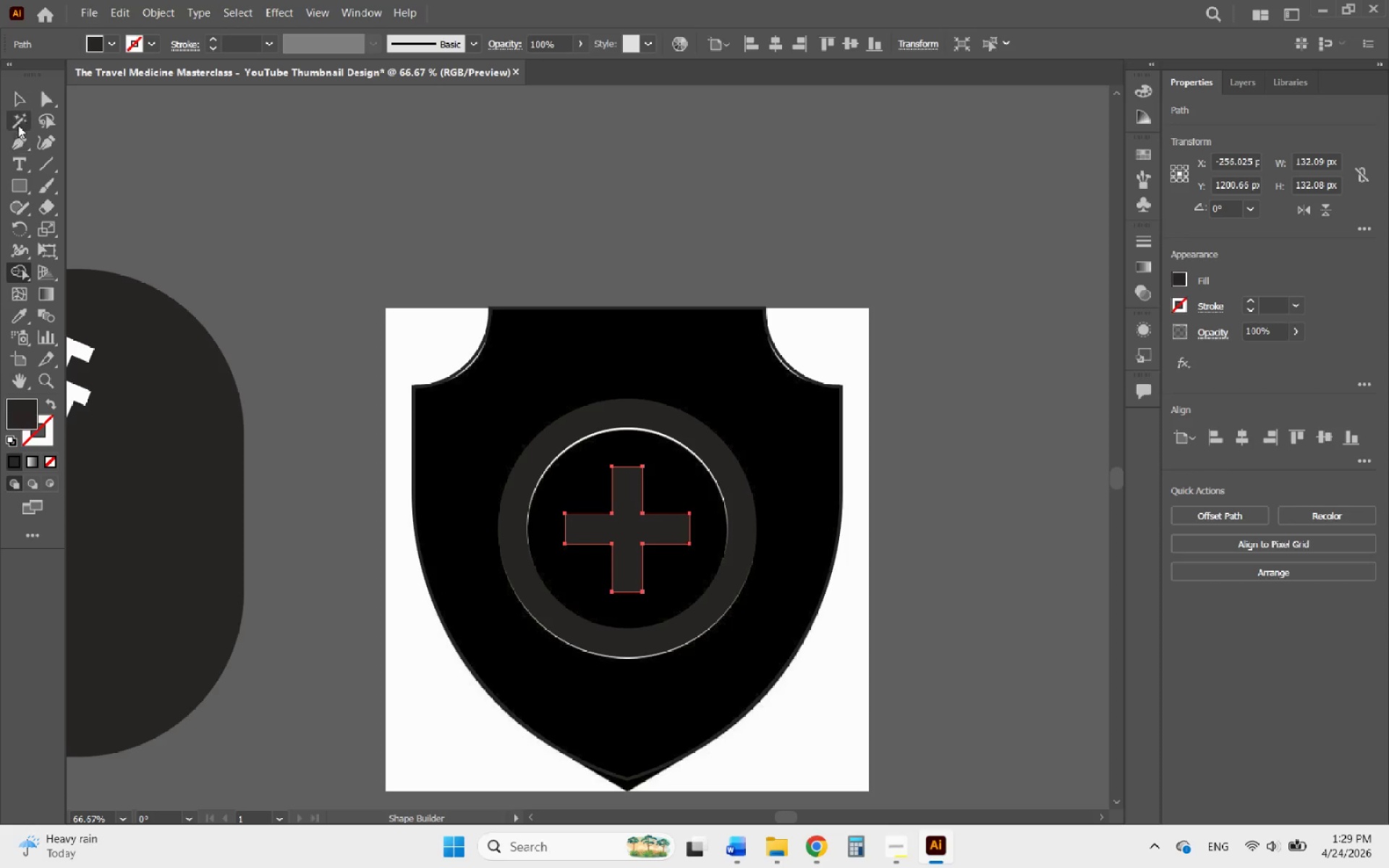 
left_click([15, 98])
 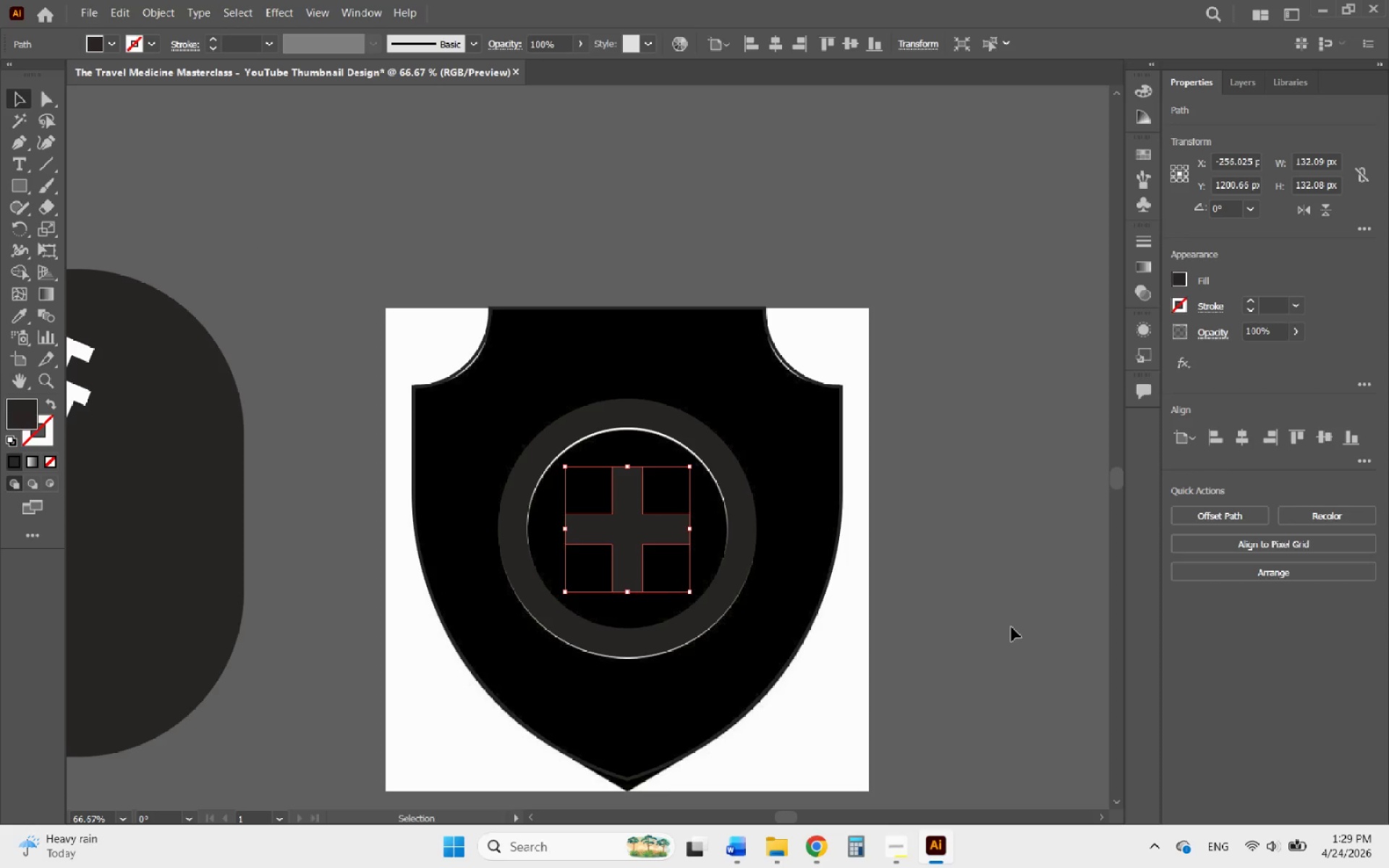 
hold_key(key=AltLeft, duration=0.53)
scroll: coordinate [598, 582], scroll_direction: up, amount: 1.0
 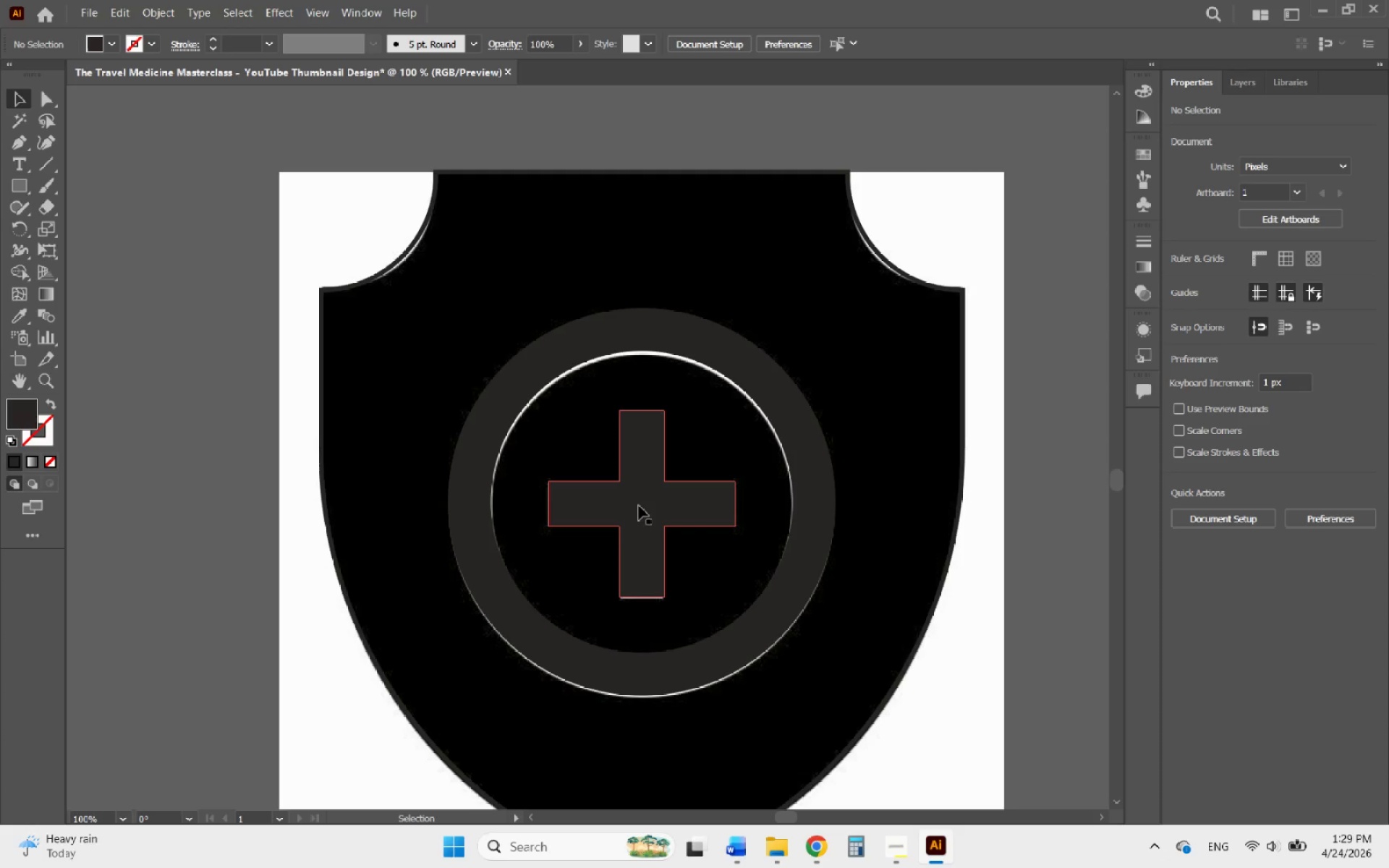 
left_click([639, 506])
 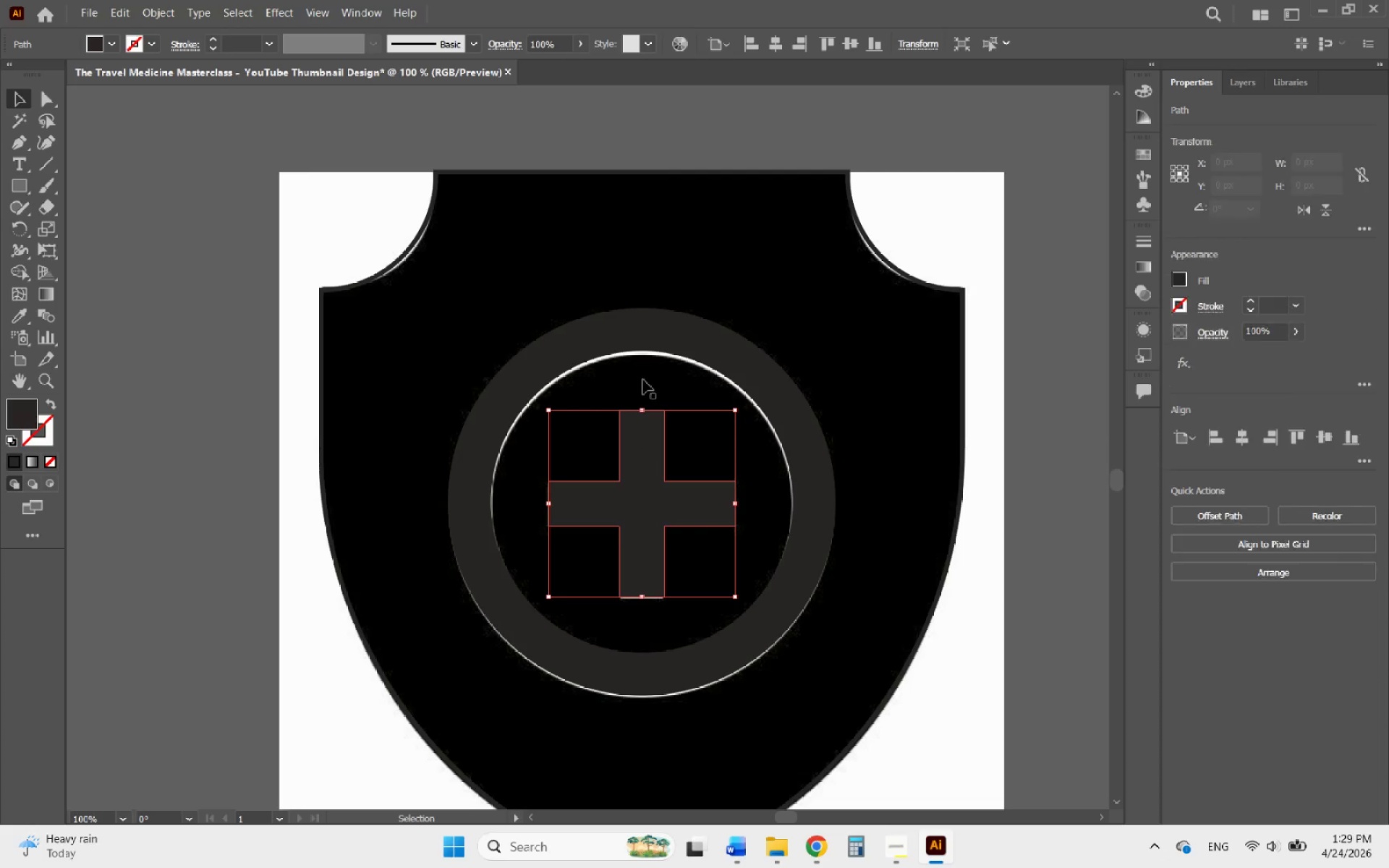 
hold_key(key=ShiftLeft, duration=0.72)
left_click([636, 347])
 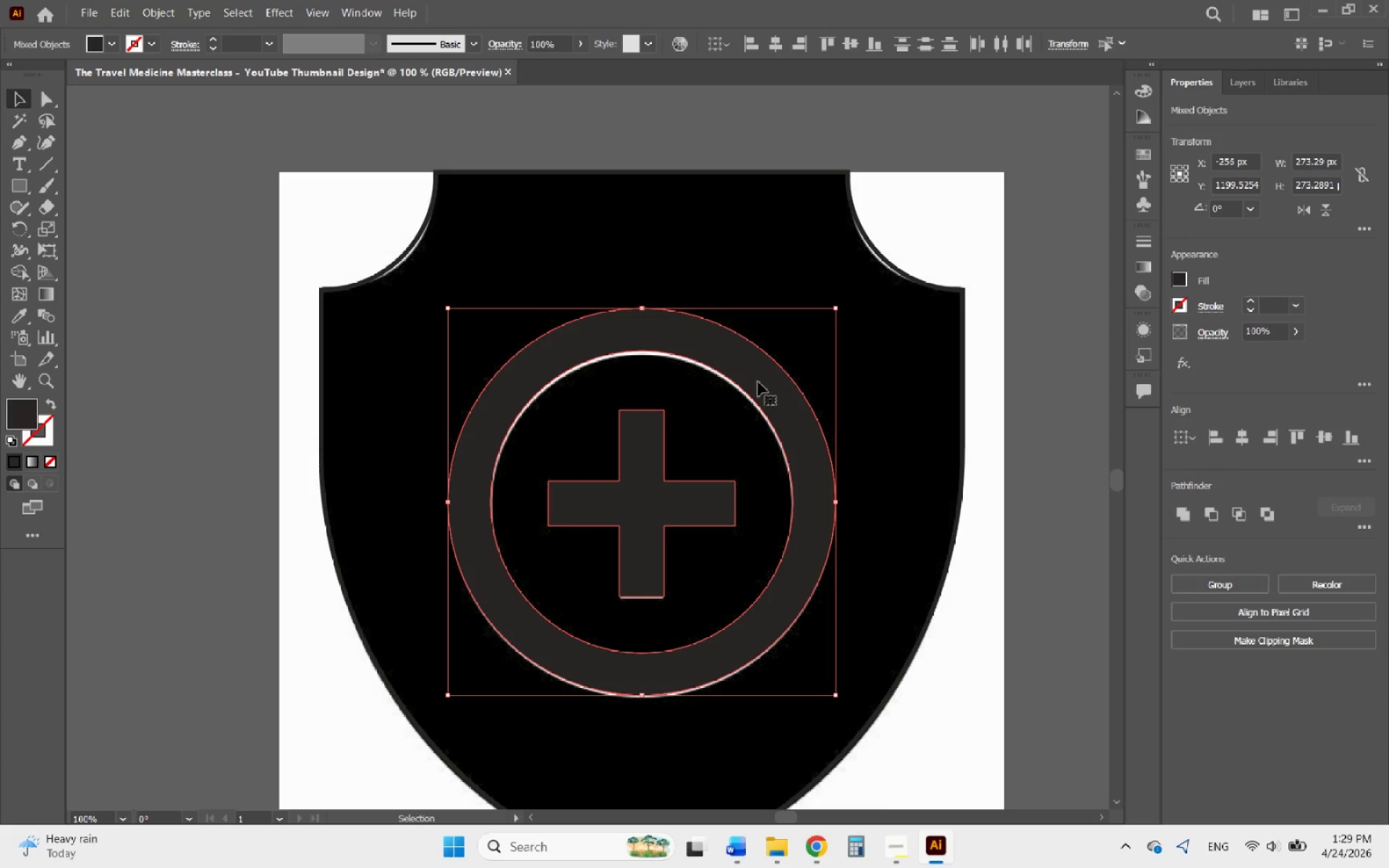 
left_click([682, 333])
 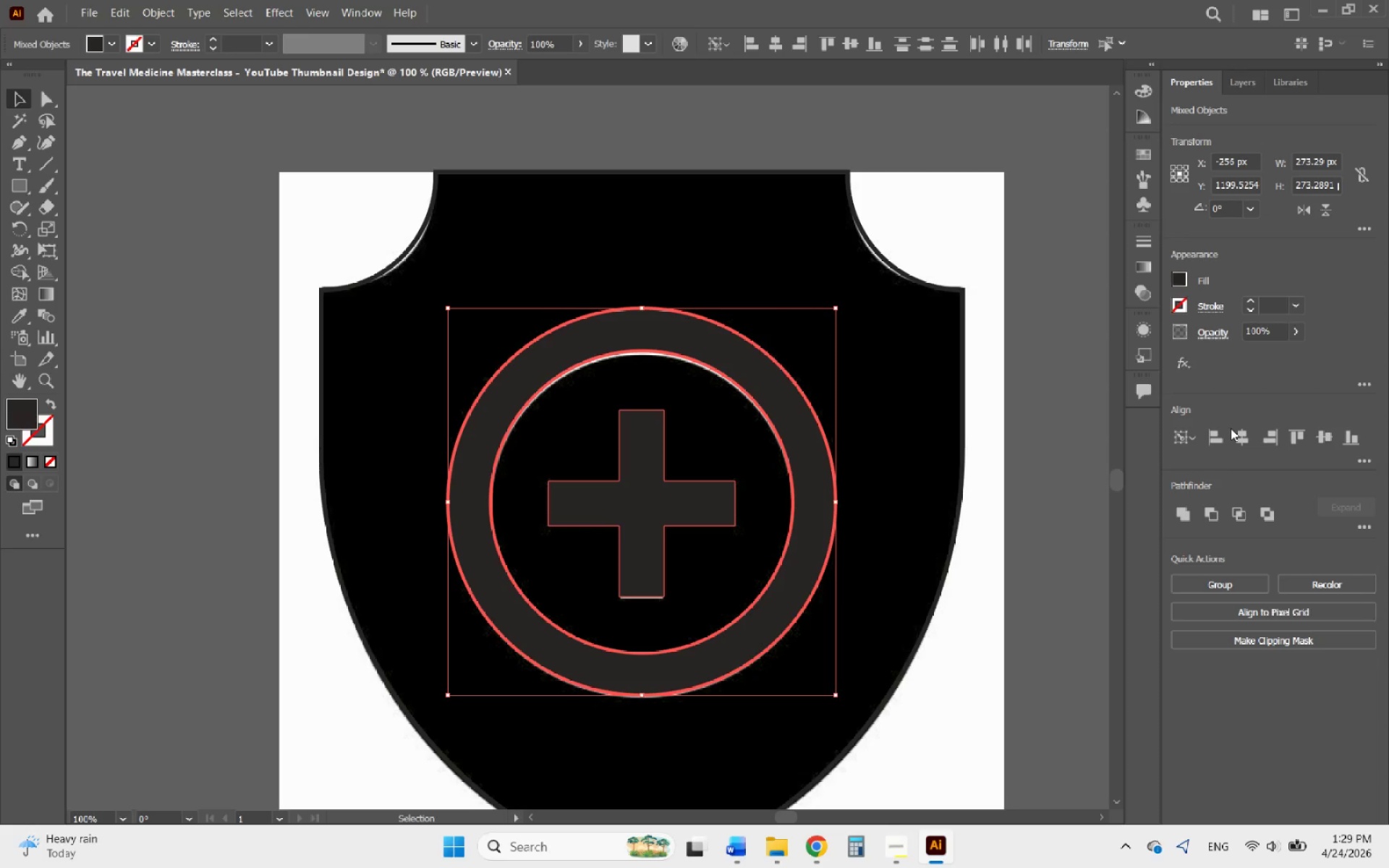 
double_click([1231, 427])
 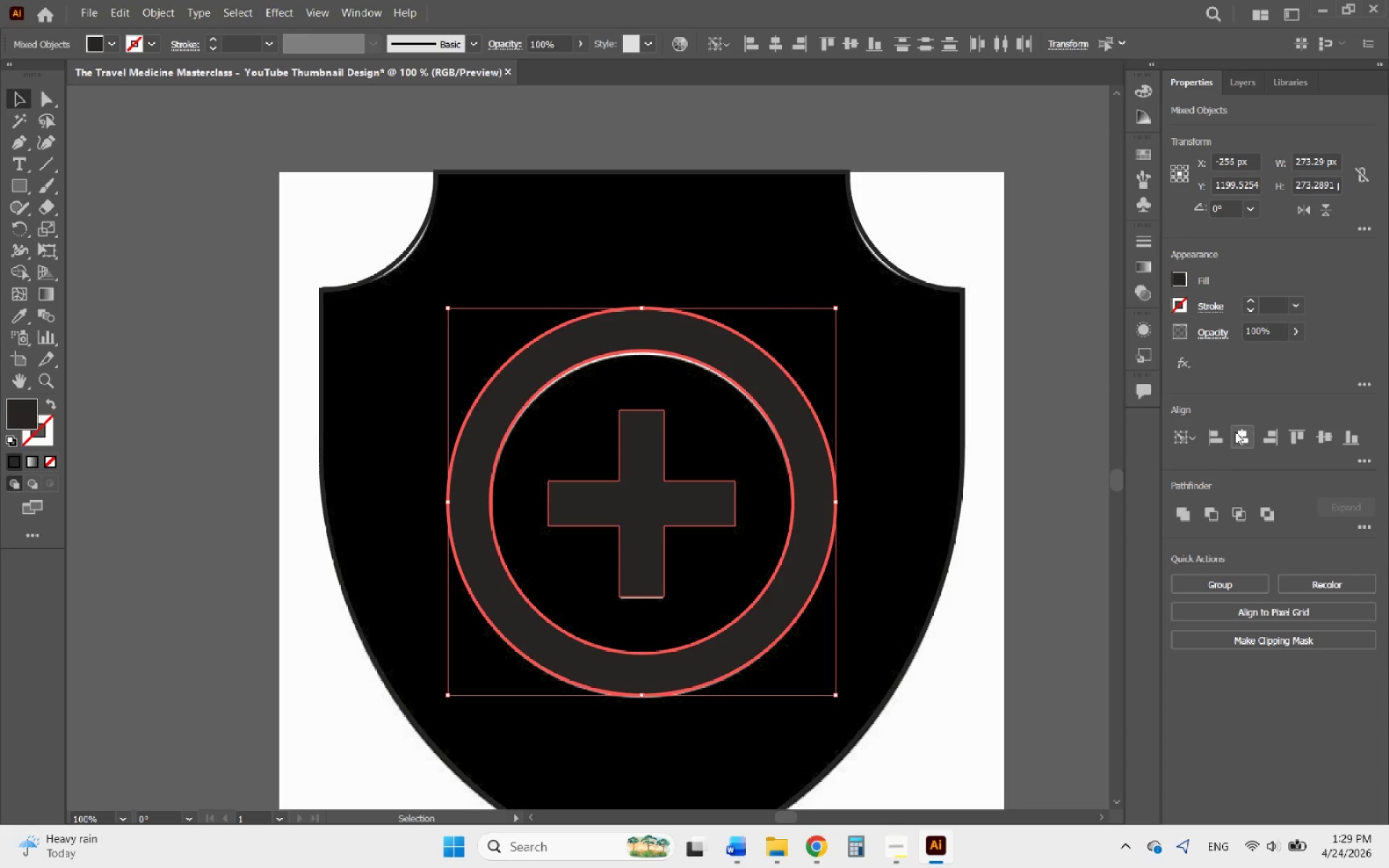 
triple_click([1239, 436])
 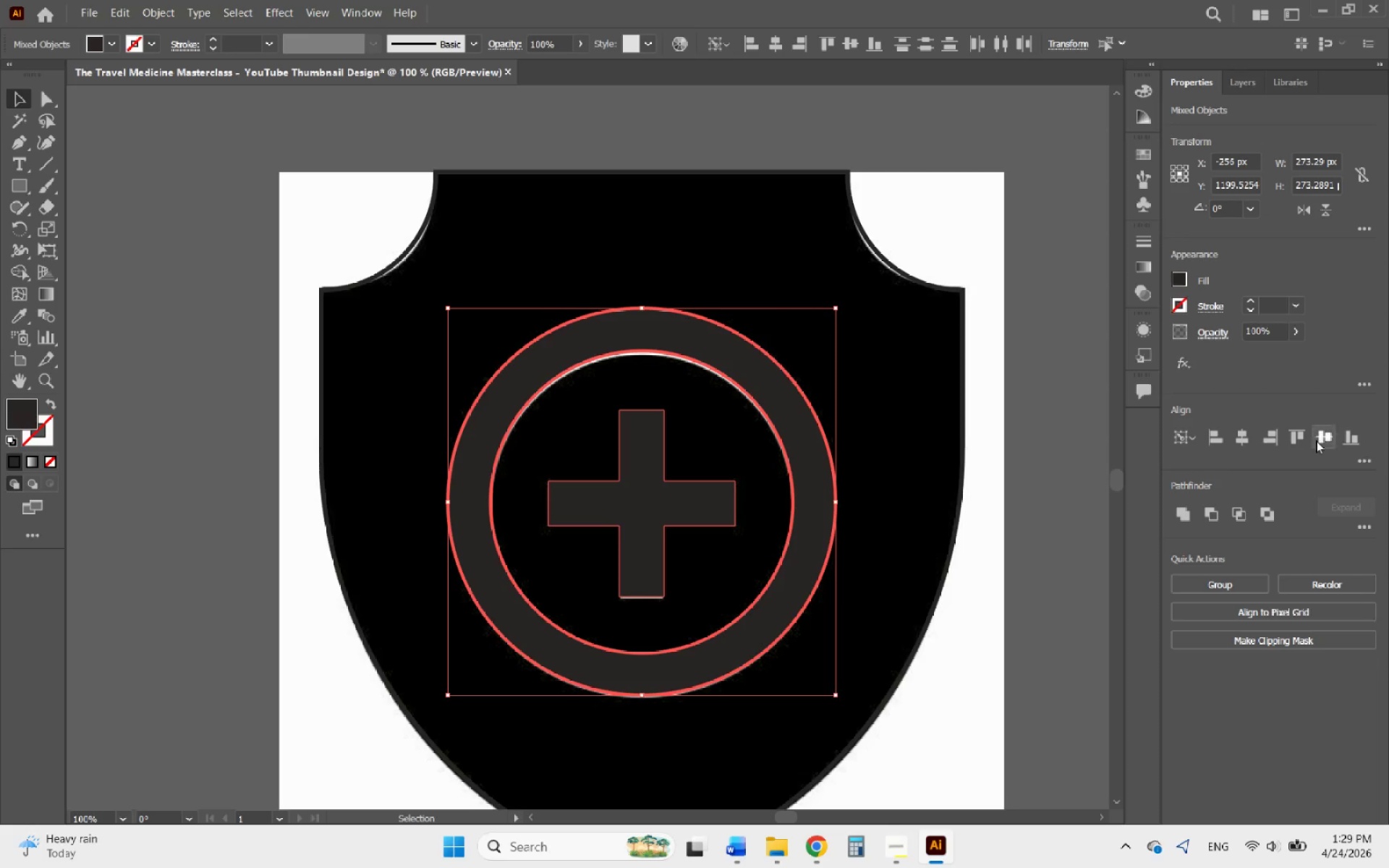 
left_click([1325, 441])
 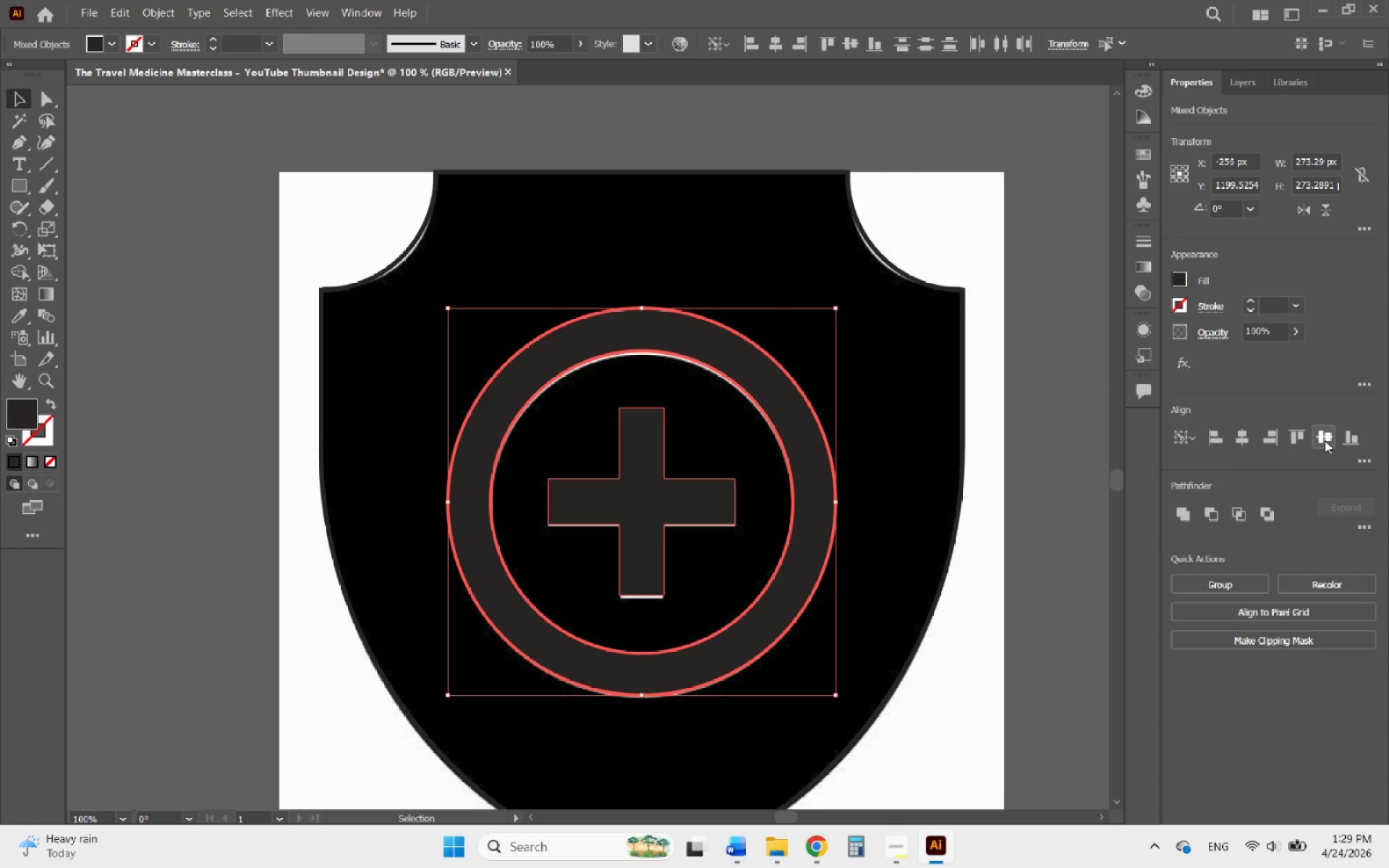 
left_click([1325, 441])
 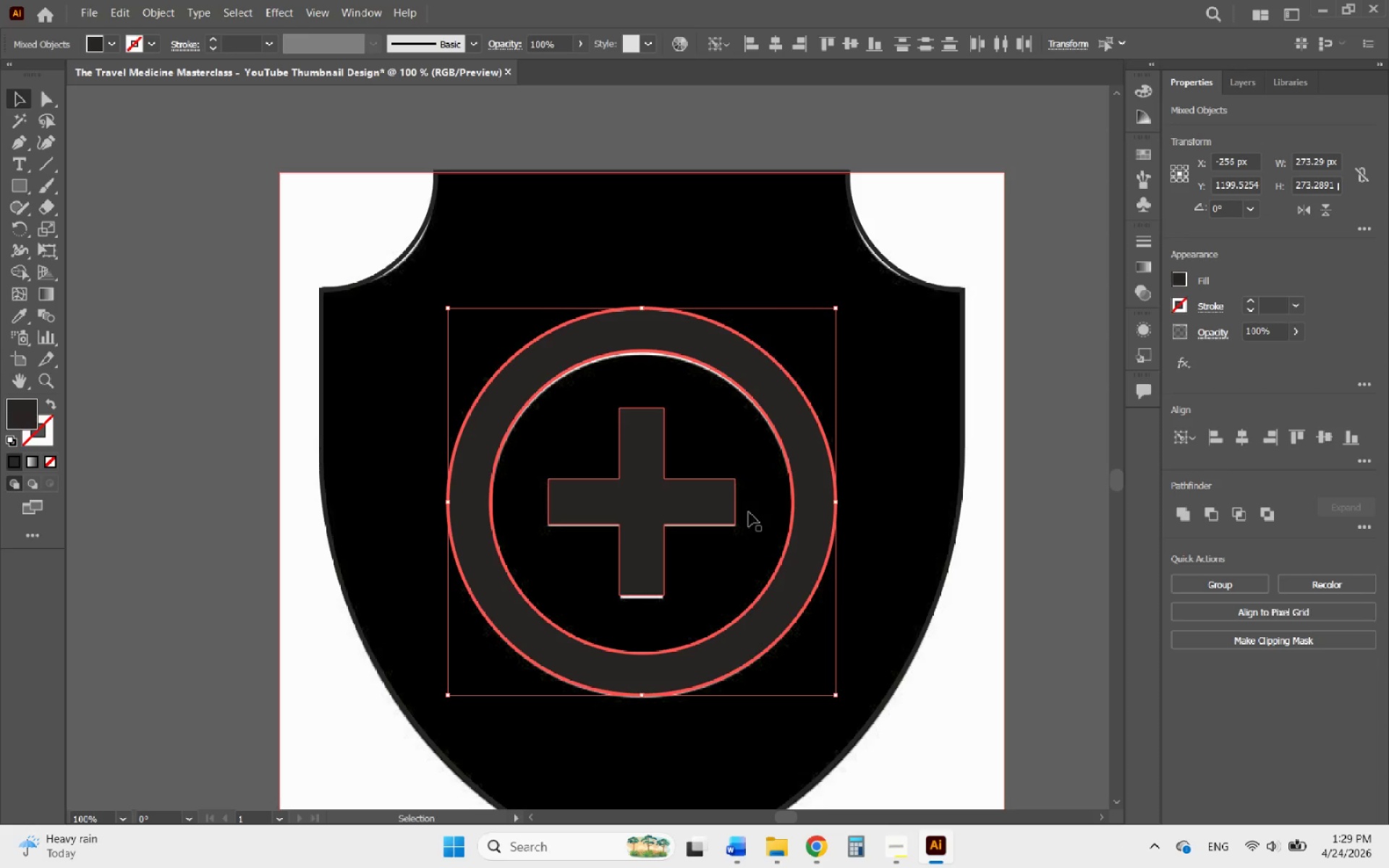 
key(Control+8)
 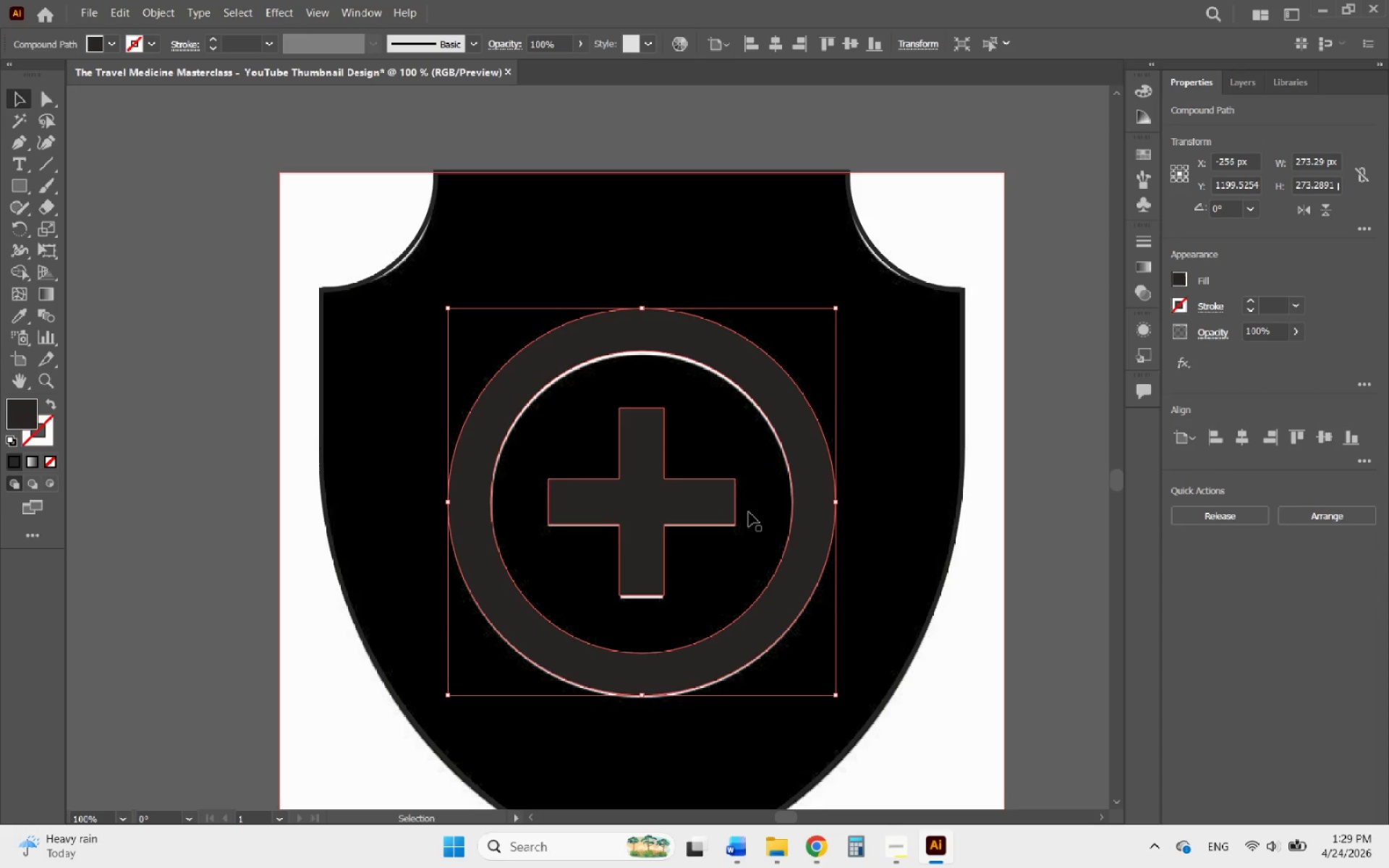 
hold_key(key=MetaLeft, duration=0.88)
scroll: coordinate [748, 513], scroll_direction: down, amount: 3.0
 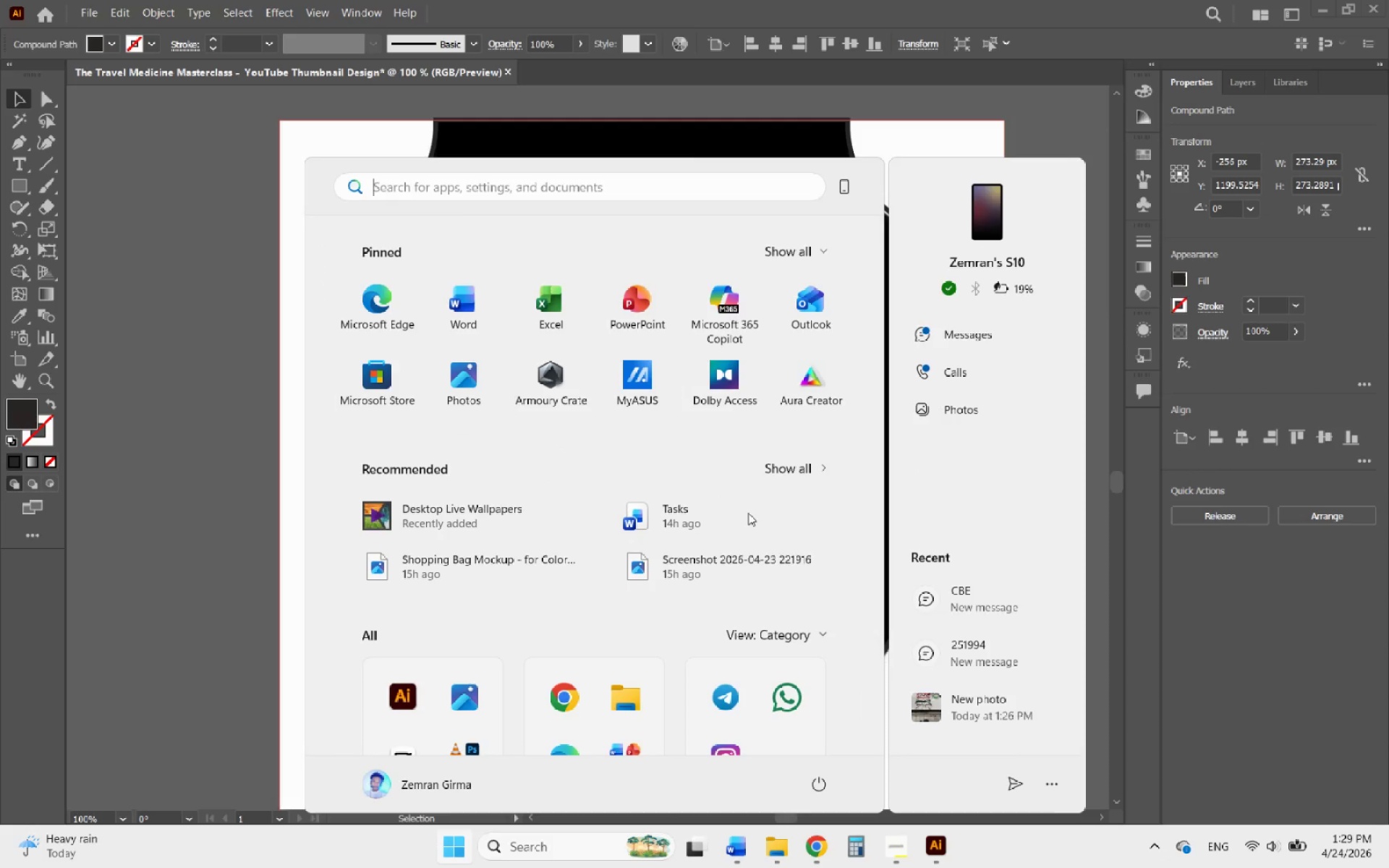 
key(Meta+MetaLeft)
 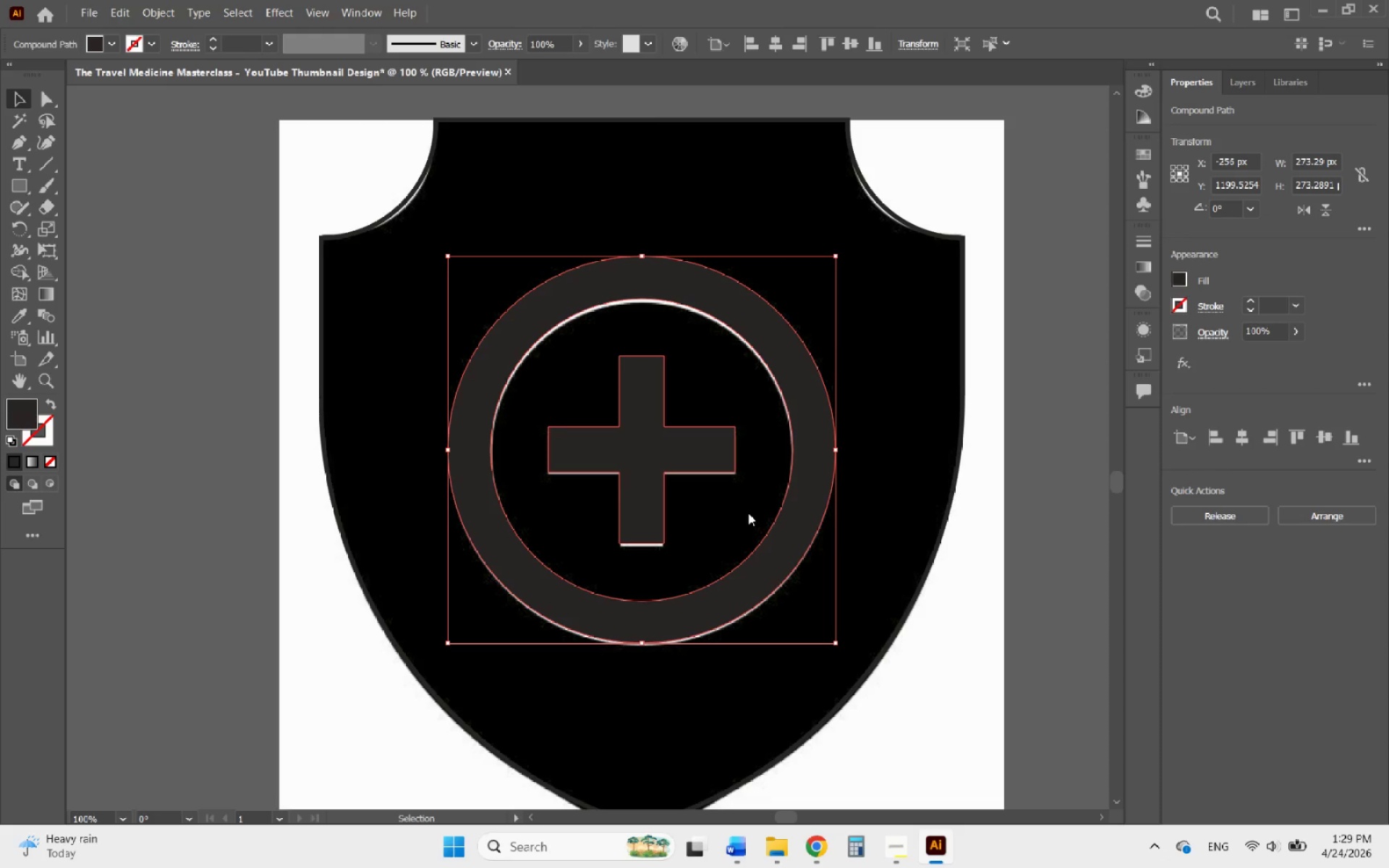 
hold_key(key=AltLeft, duration=0.38)
scroll: coordinate [748, 513], scroll_direction: down, amount: 2.0
 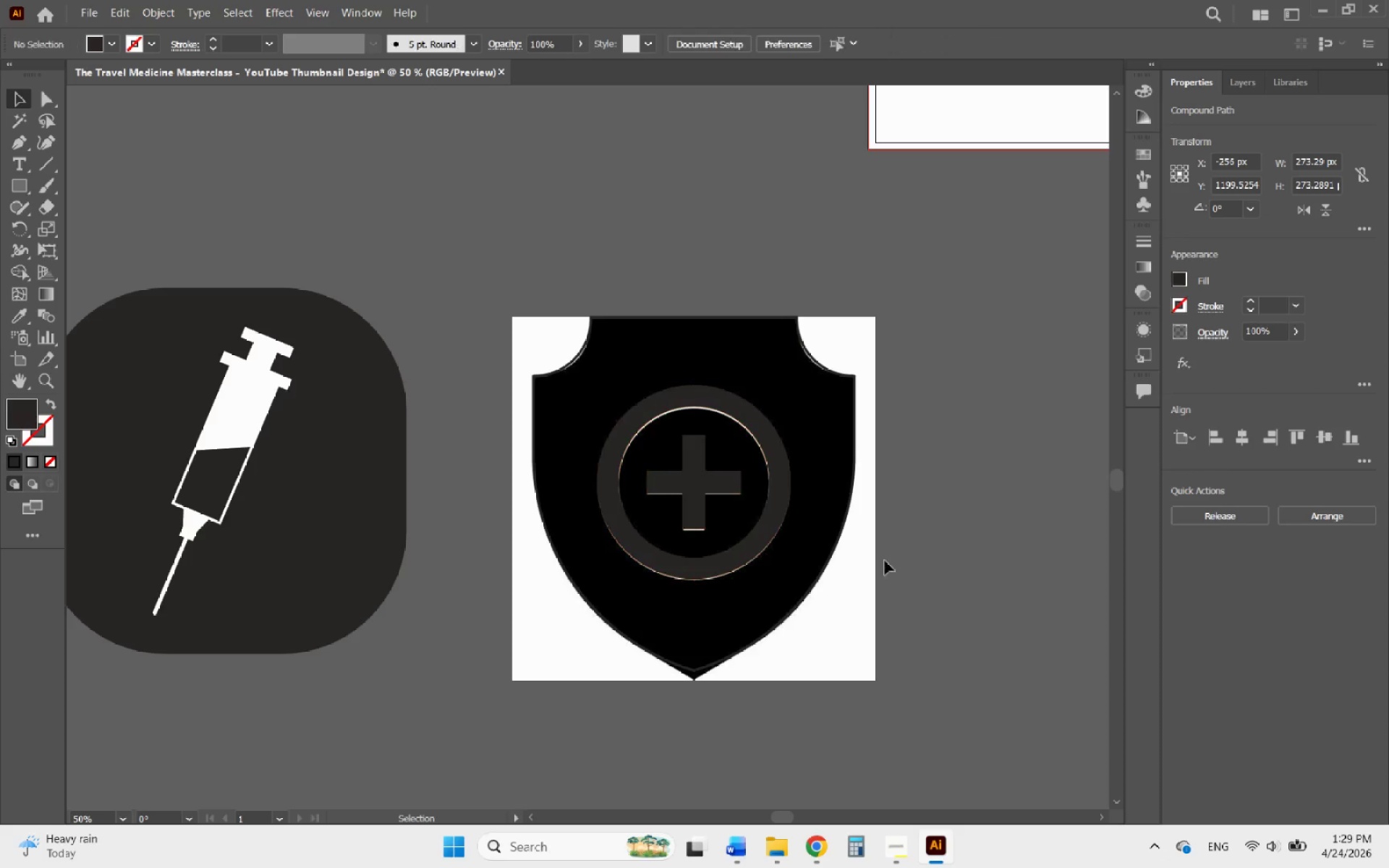 
double_click([853, 566])
 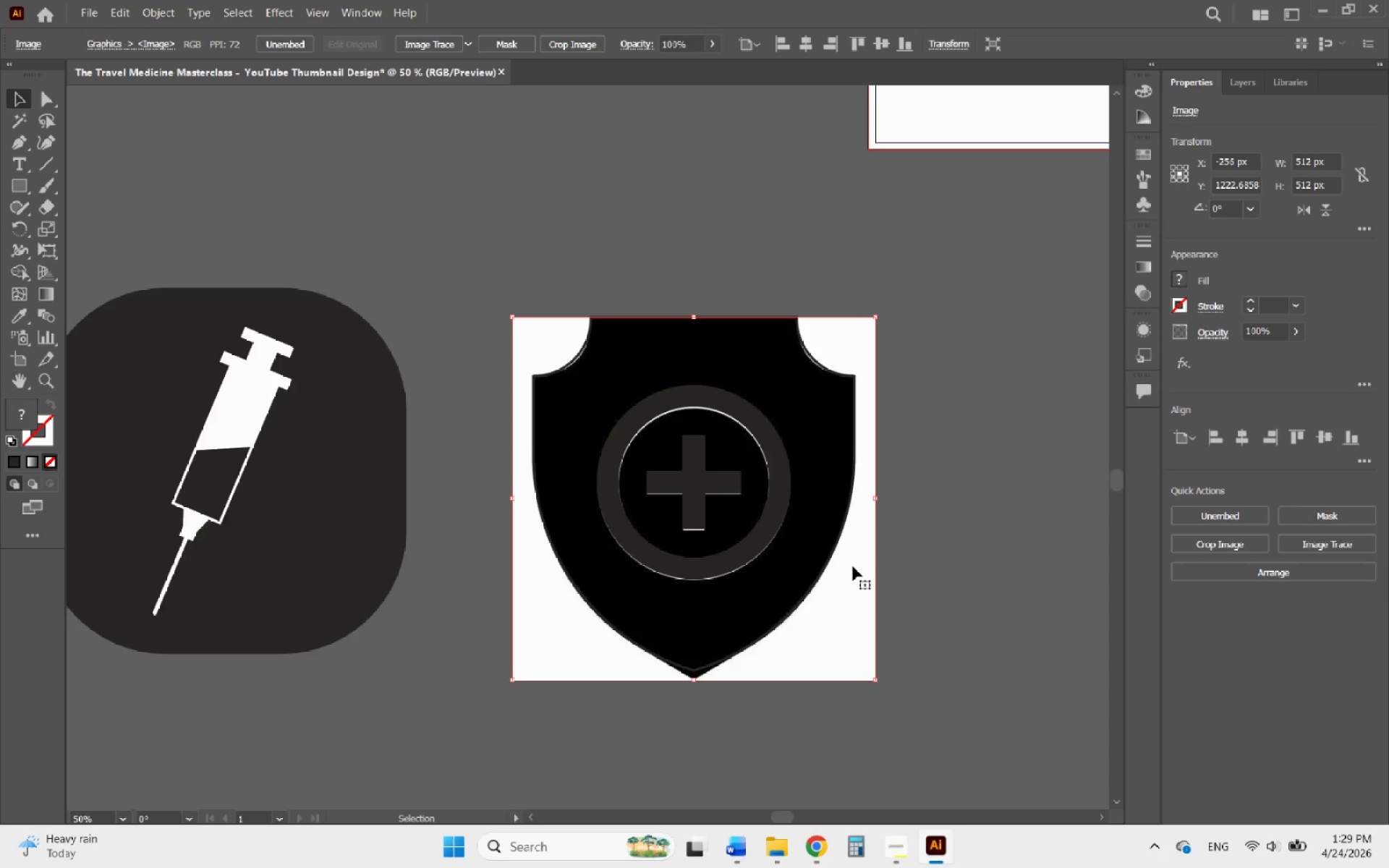 
key(Delete)
 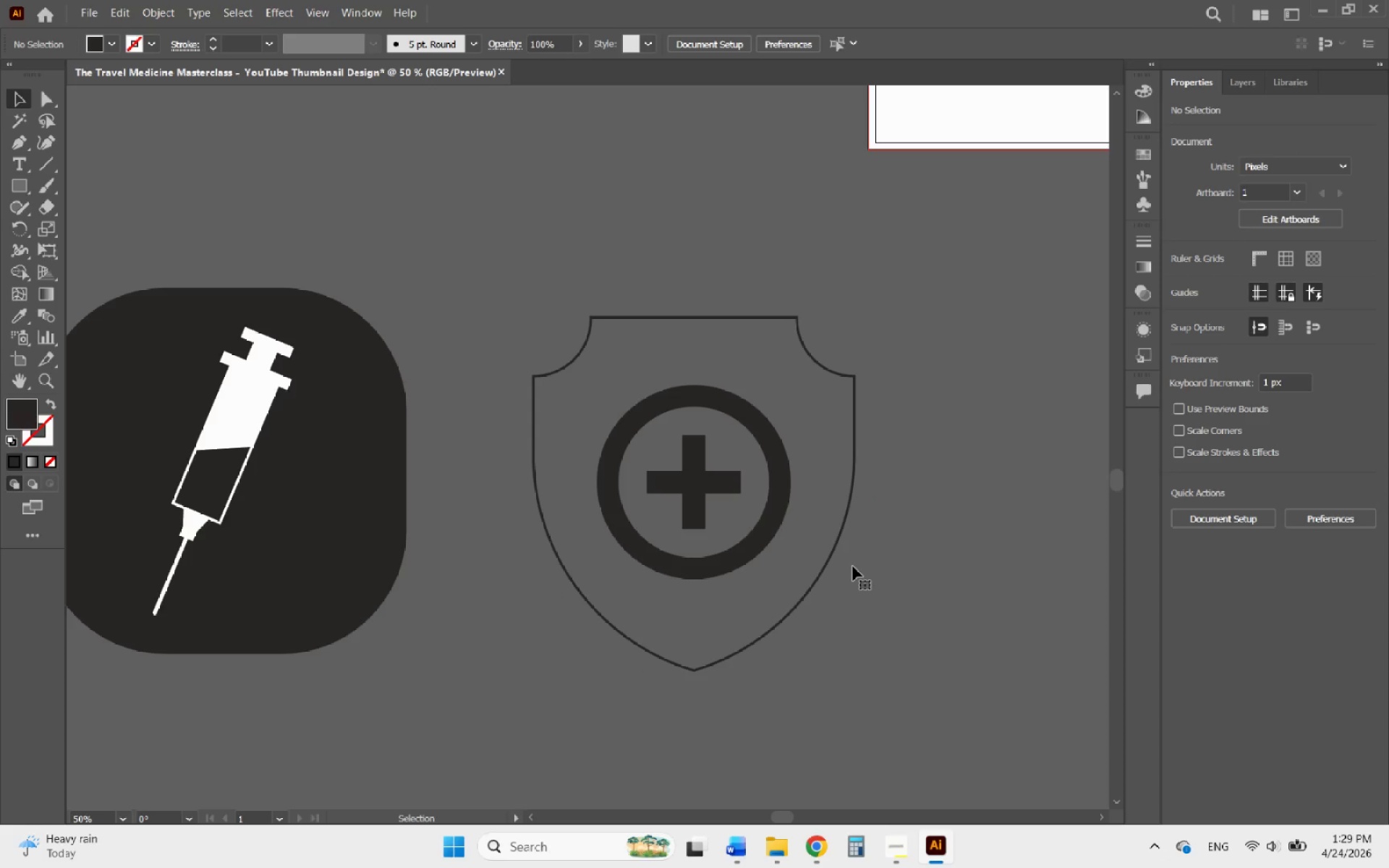 
hold_key(key=AltLeft, duration=0.39)
 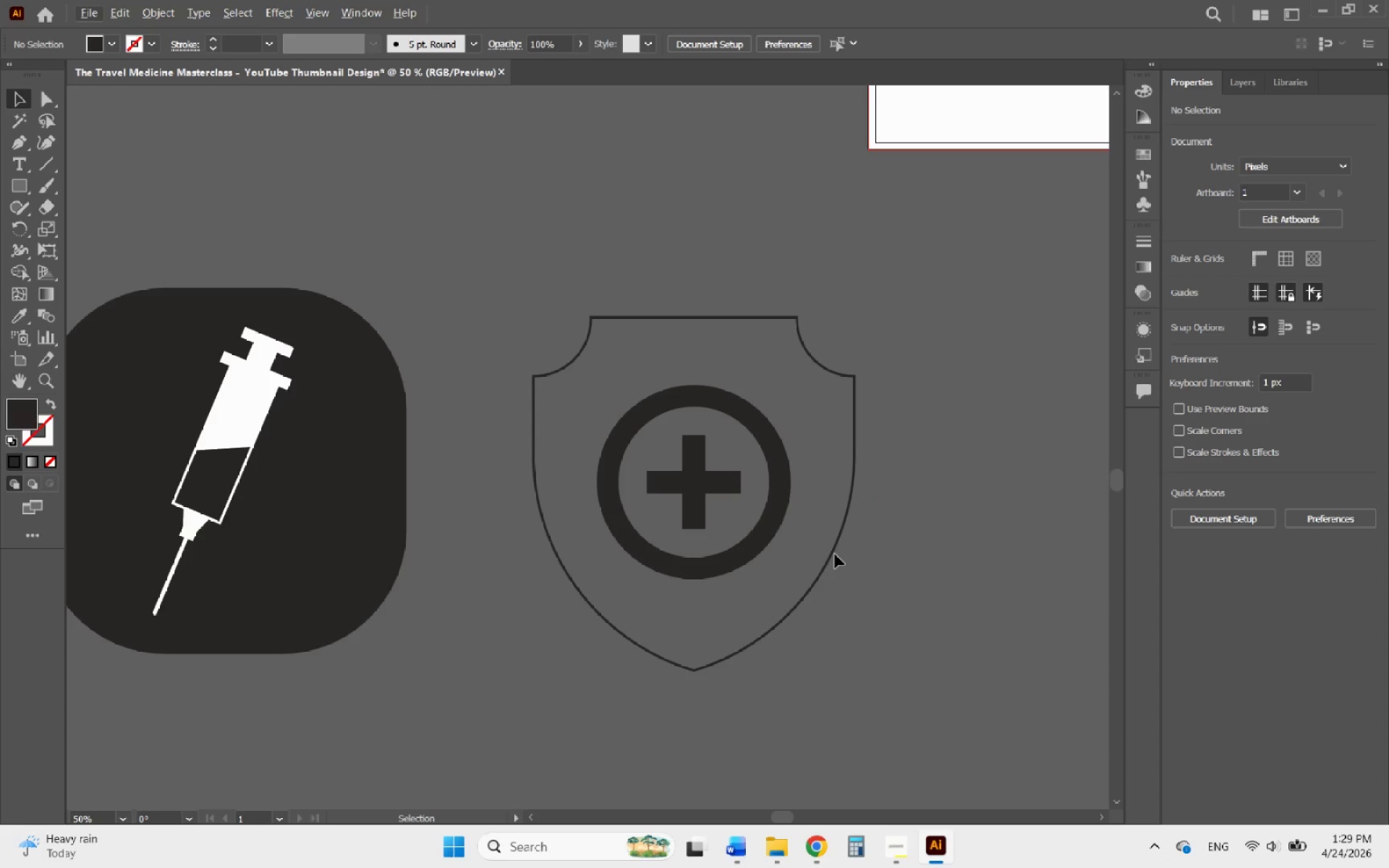 
key(Control+ControlLeft)
 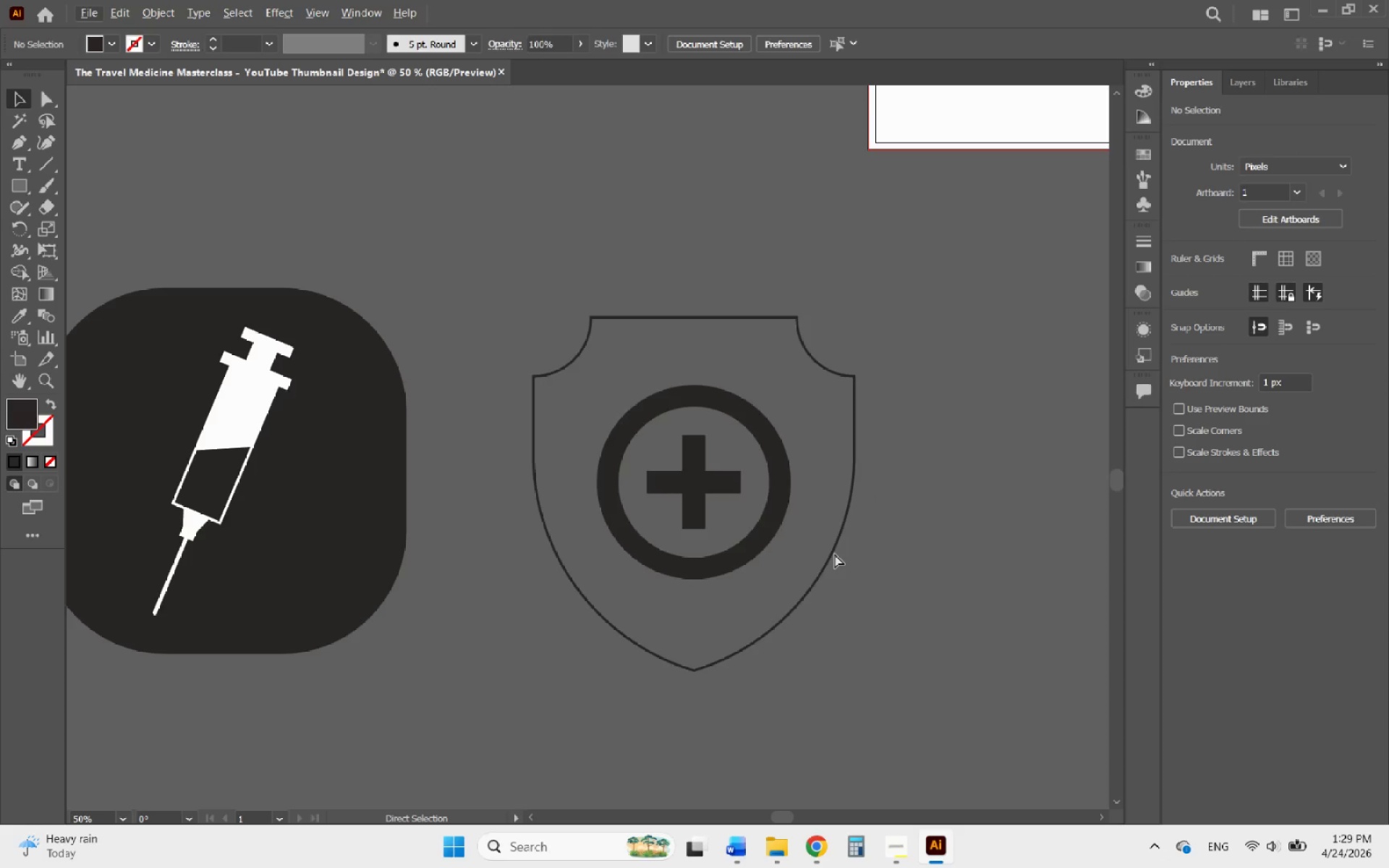 
key(Control+Z)
 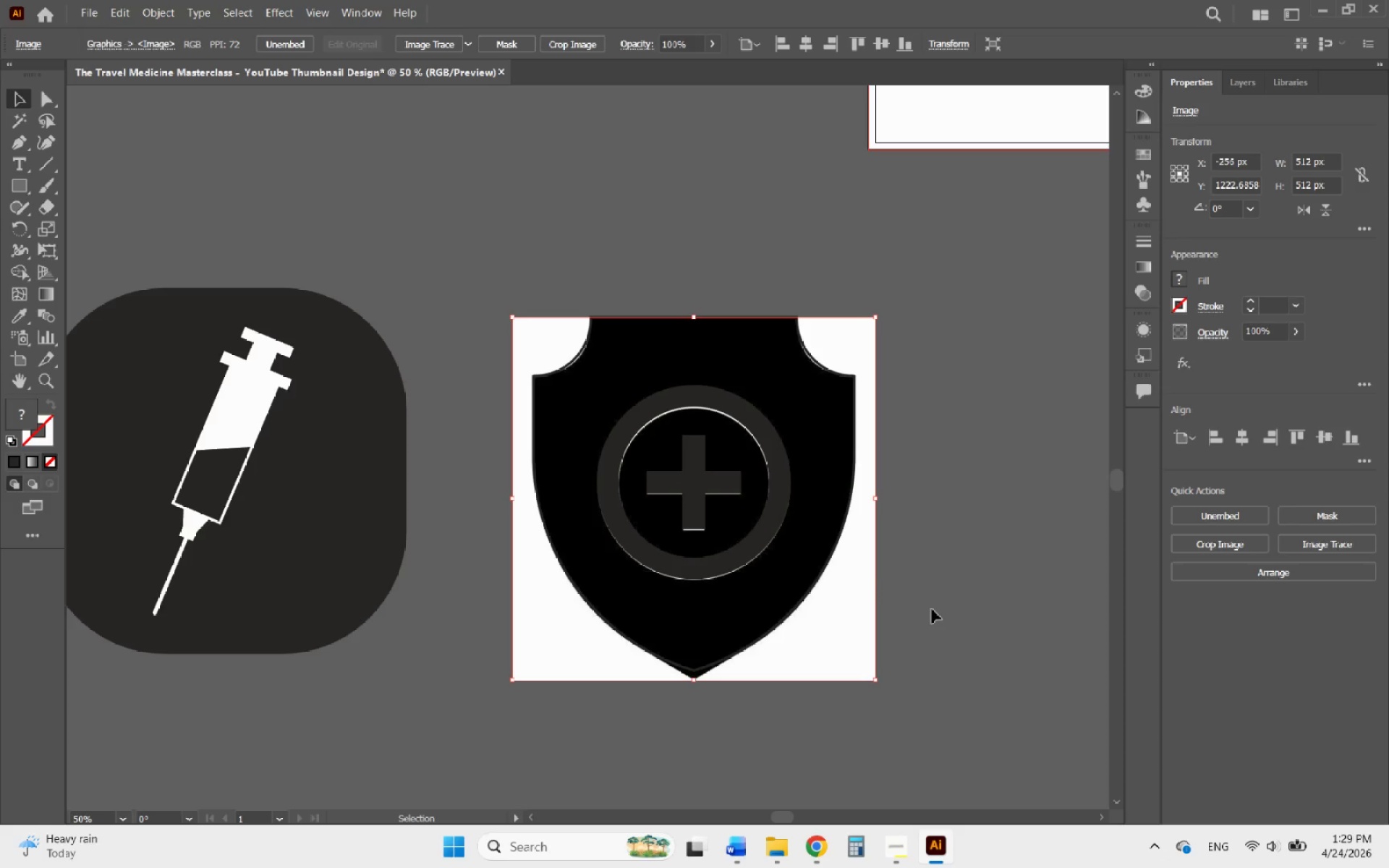 
hold_key(key=ControlLeft, duration=0.41)
 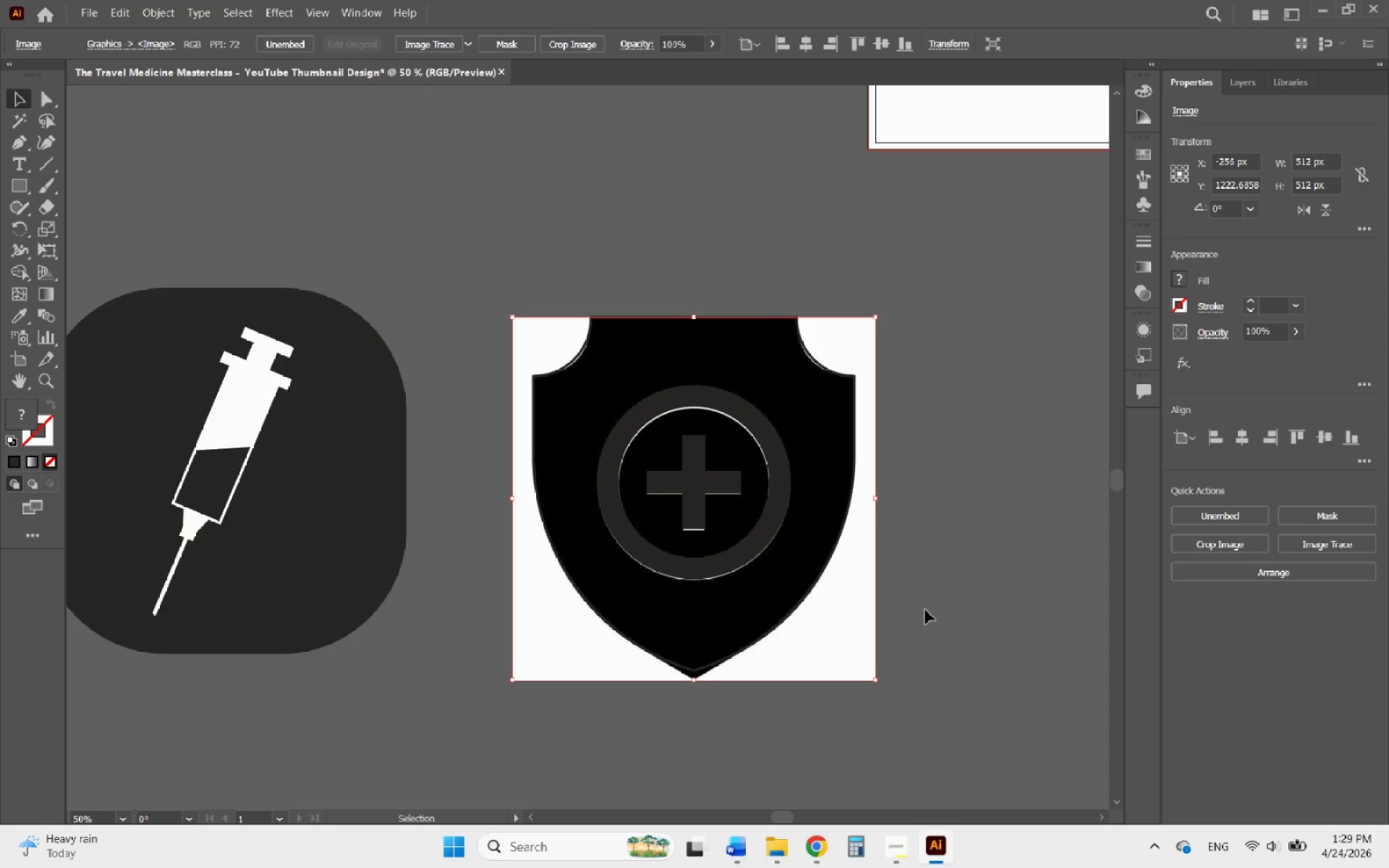 
key(Shift+Z)
 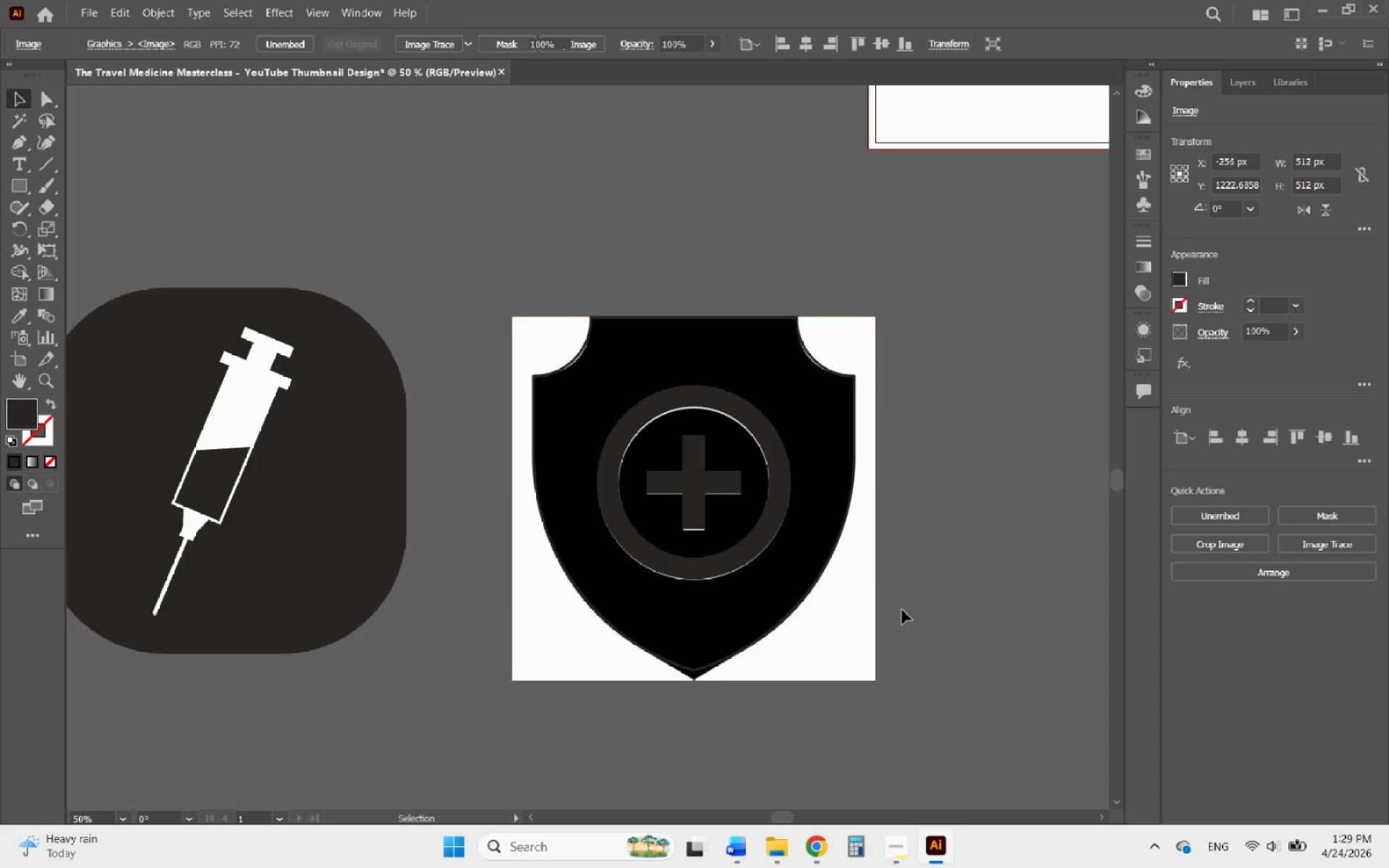 
double_click([856, 604])
 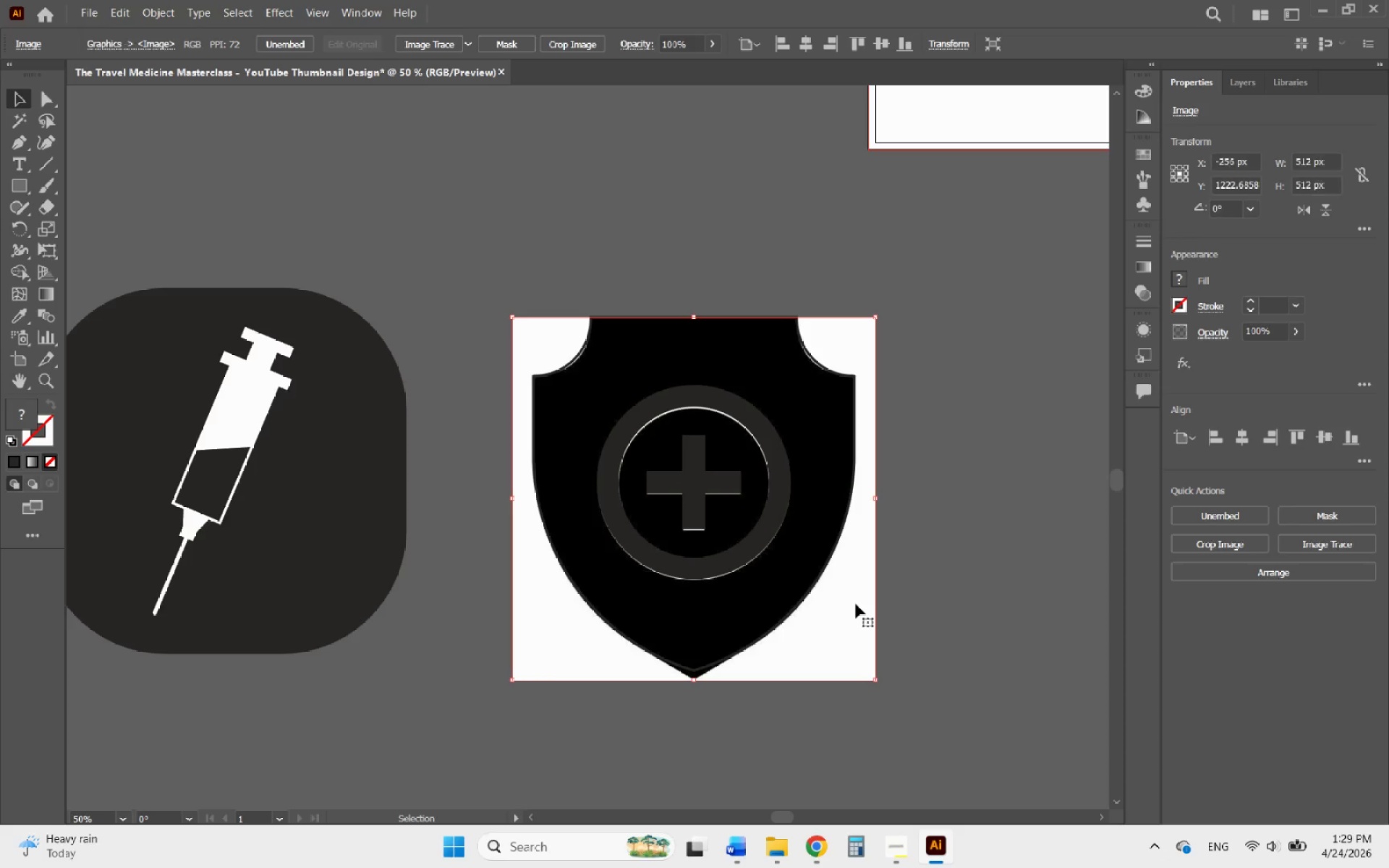 
key(Delete)
 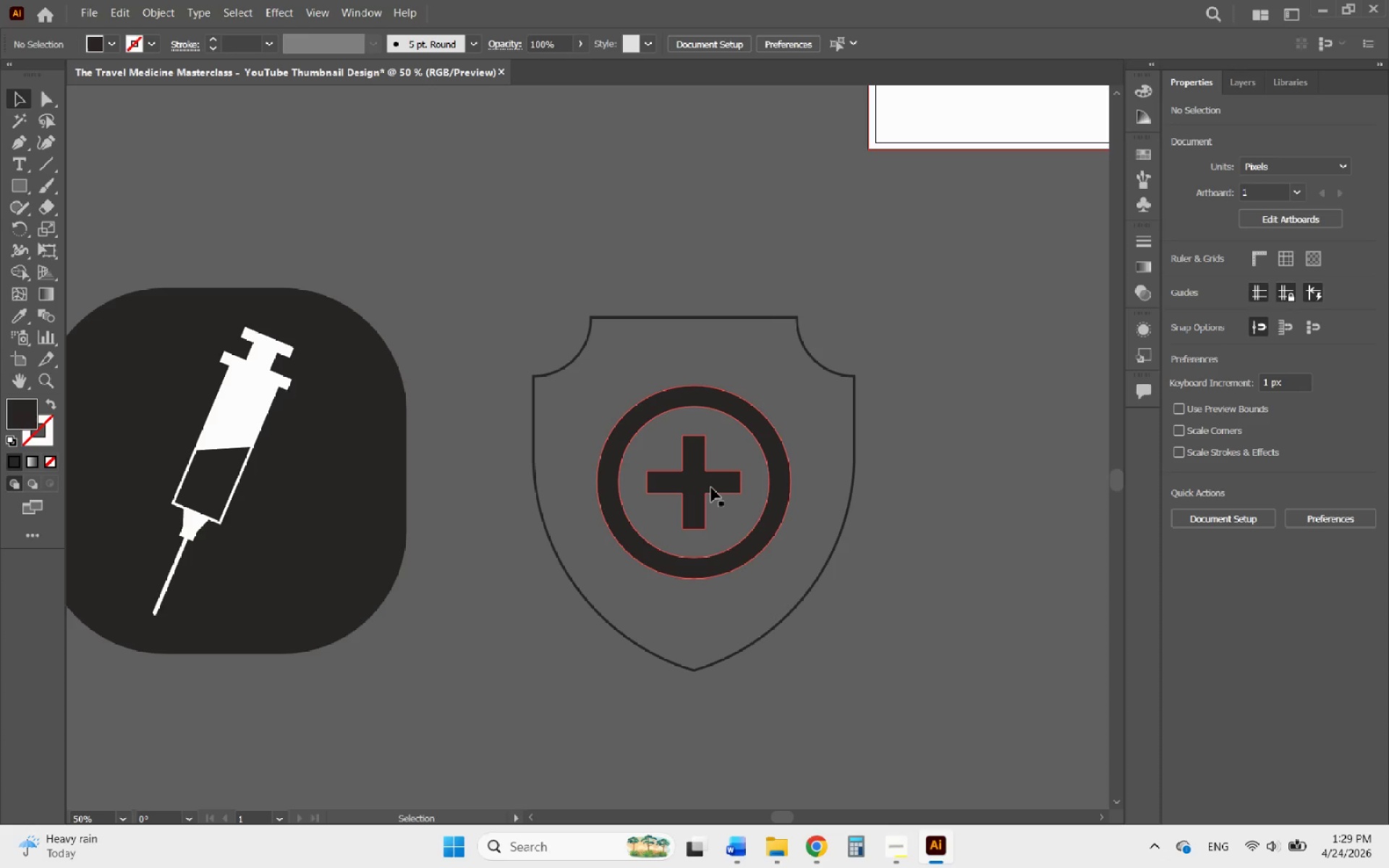 
left_click([710, 488])
 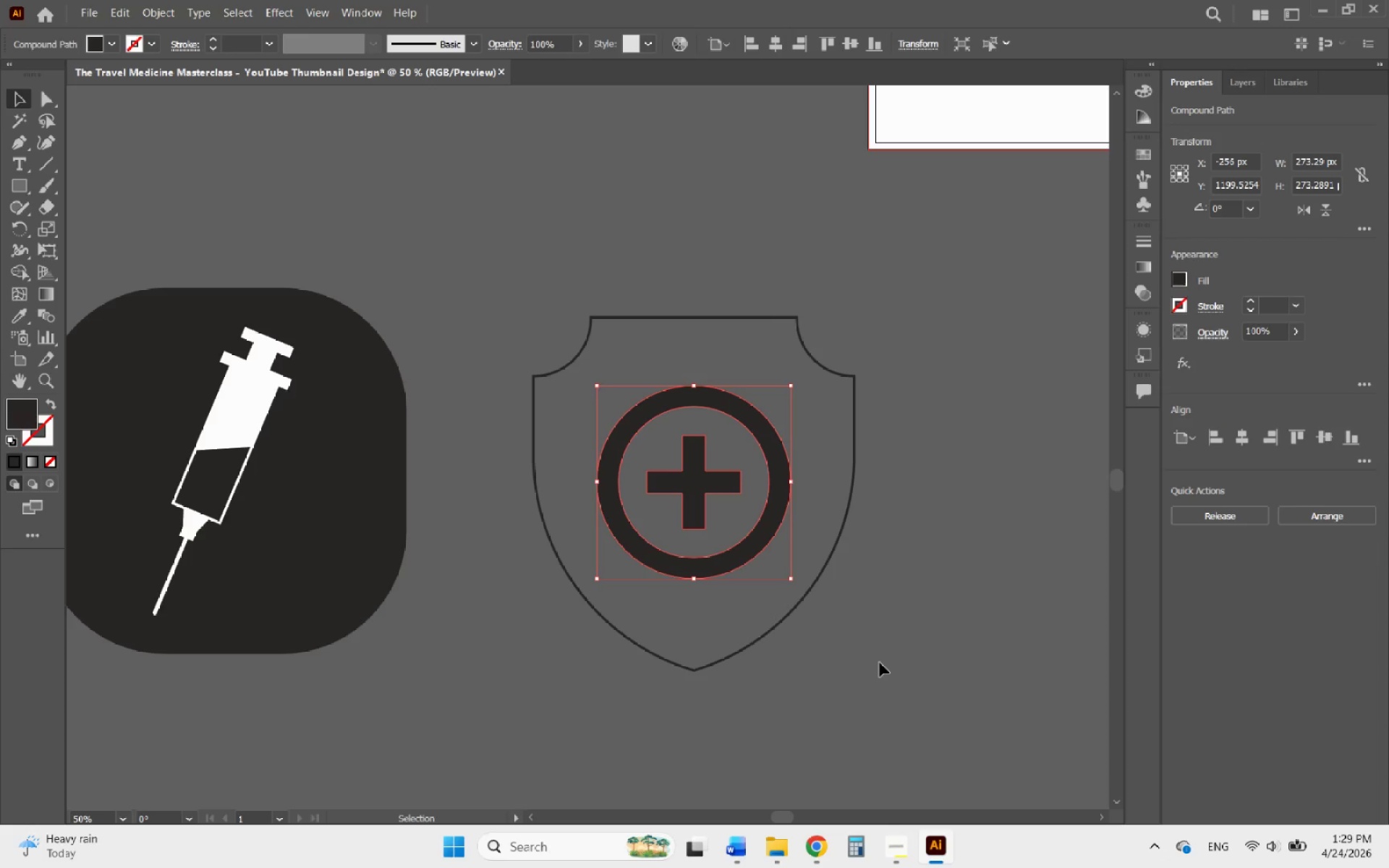 
left_click_drag(start_coordinate=[867, 663], to_coordinate=[487, 239])
 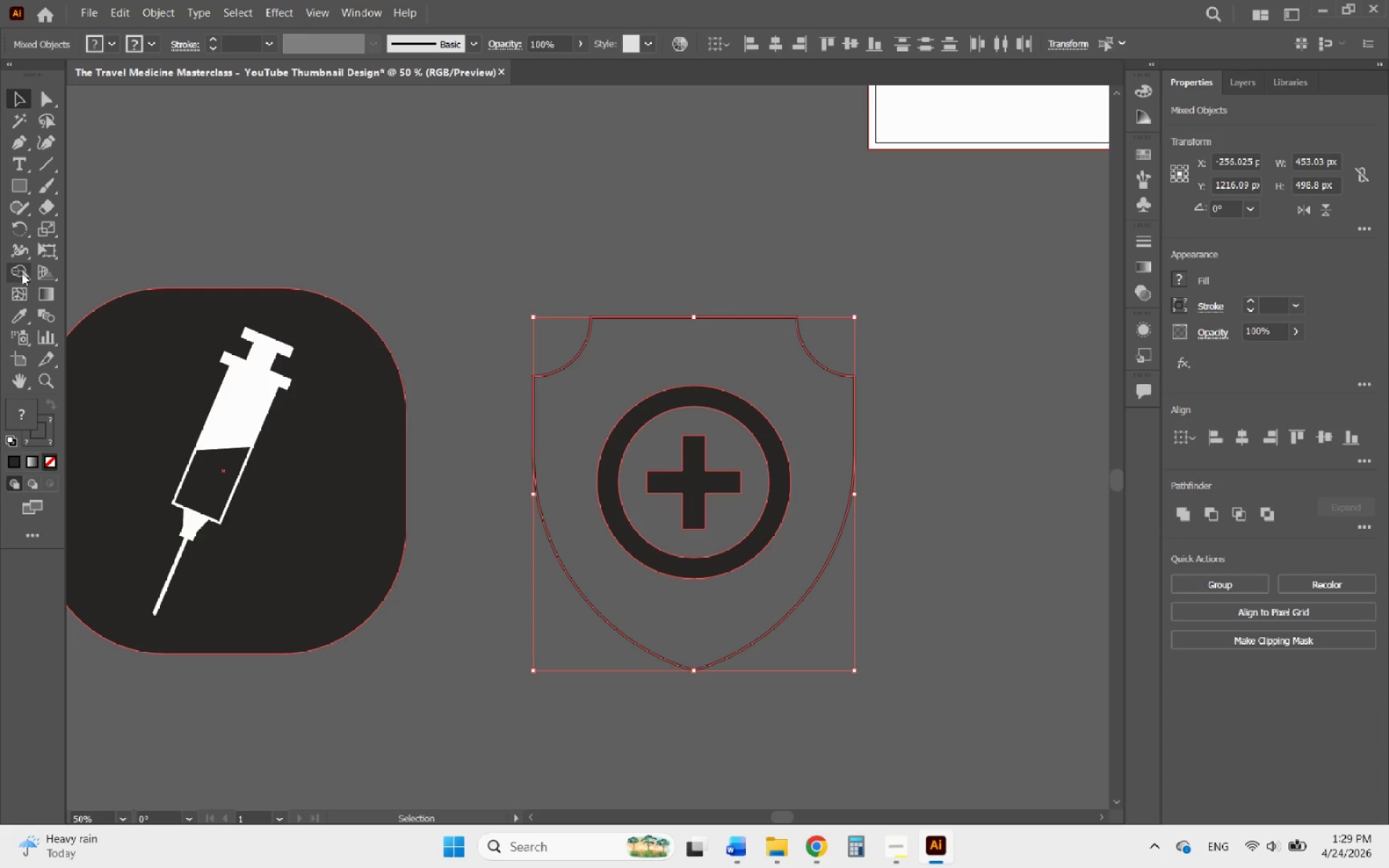 
left_click([21, 272])
 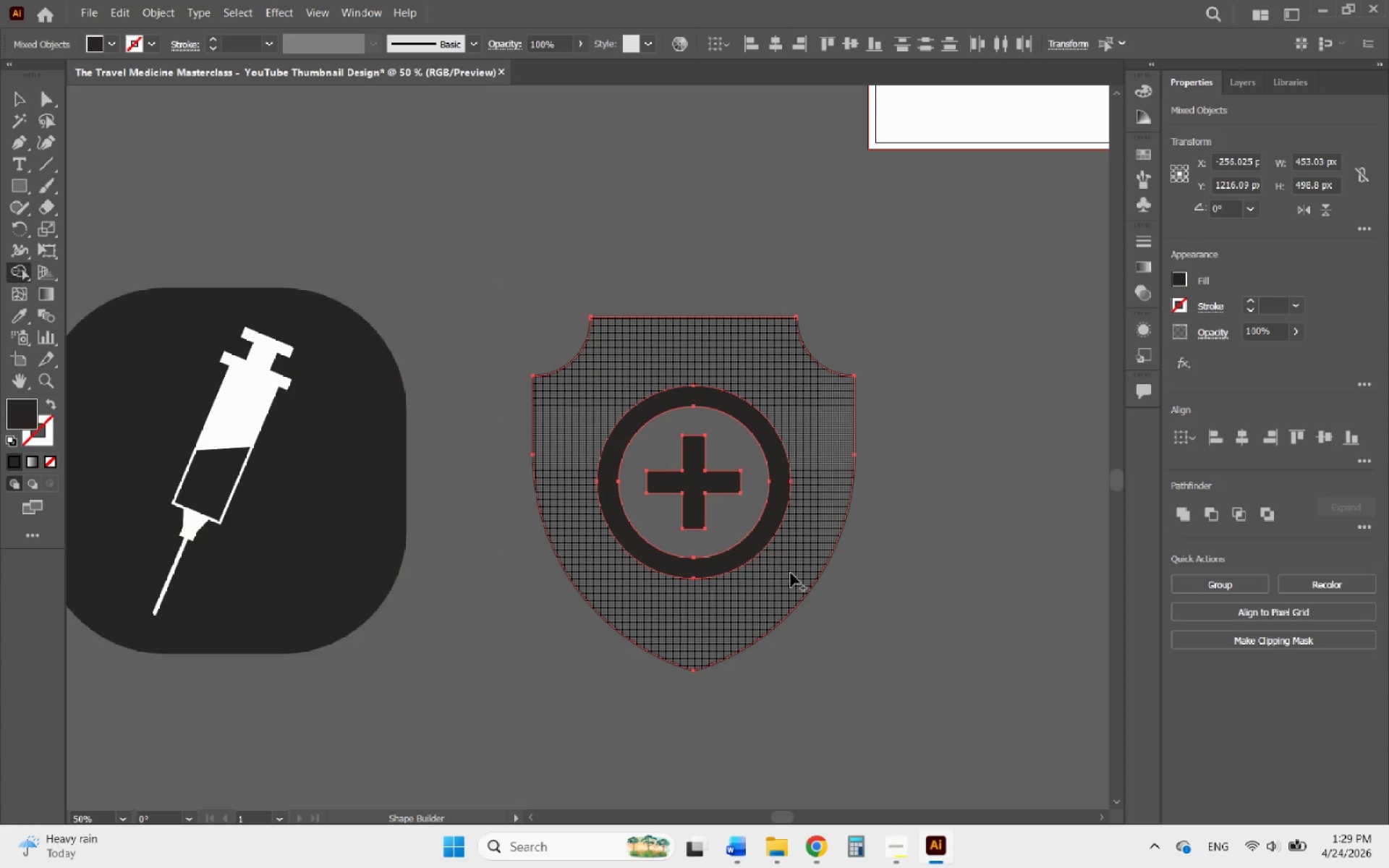 
hold_key(key=AltLeft, duration=0.56)
scroll: coordinate [850, 537], scroll_direction: up, amount: 2.0
 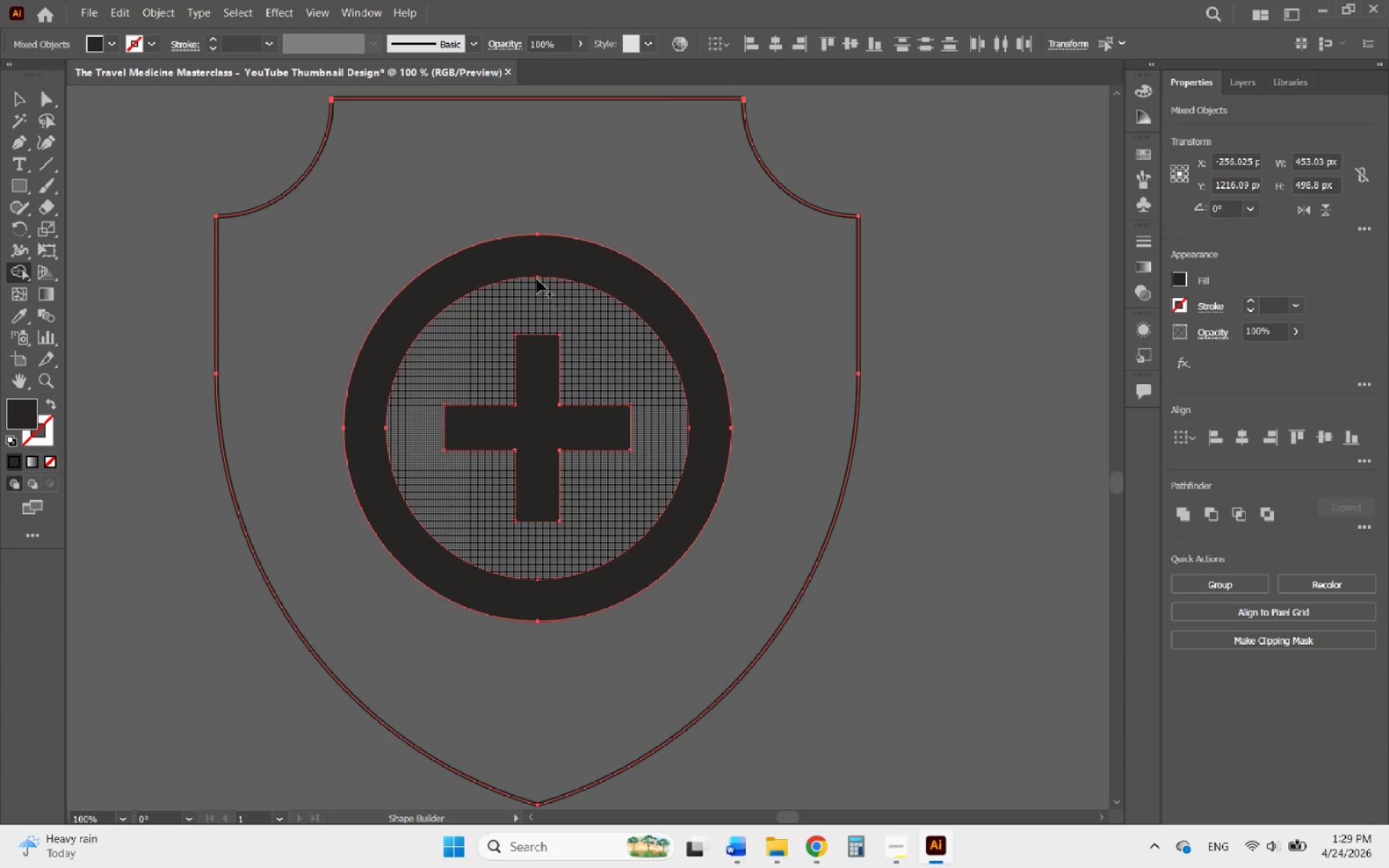 
left_click_drag(start_coordinate=[506, 265], to_coordinate=[461, 276])
 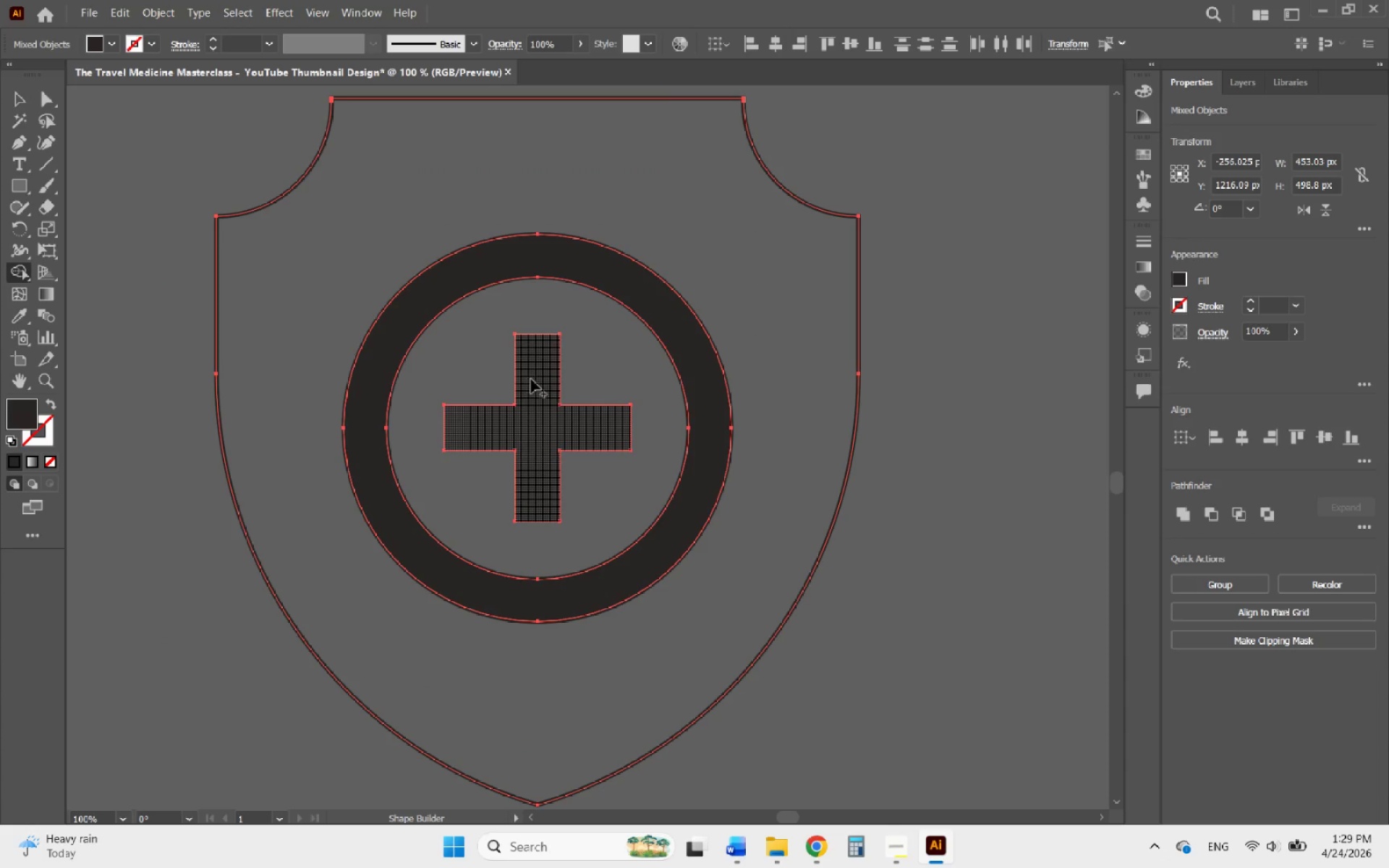 
left_click_drag(start_coordinate=[532, 379], to_coordinate=[533, 431])
 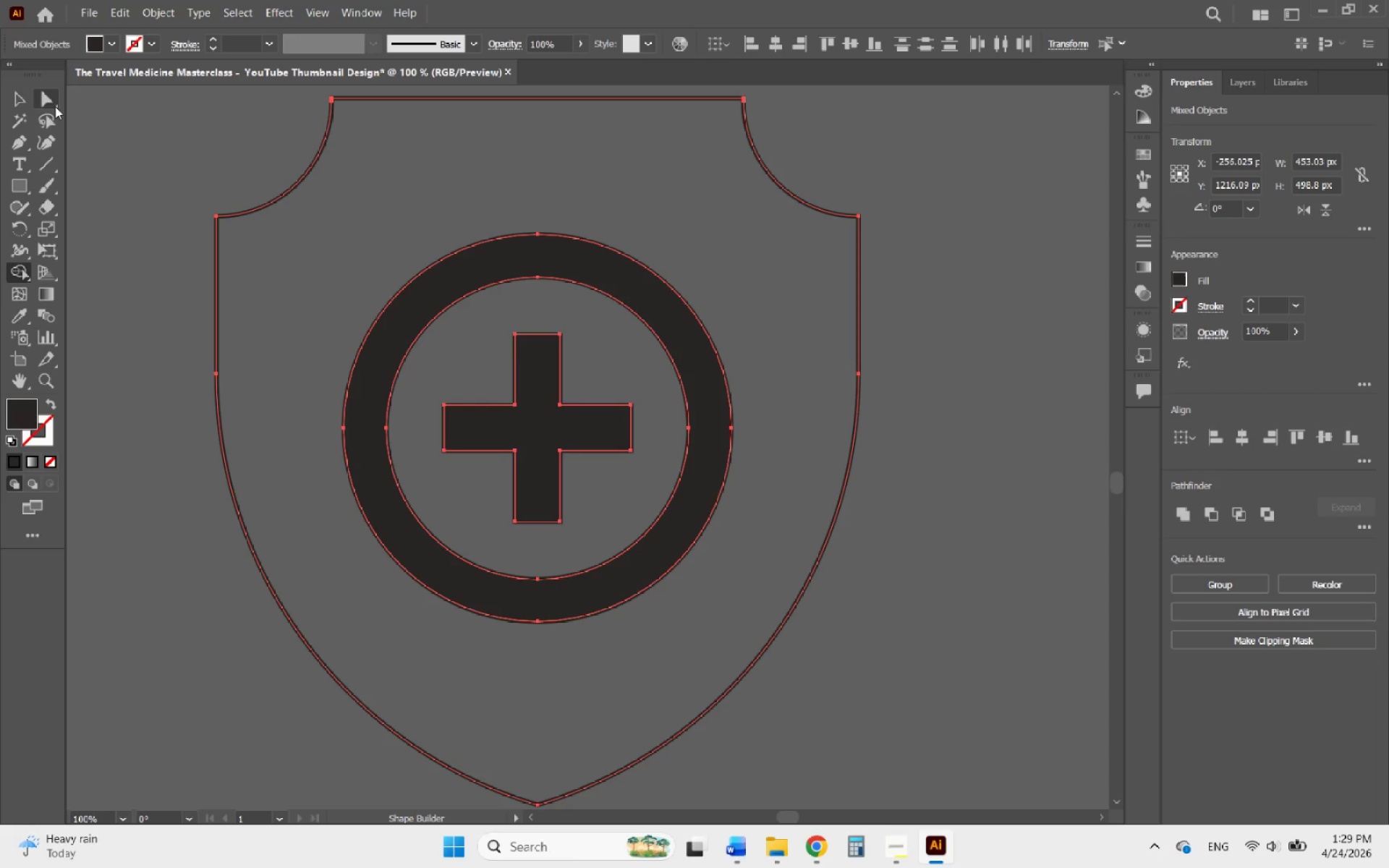 
left_click([25, 102])
 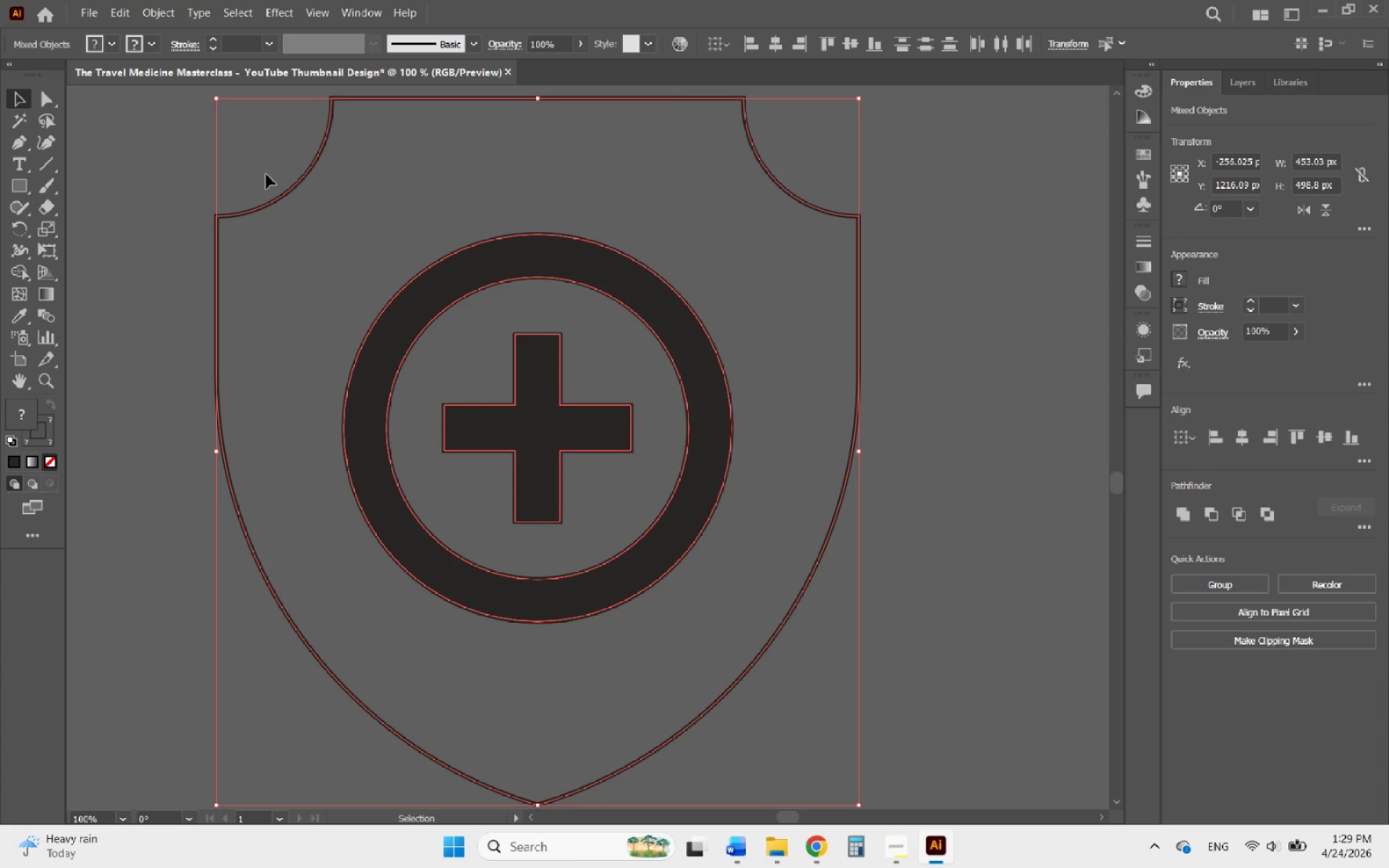 
left_click([266, 174])
 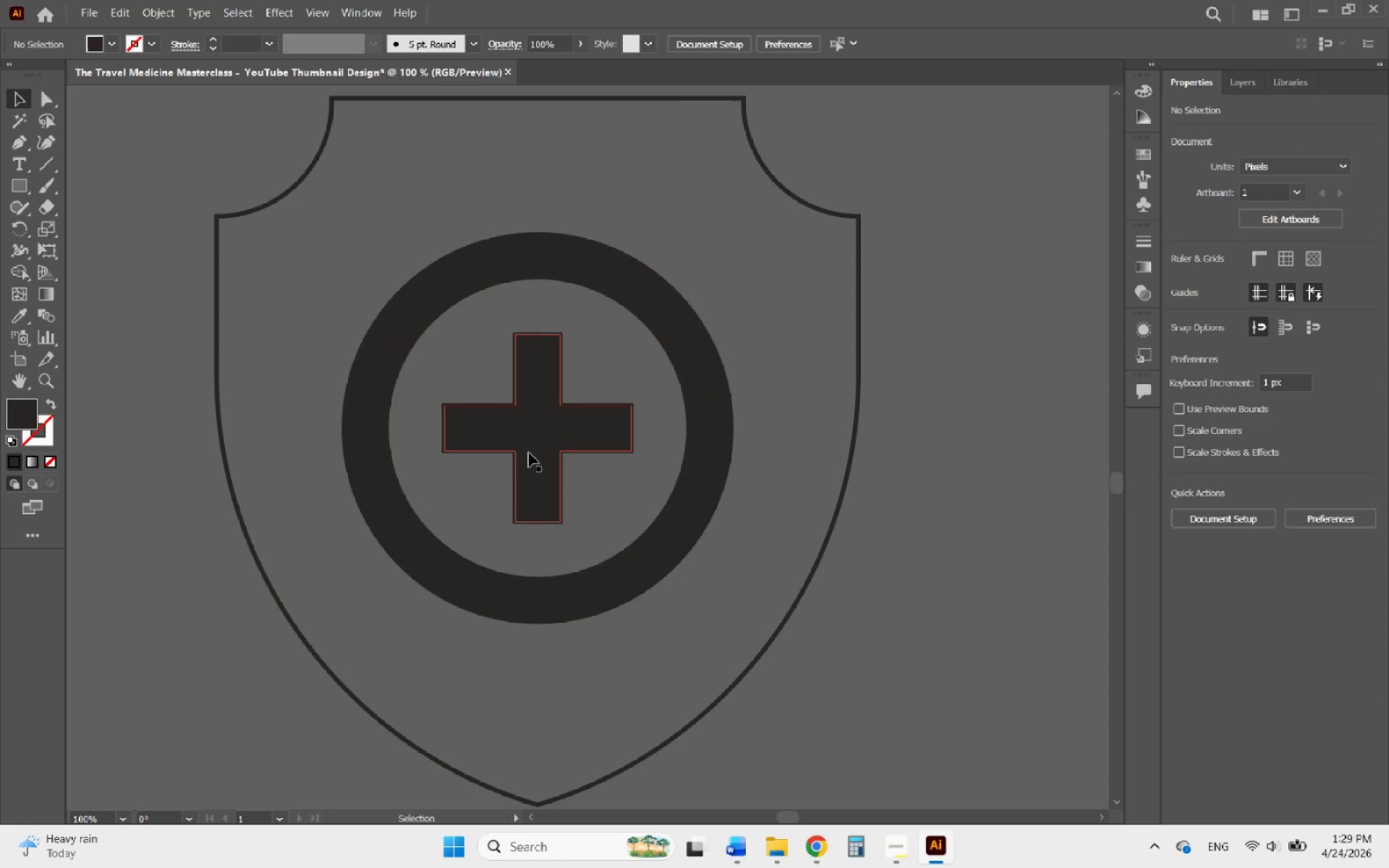 
left_click([529, 453])
 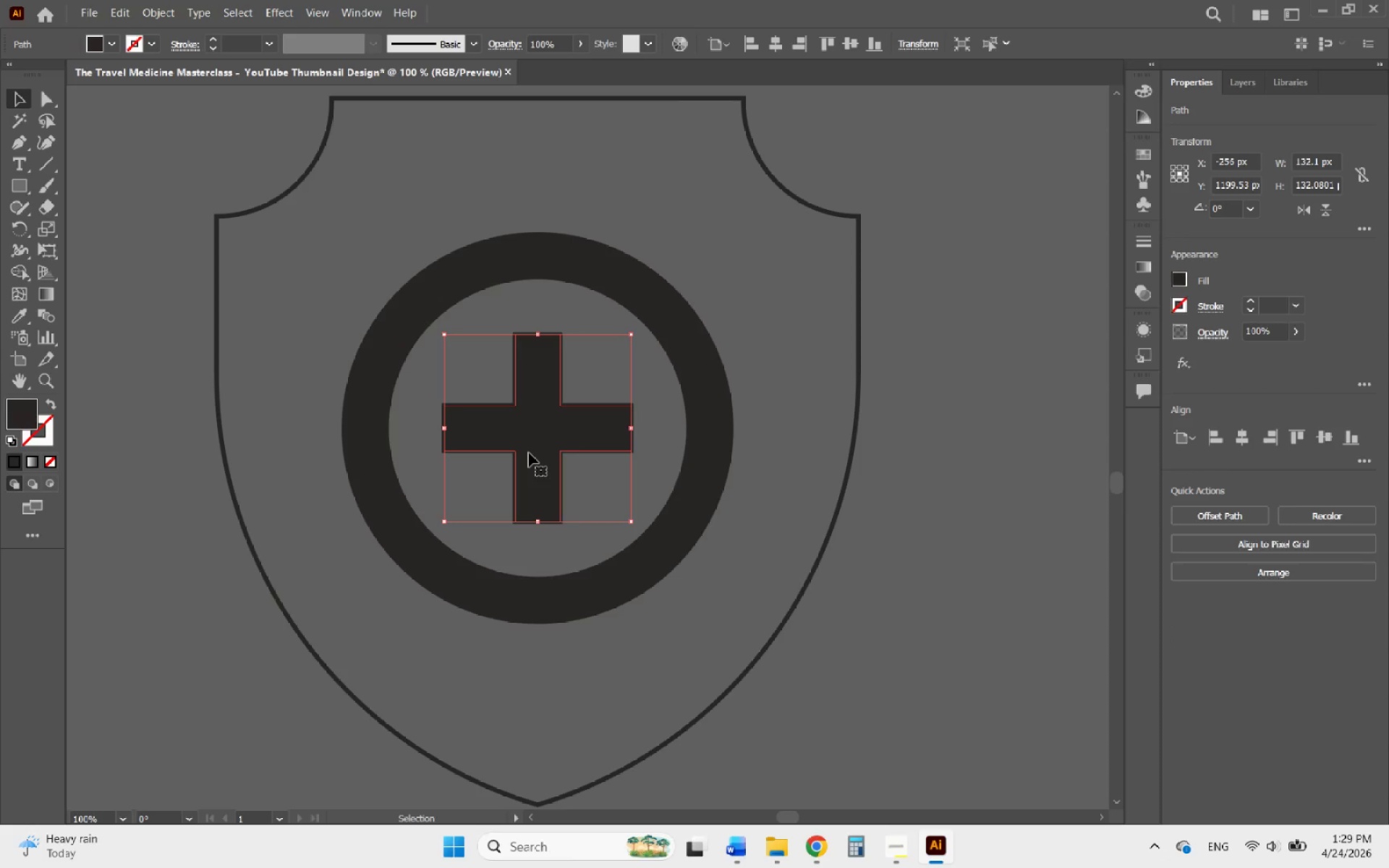 
hold_key(key=Delete, duration=1.41)
 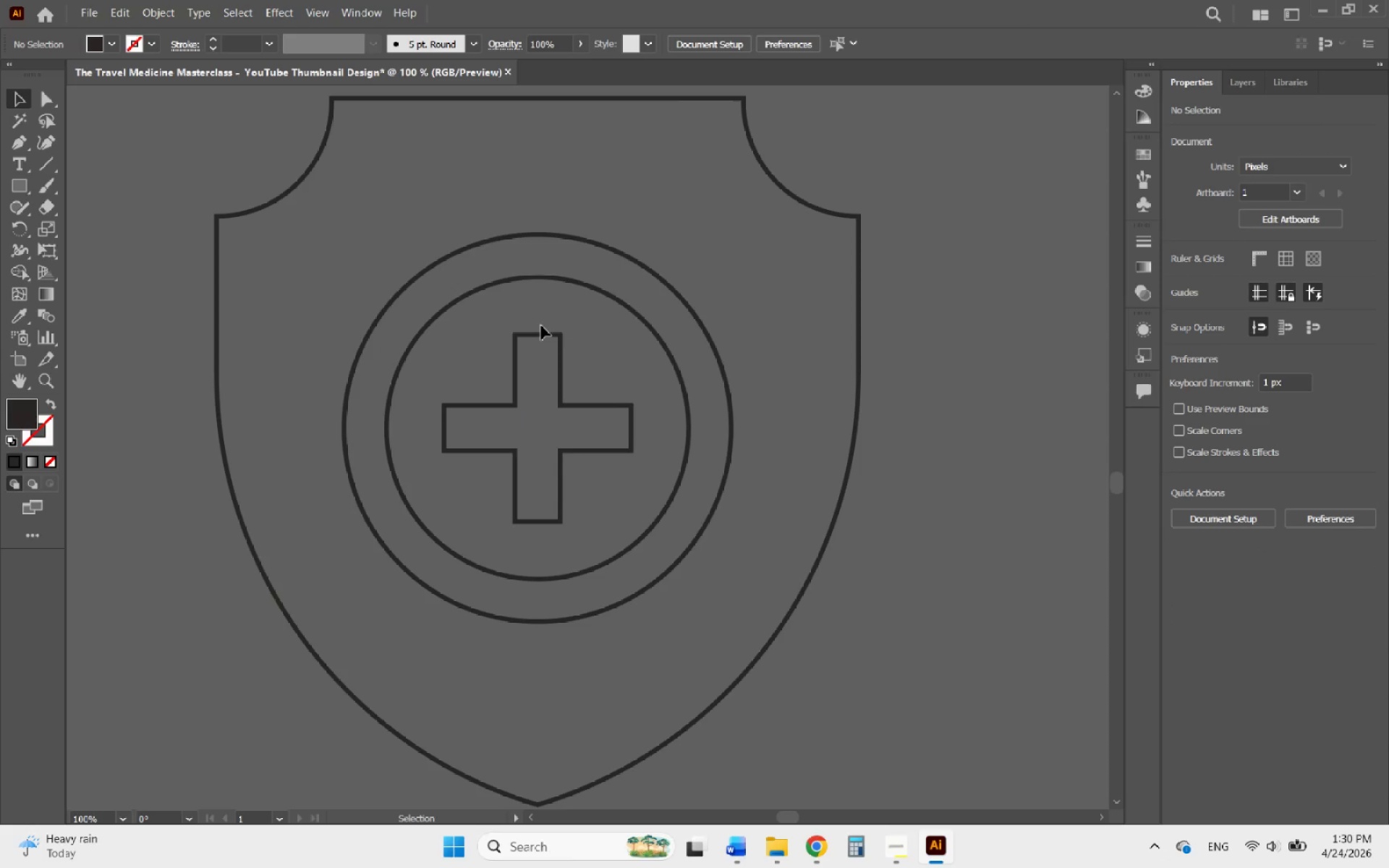 
left_click([498, 264])
 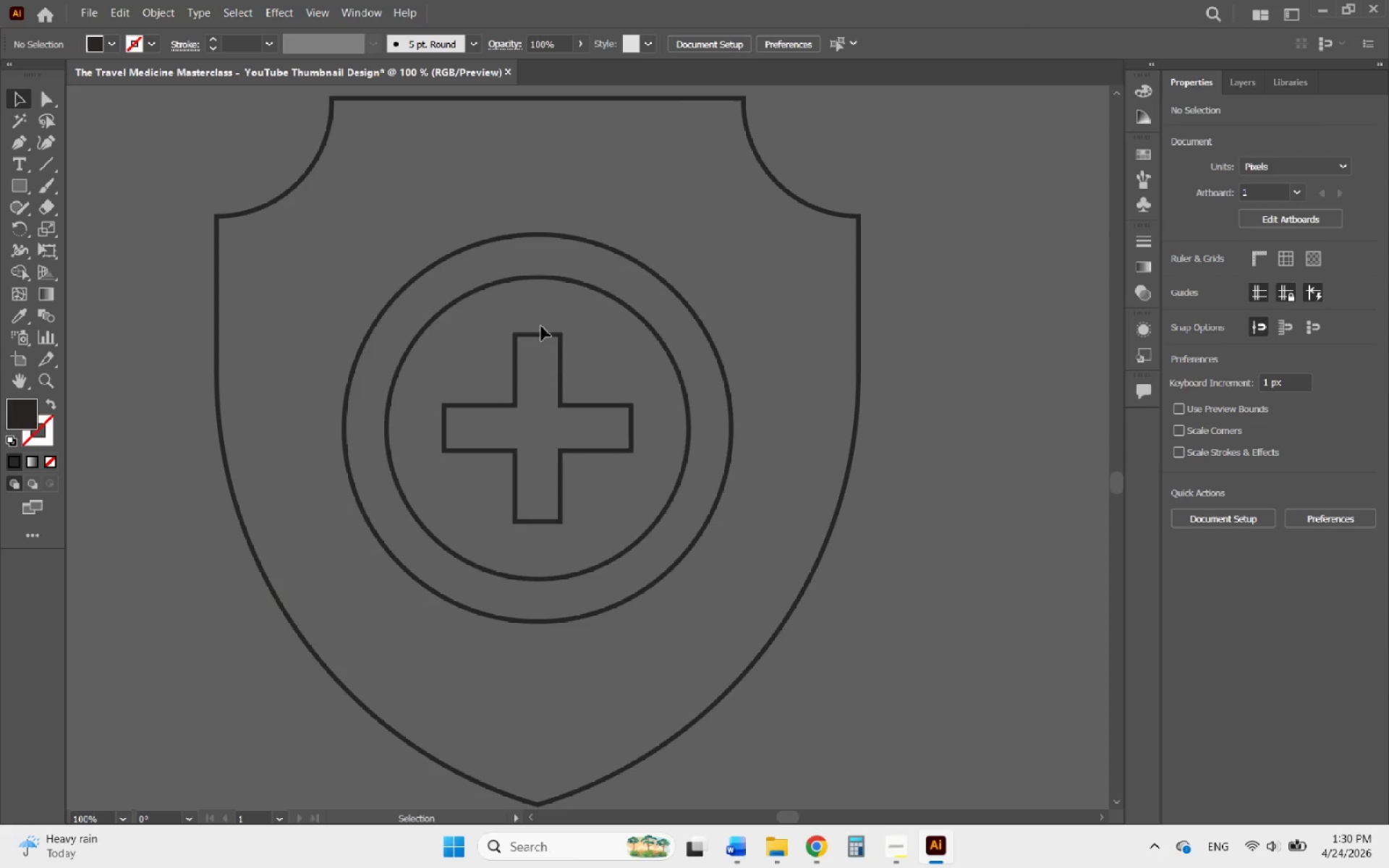 
left_click([532, 332])
 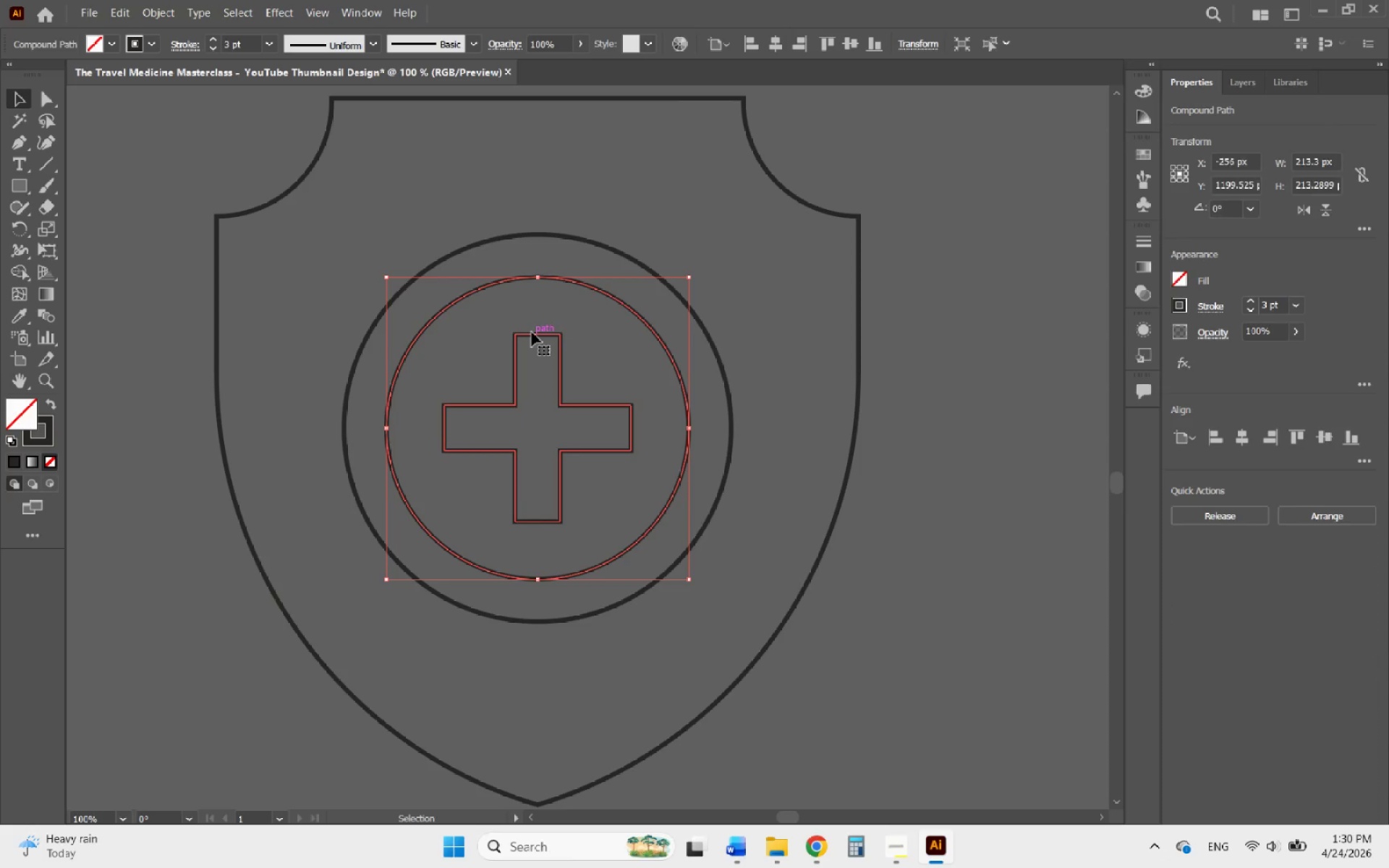 
key(Delete)
 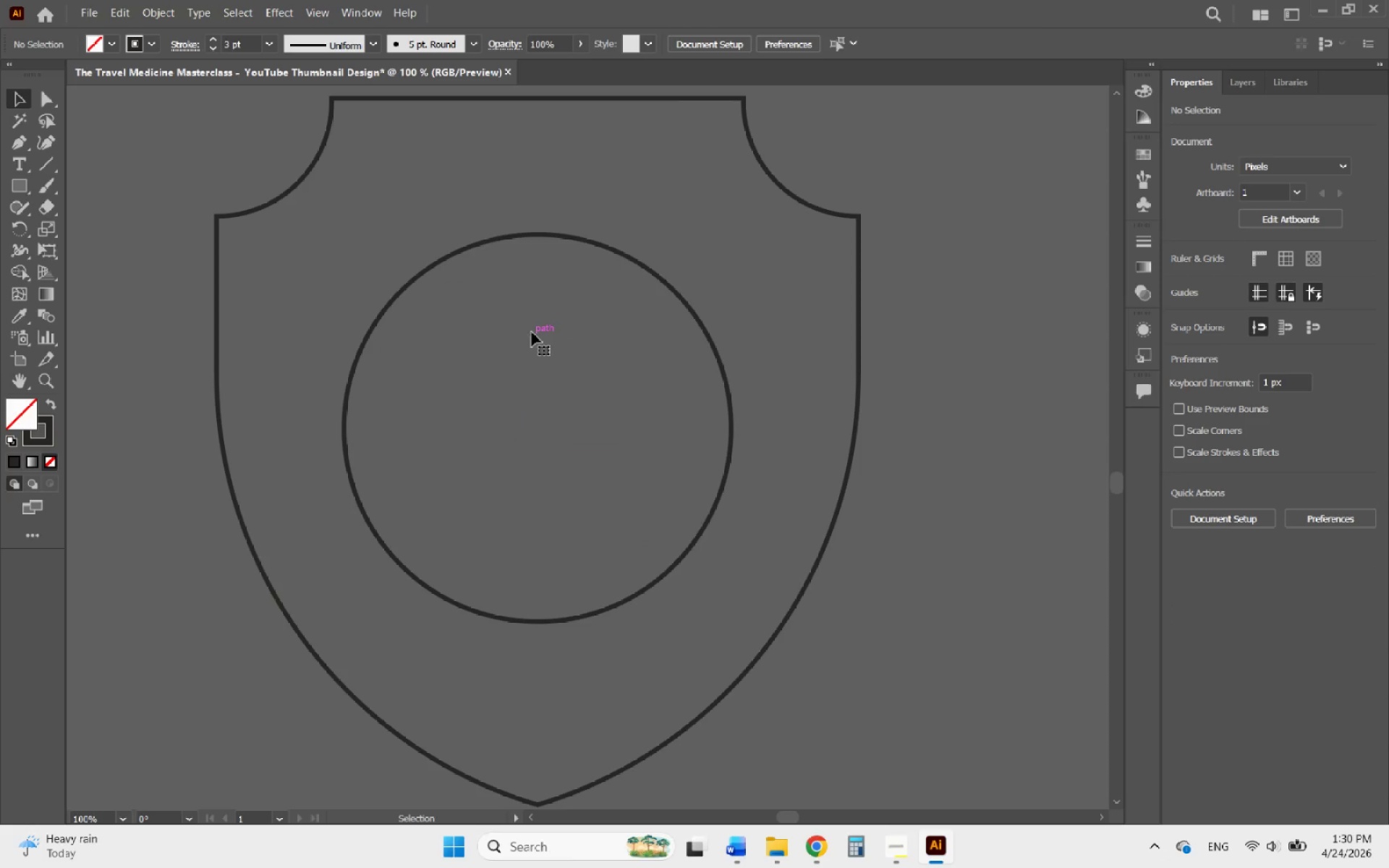 
key(Control+Z)
 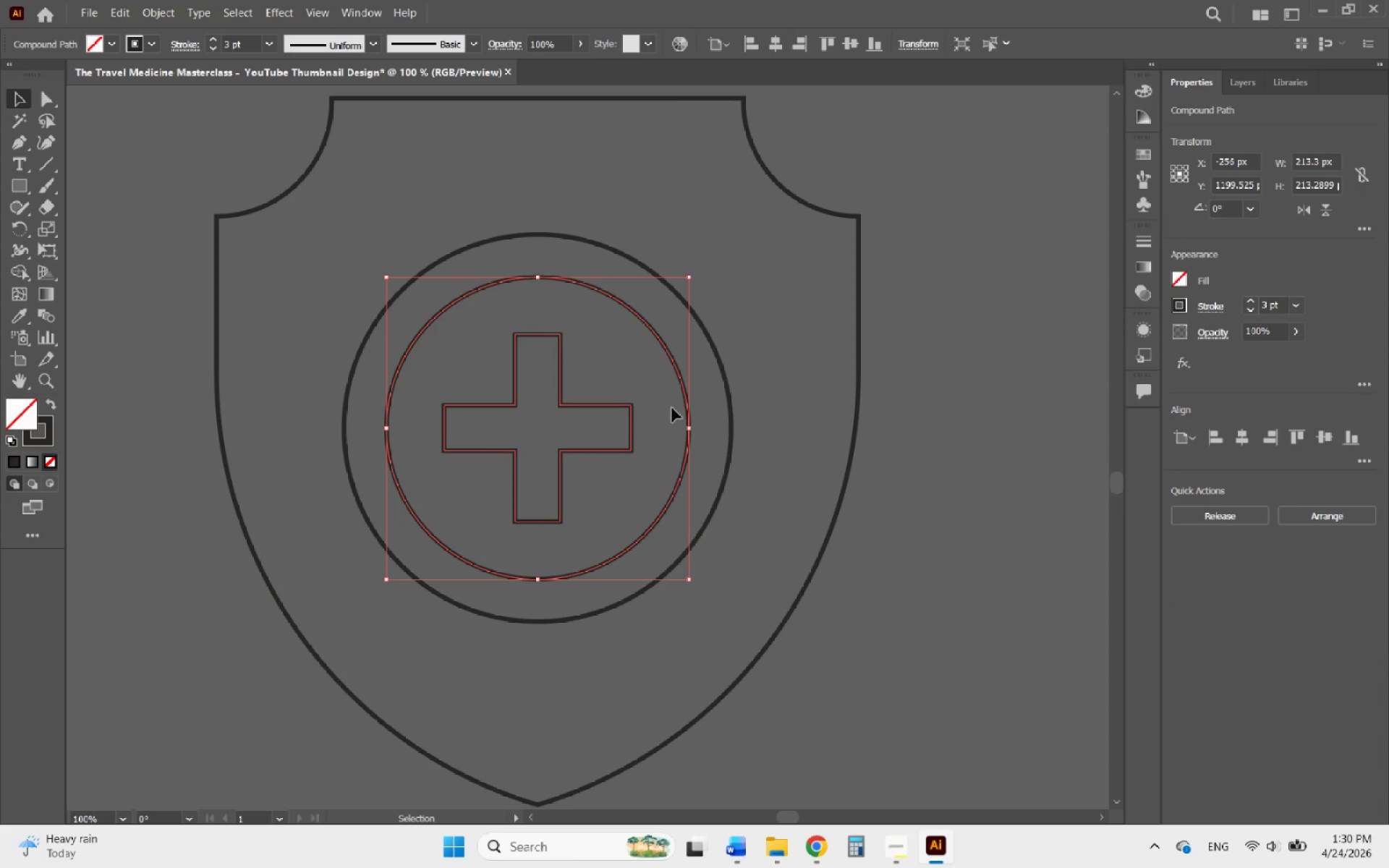 
hold_key(key=AltLeft, duration=0.39)
scroll: coordinate [739, 487], scroll_direction: down, amount: 1.0
 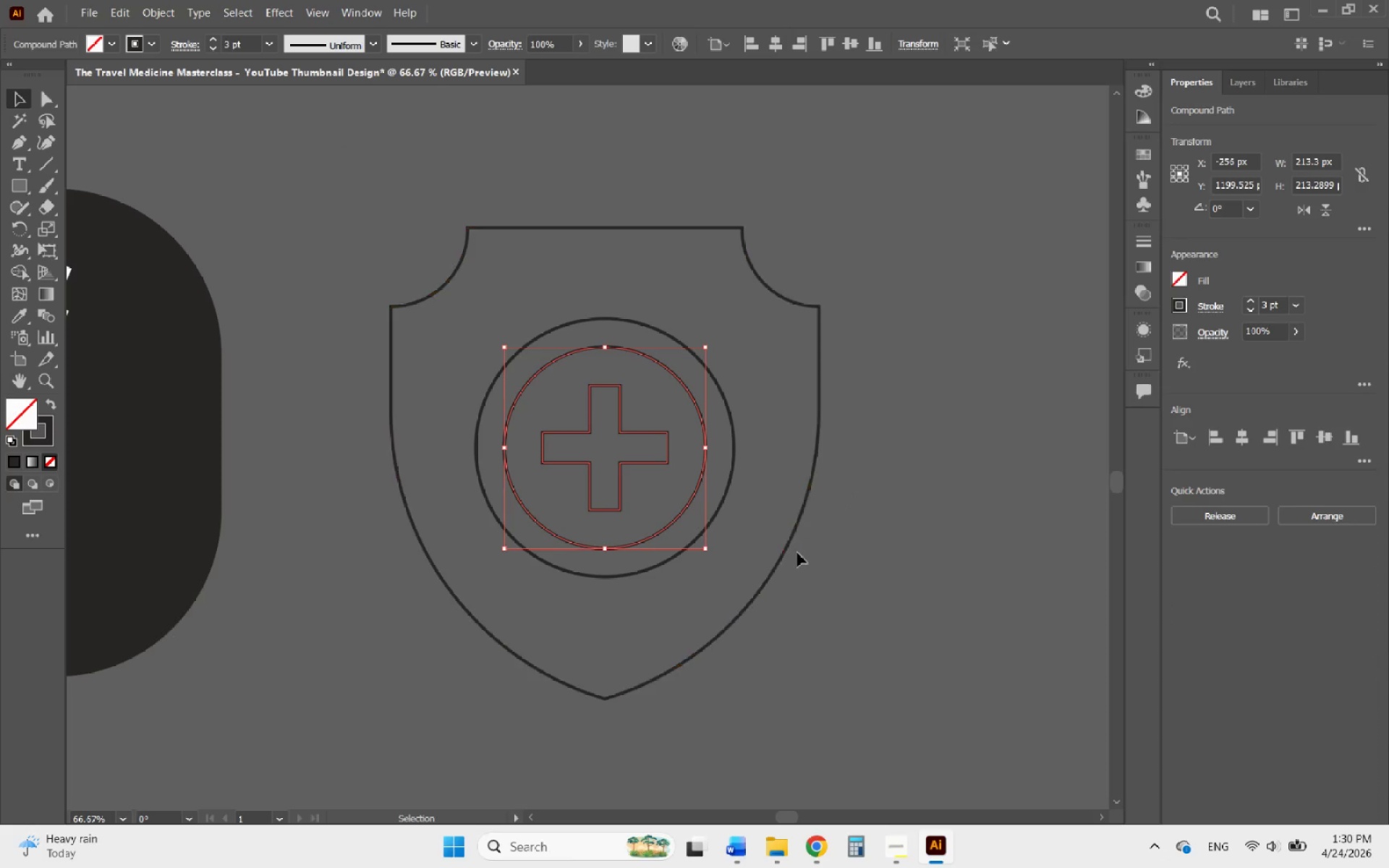 
left_click([781, 553])
 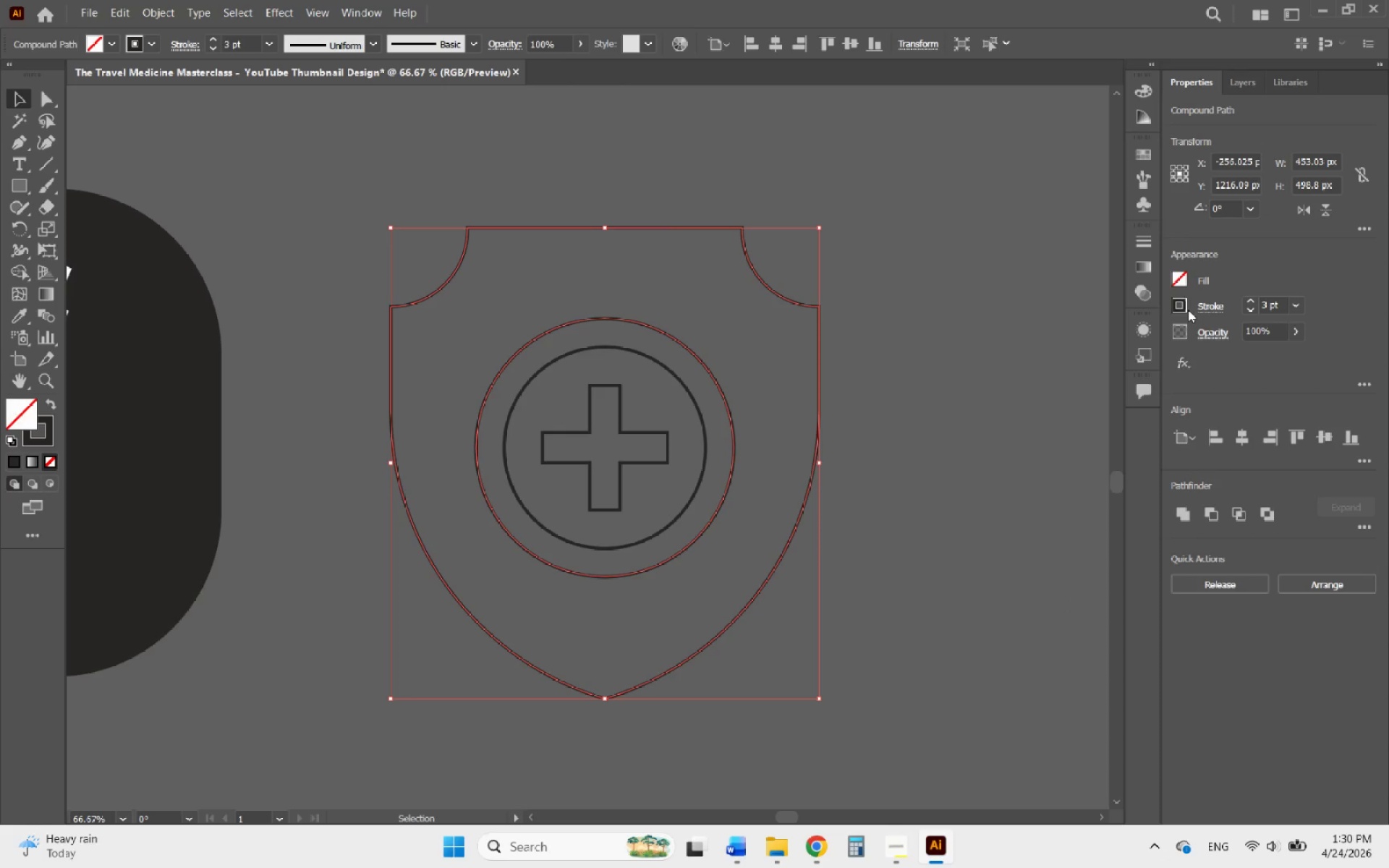 
left_click([1177, 281])
 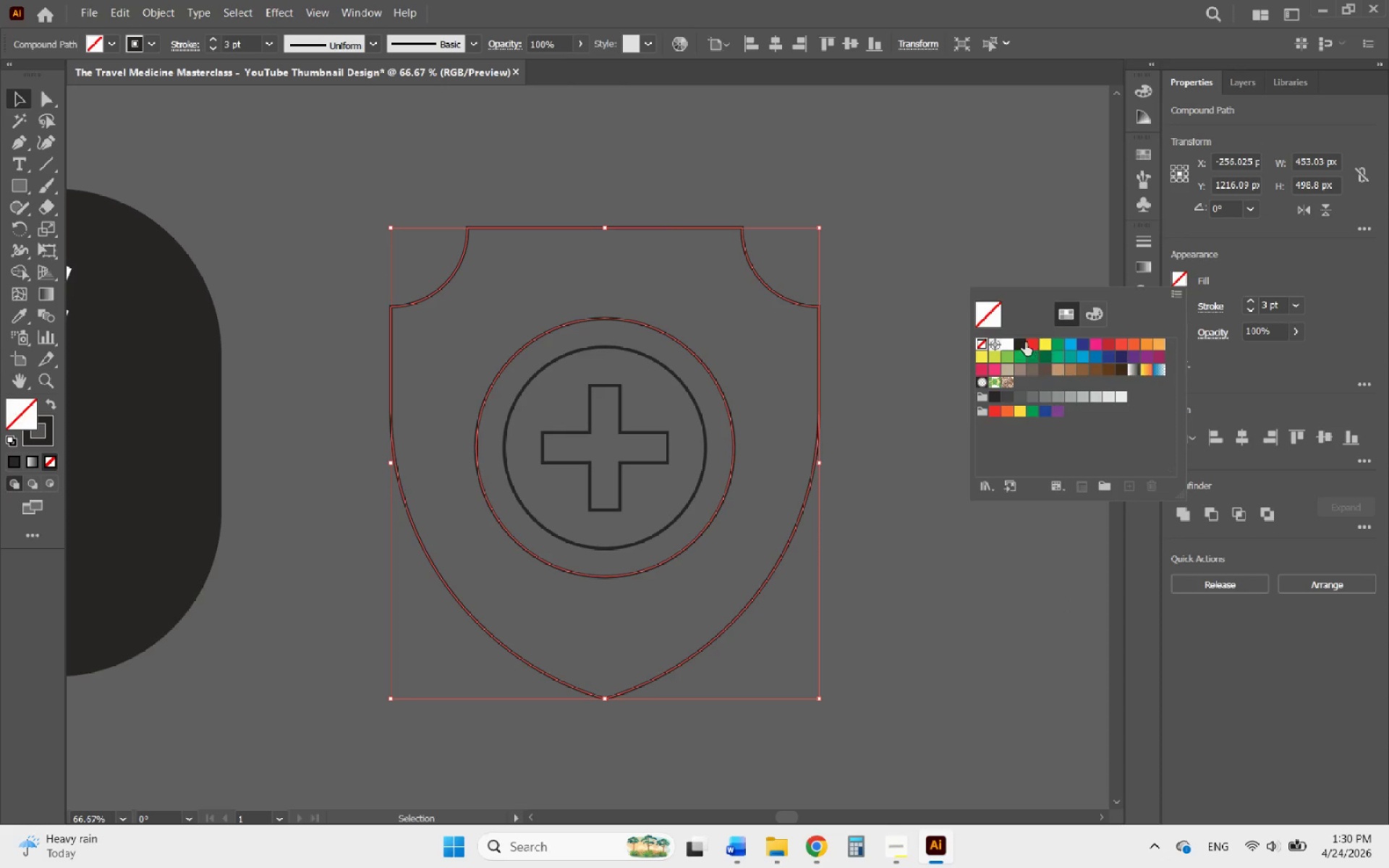 
left_click([1019, 342])
 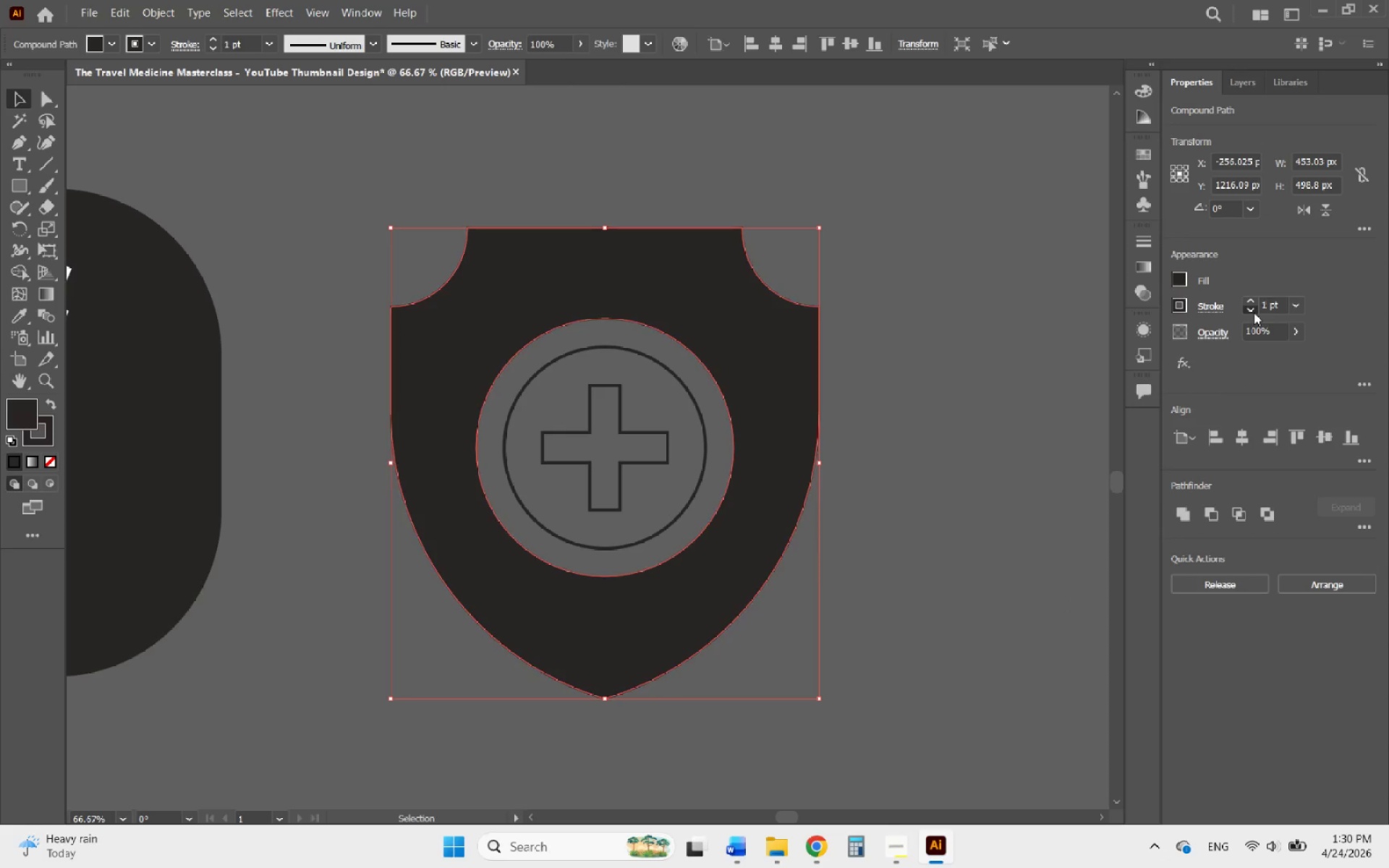 
left_click([1254, 312])
 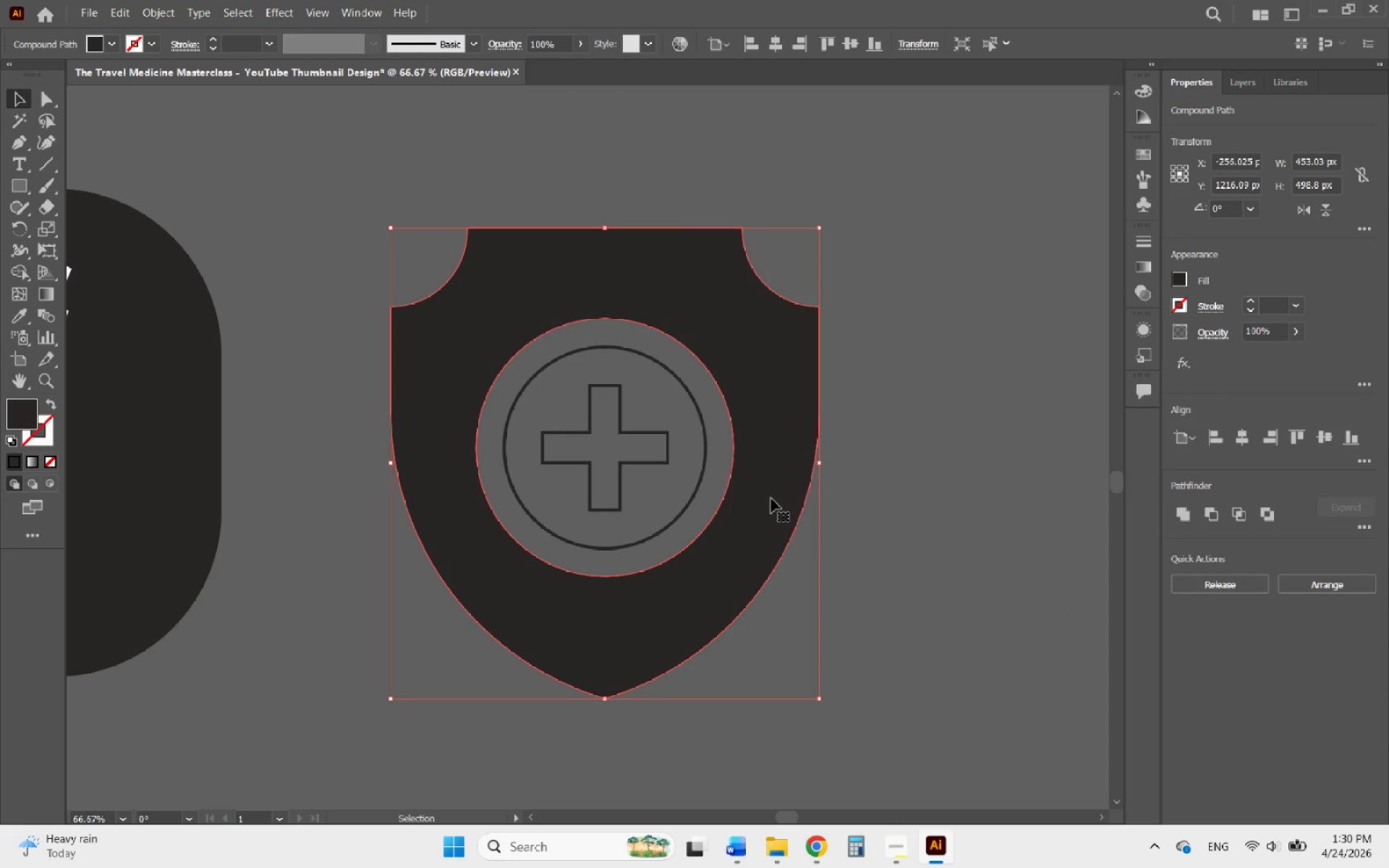 
left_click([771, 498])
 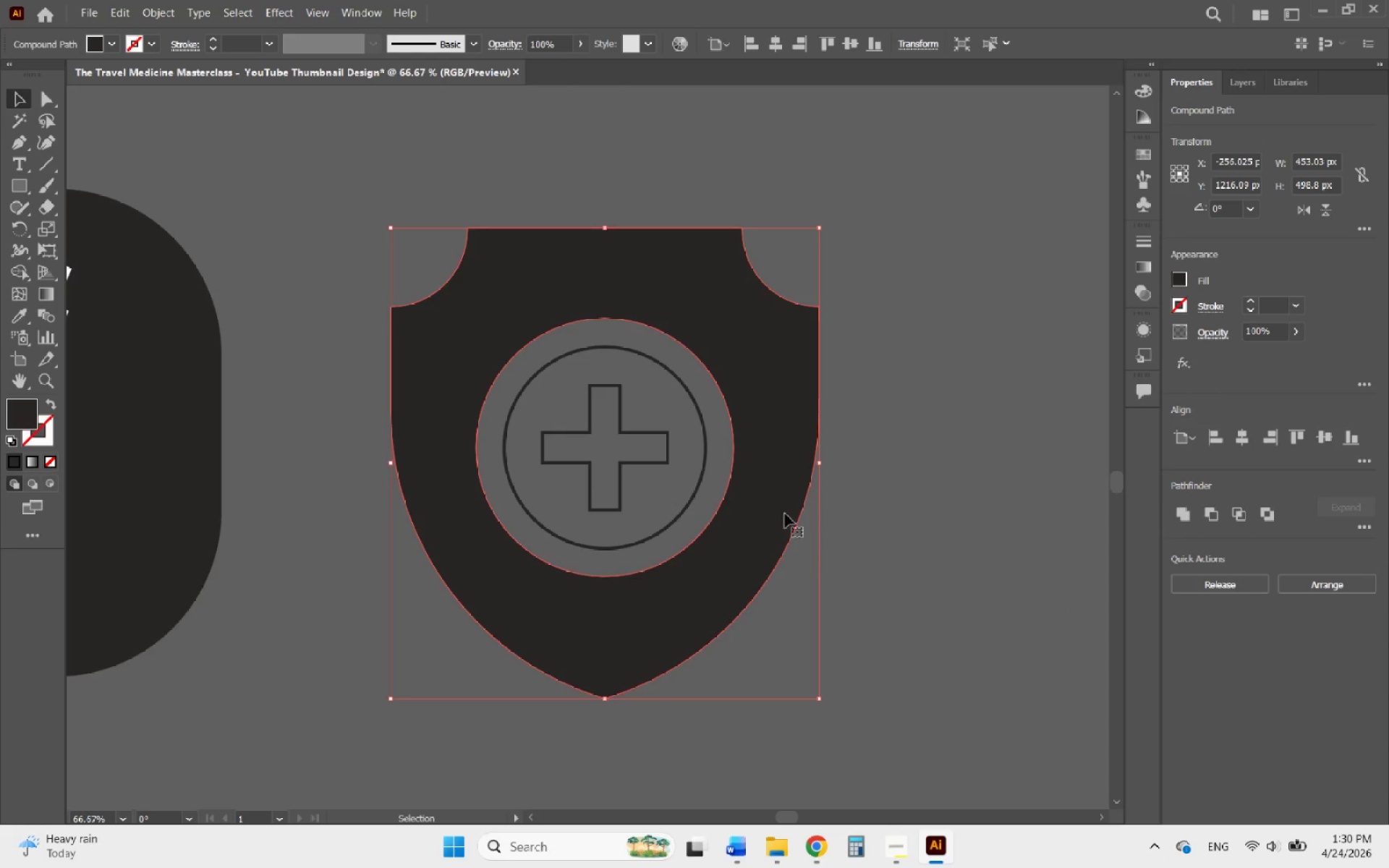 
left_click([854, 522])
 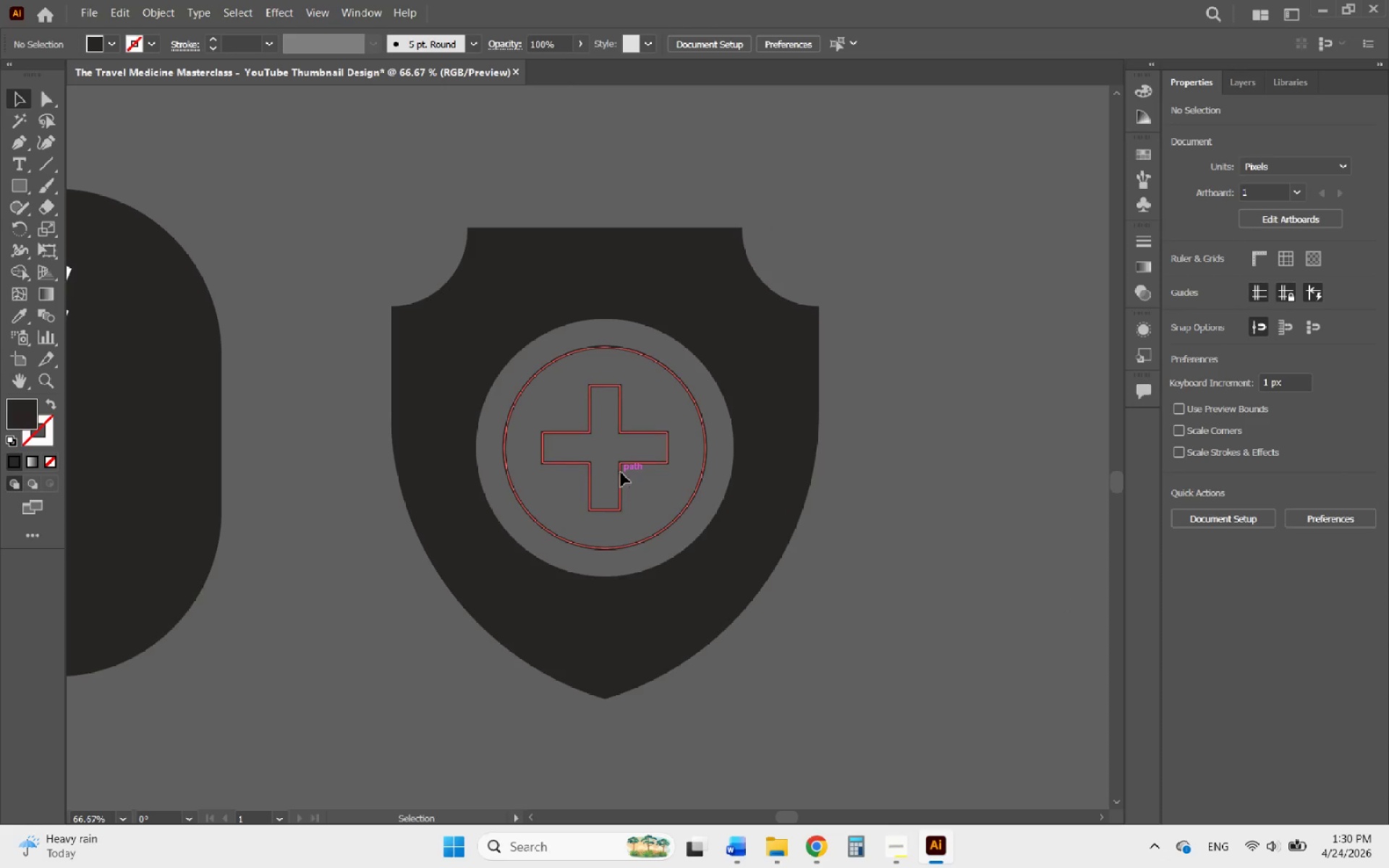 
double_click([621, 472])
 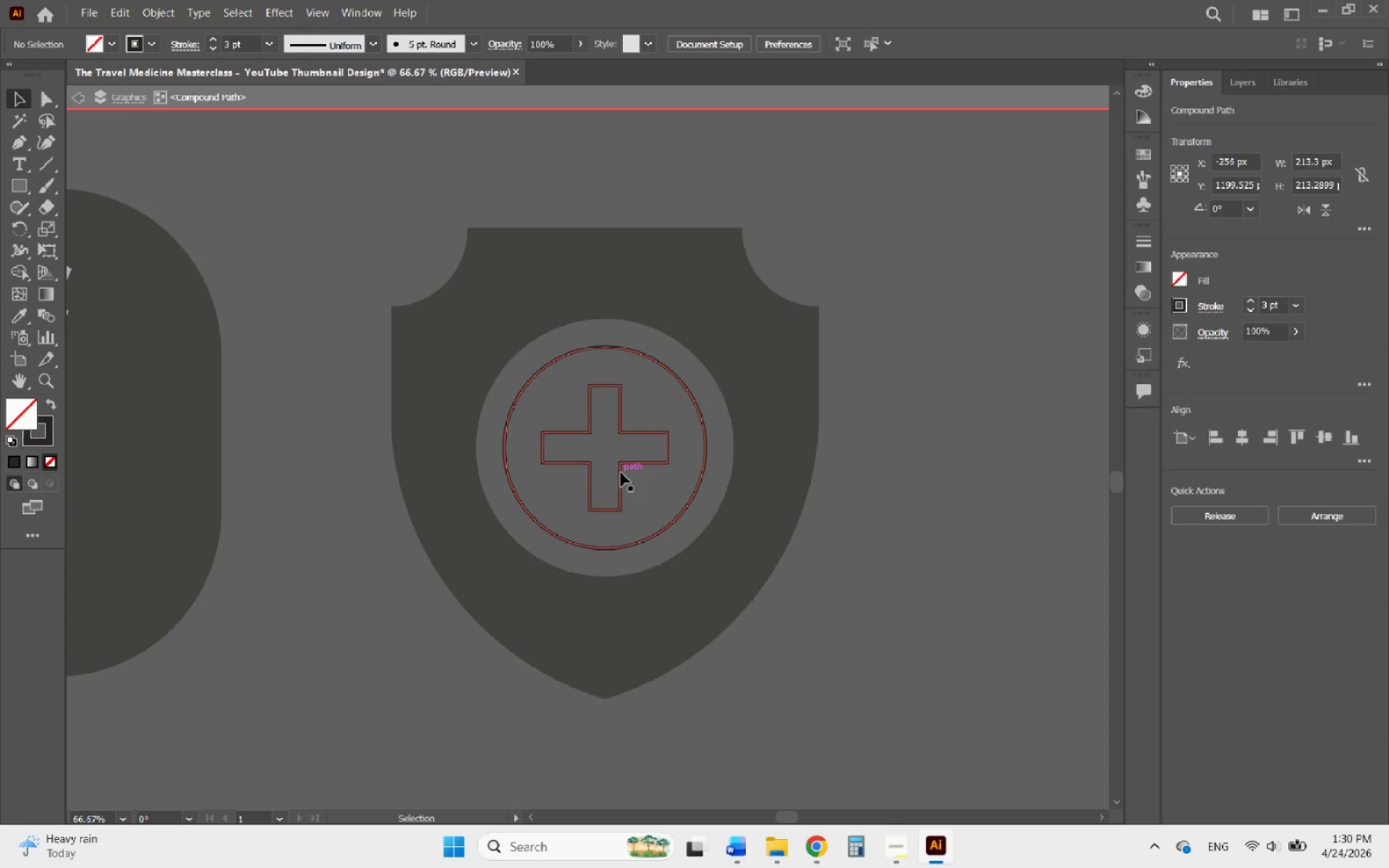 
triple_click([621, 472])
 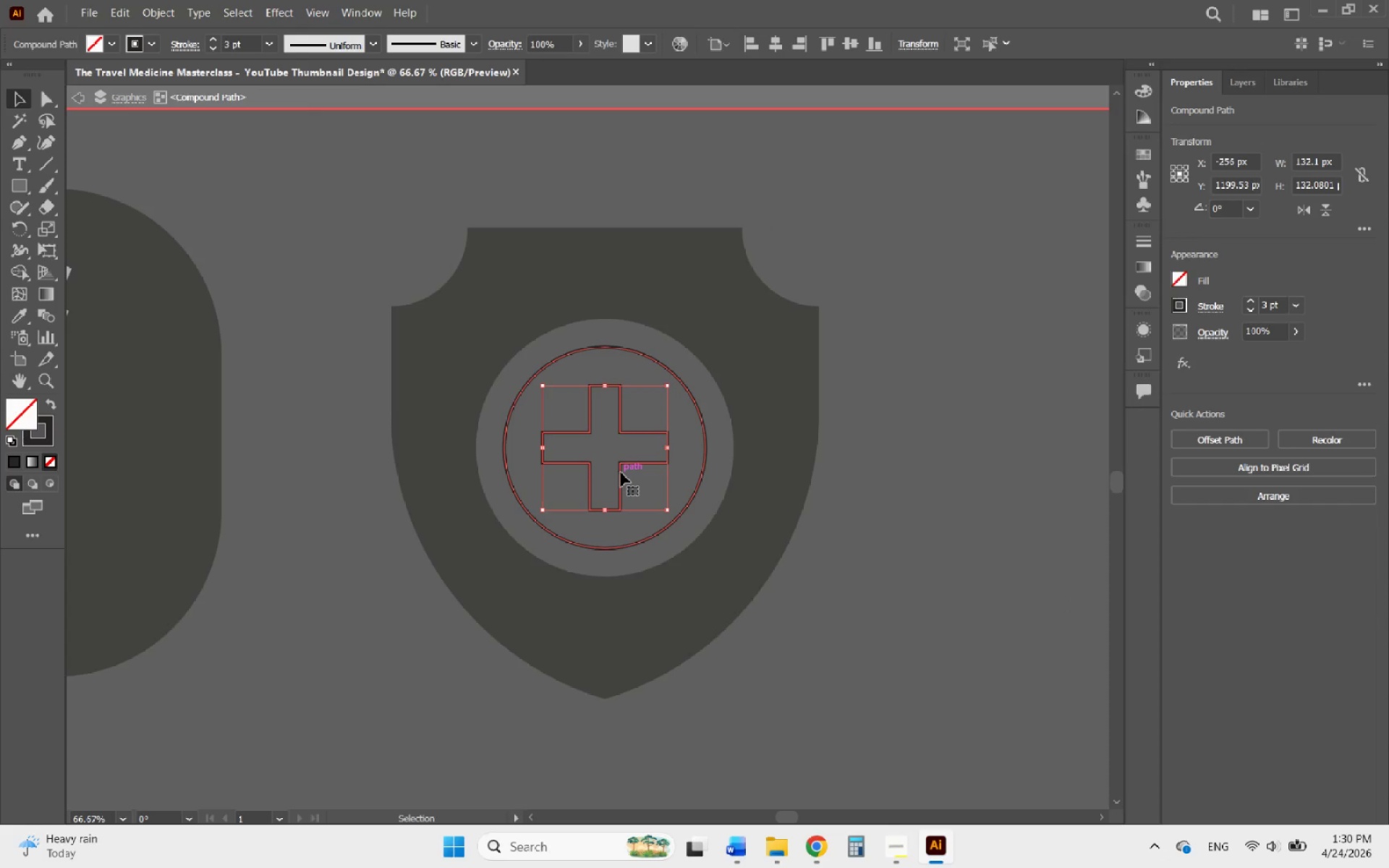 
left_click_drag(start_coordinate=[621, 472], to_coordinate=[680, 464])
 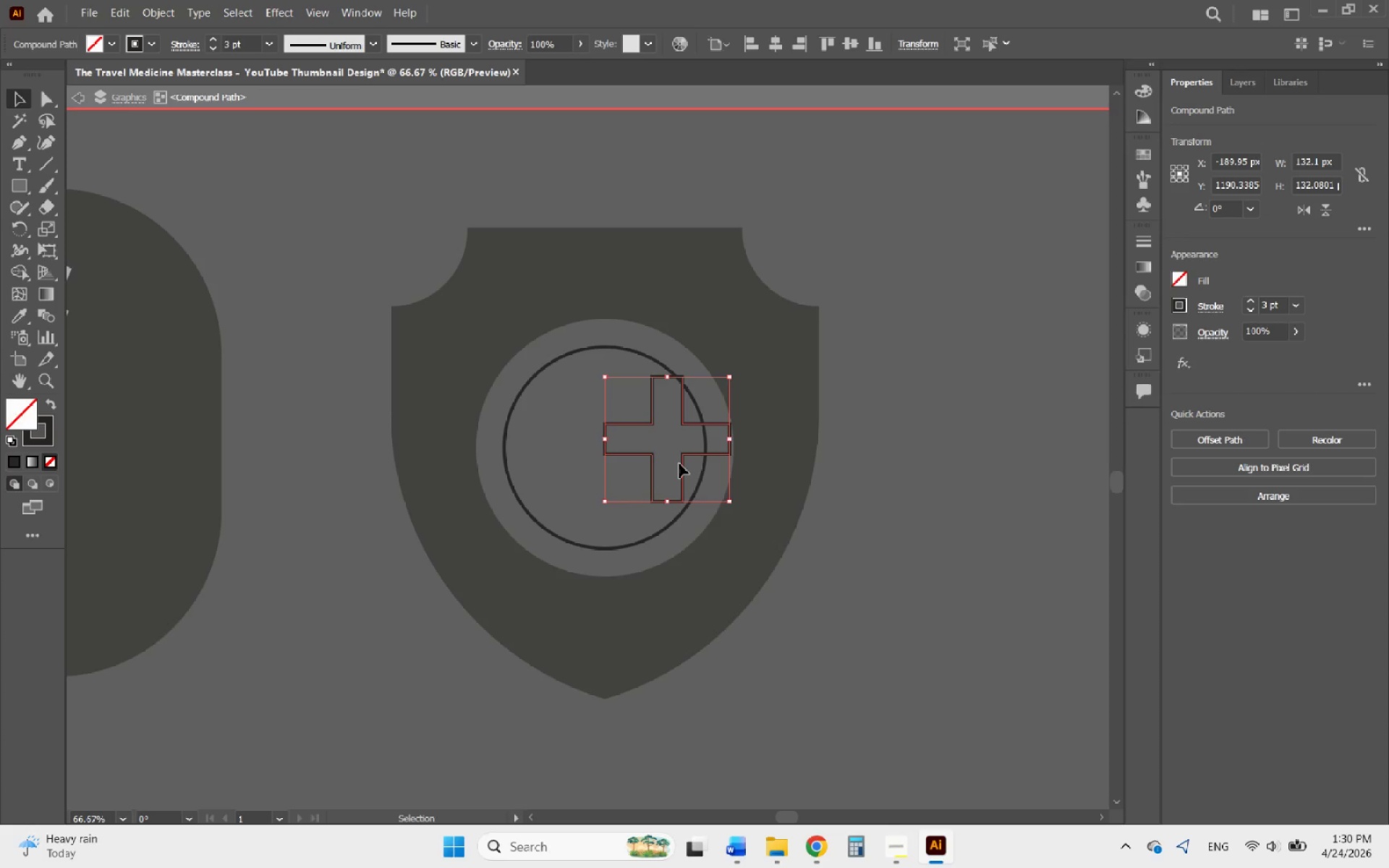 
key(Control+ControlLeft)
 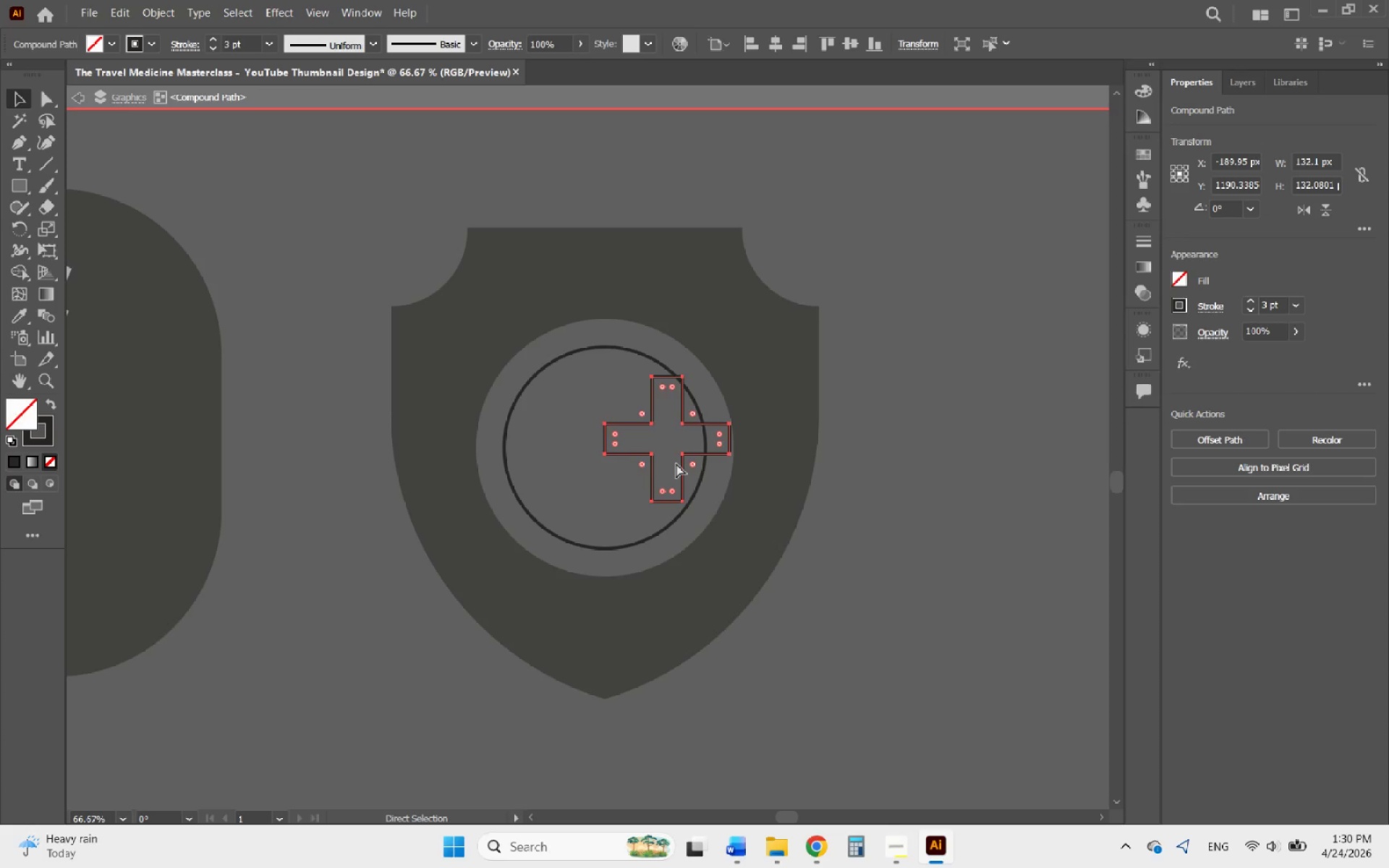 
key(Control+Z)
 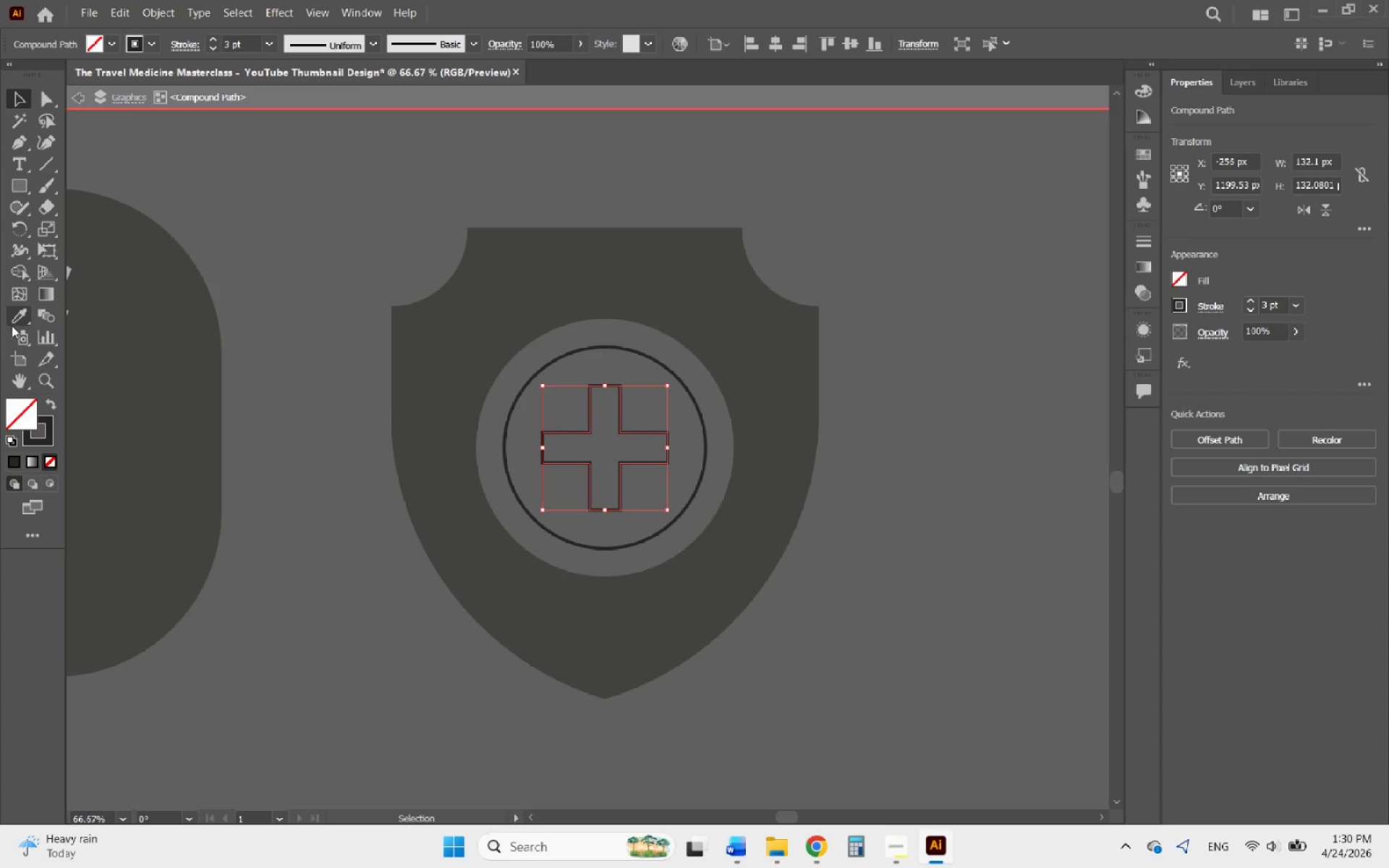 
left_click([12, 320])
 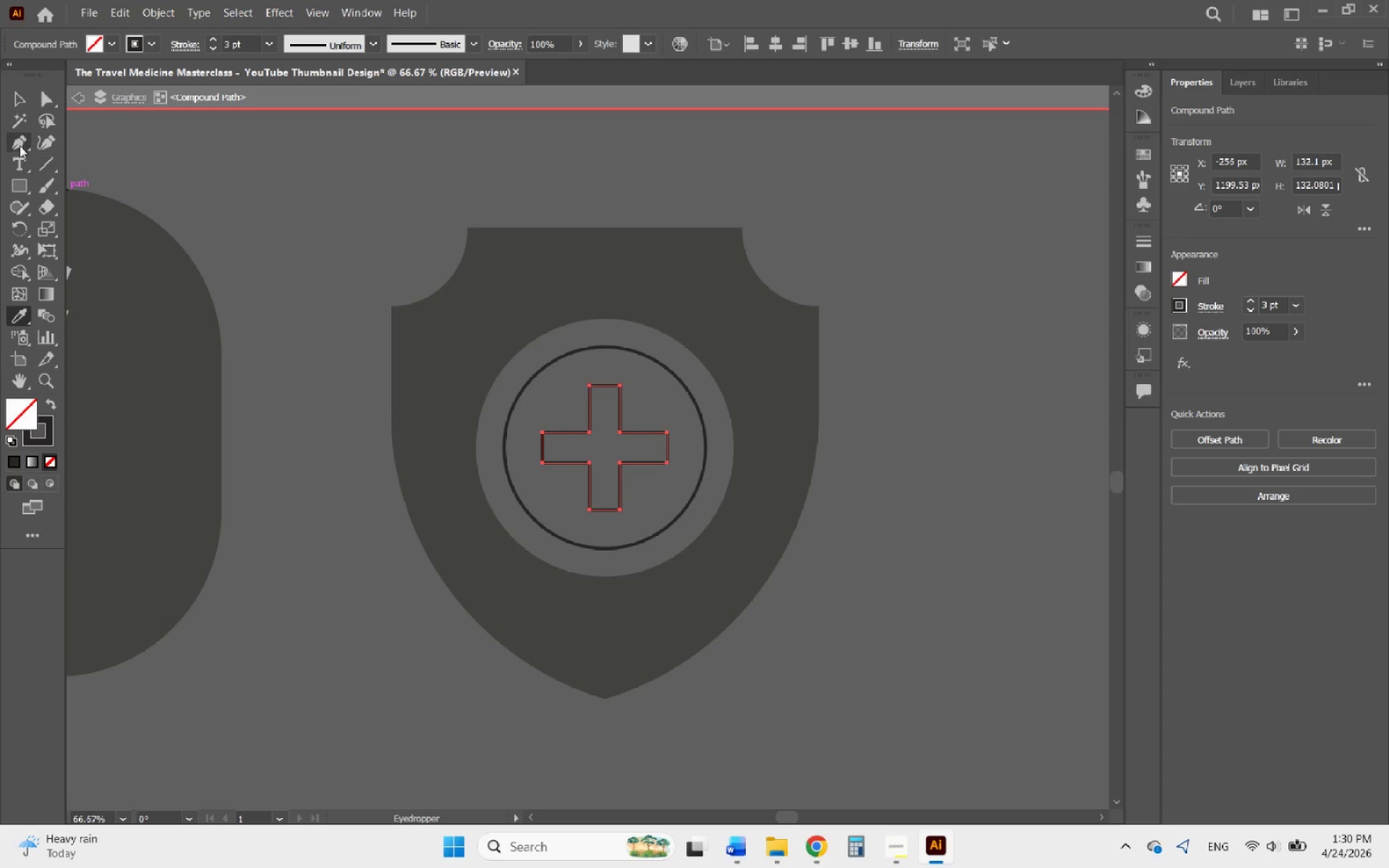 
left_click([14, 99])
 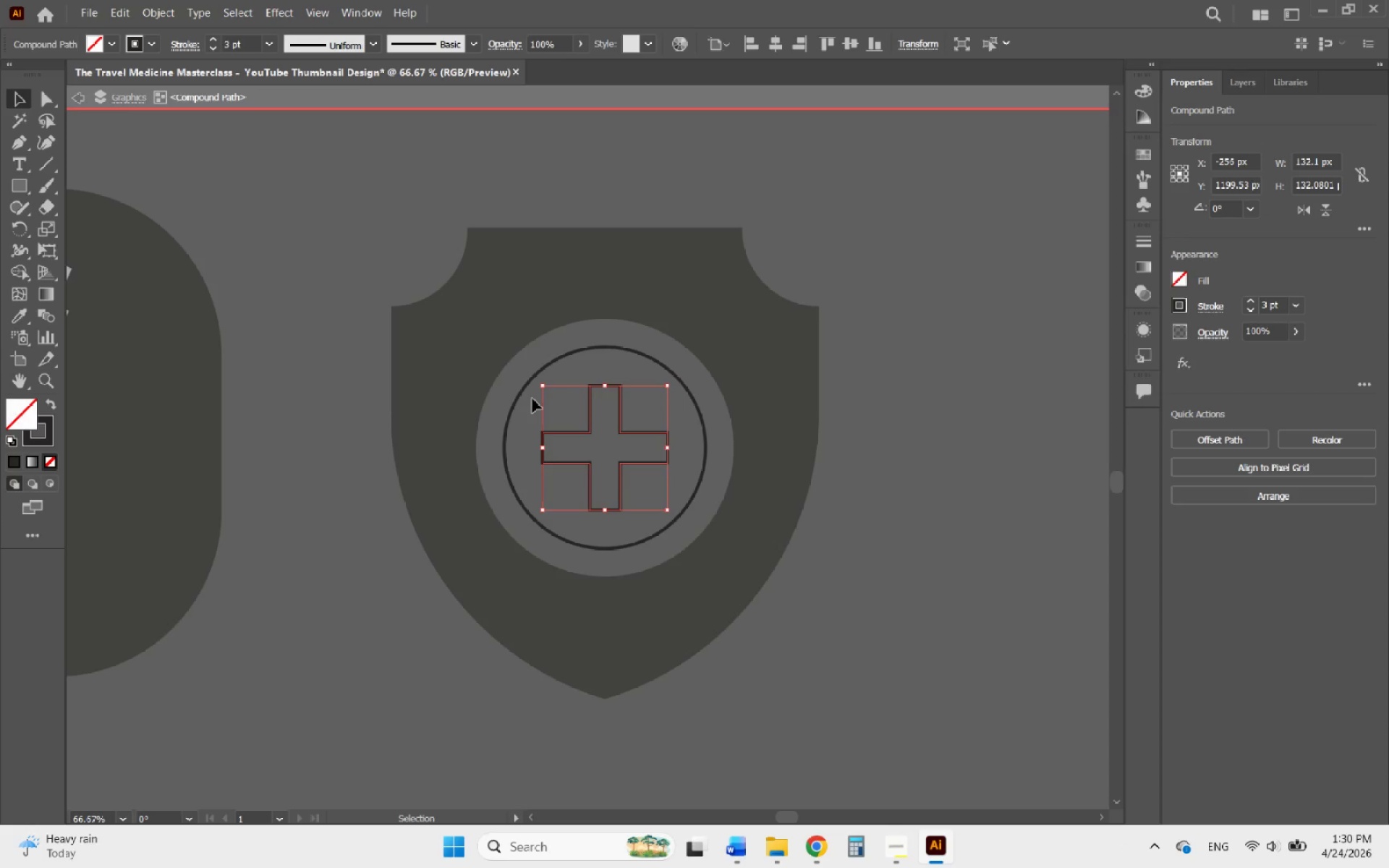 
left_click([520, 399])
 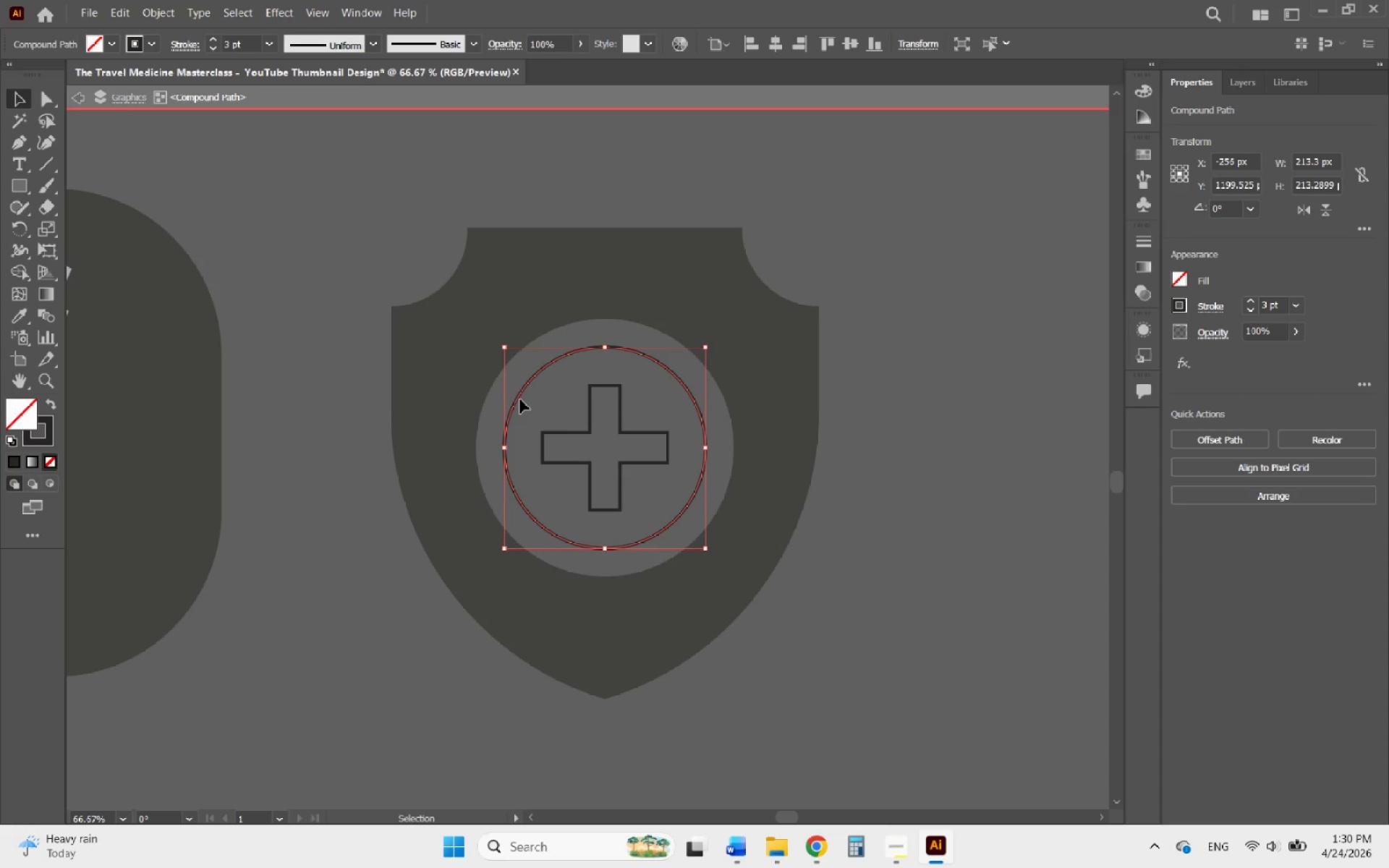 
hold_key(key=ShiftLeft, duration=1.11)
left_click([589, 426])
 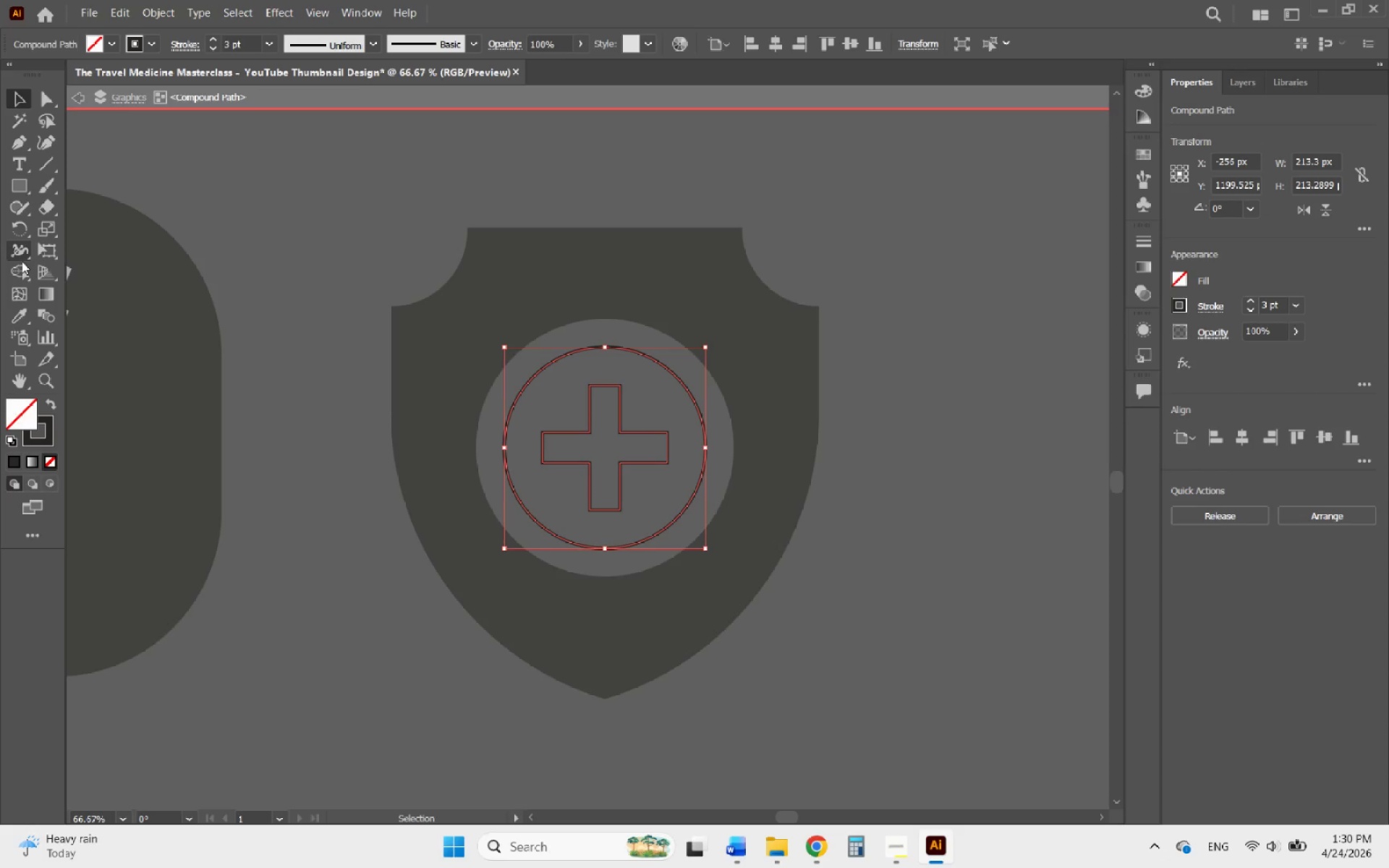 
left_click([19, 268])
 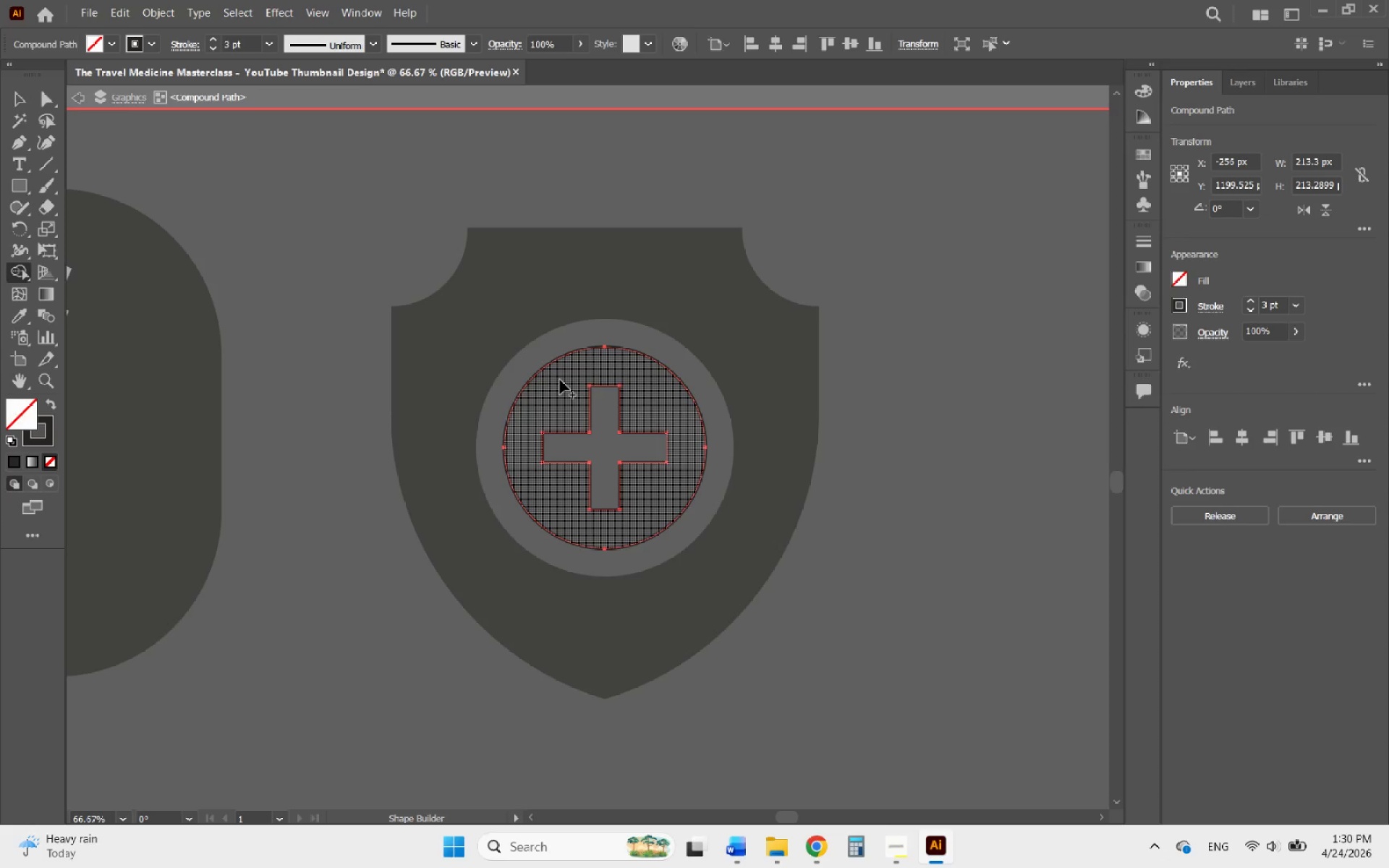 
left_click_drag(start_coordinate=[560, 380], to_coordinate=[545, 412])
 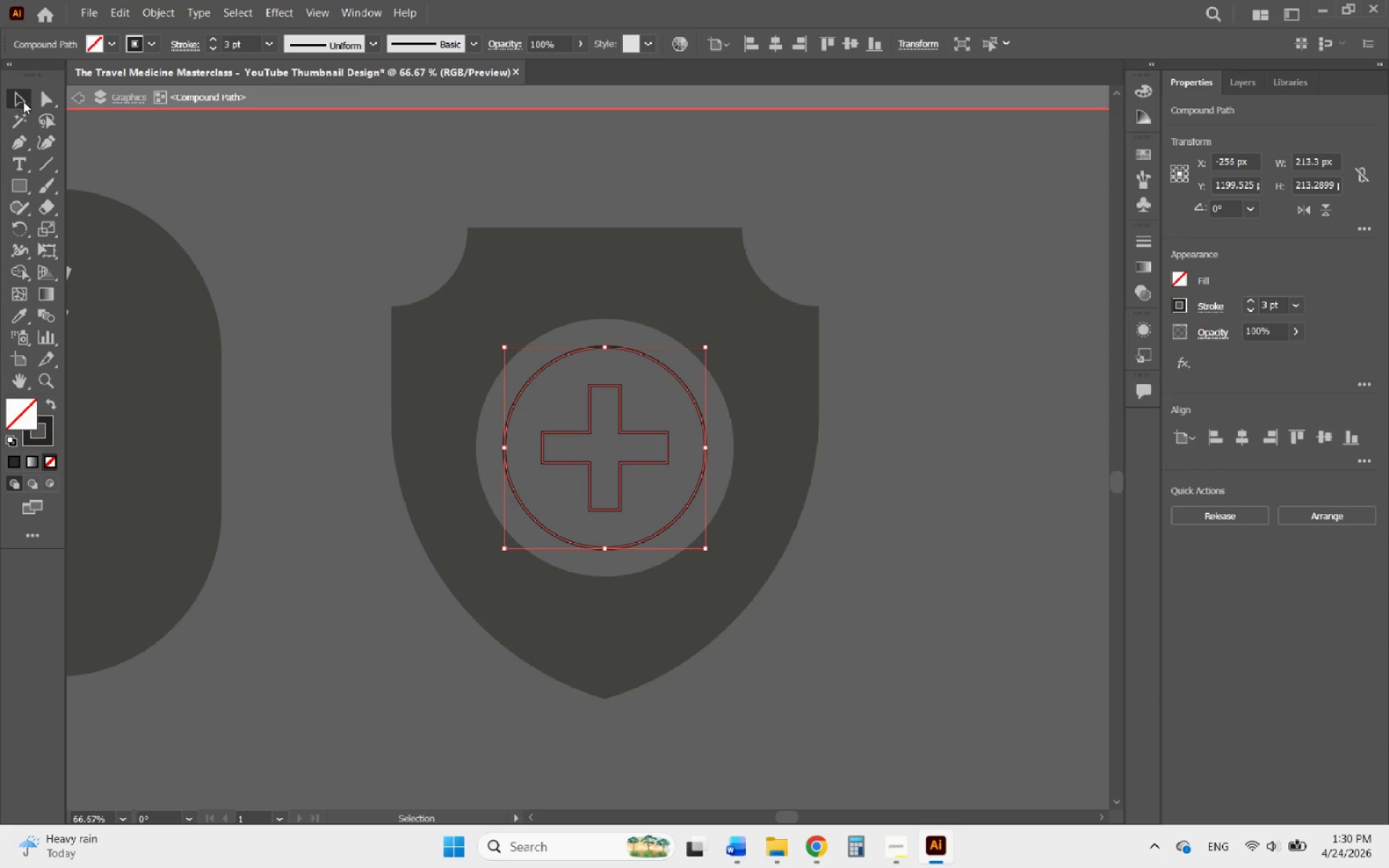 
left_click([351, 326])
 